 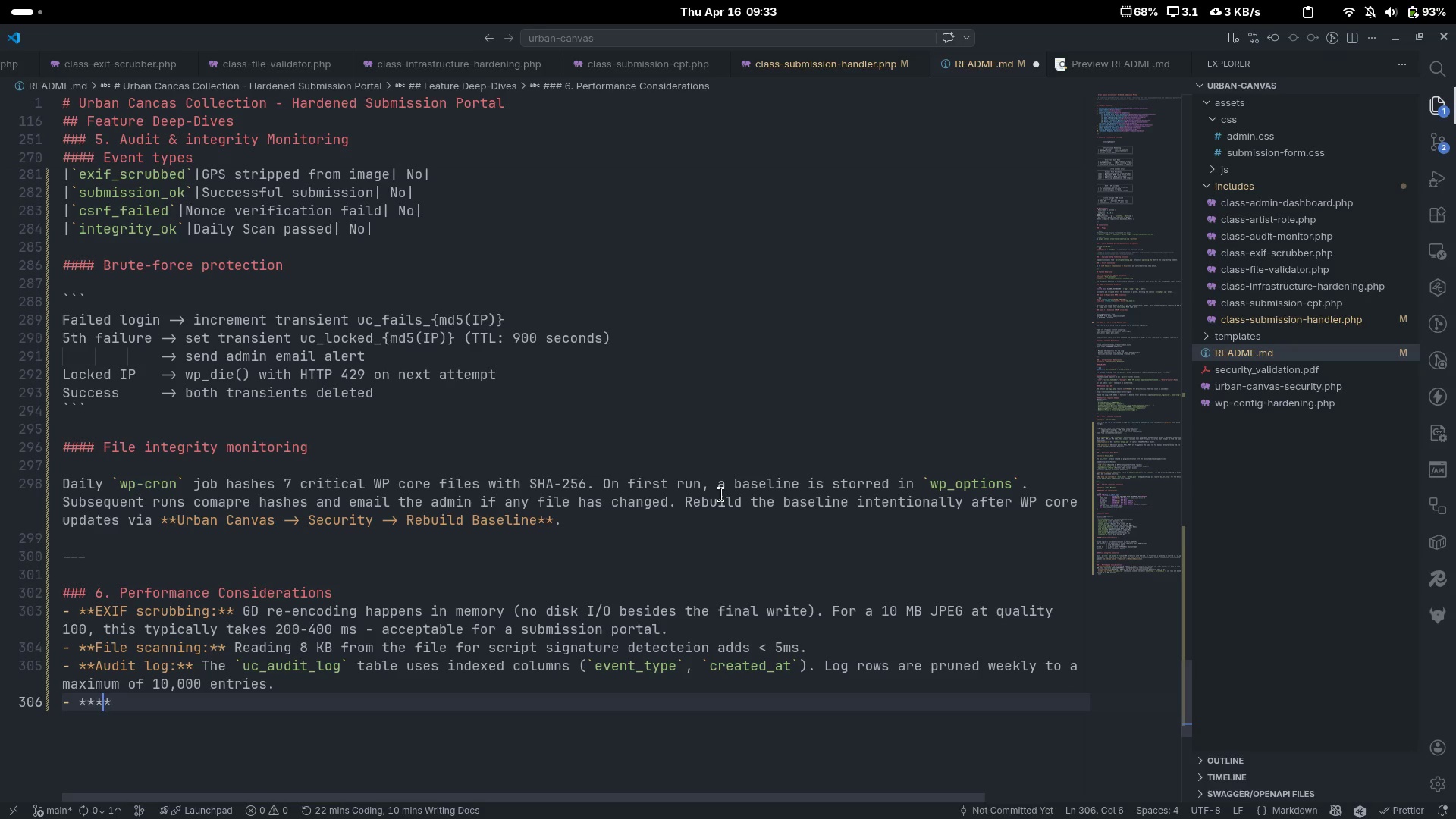 
key(ArrowLeft)
 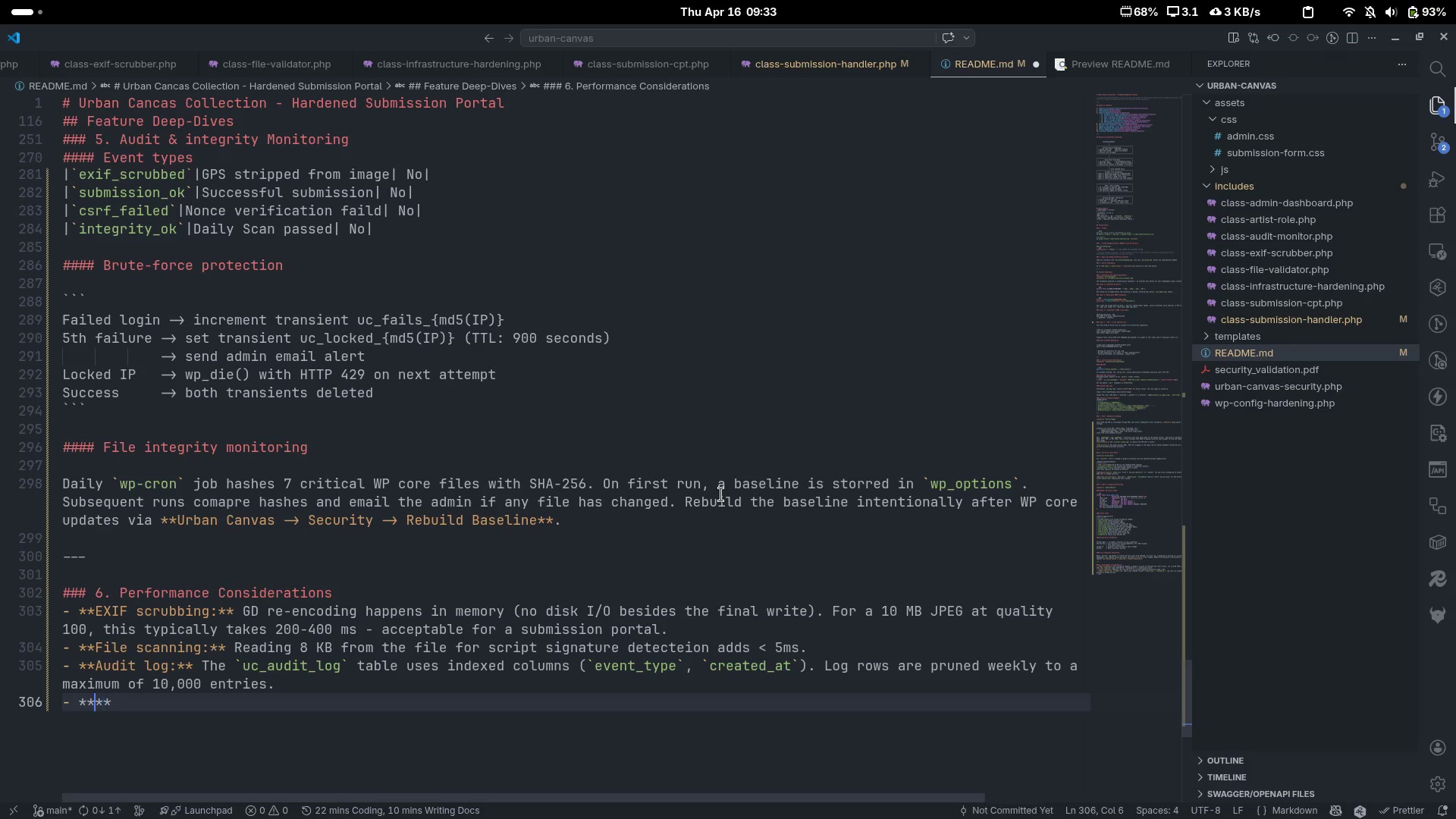 
key(ArrowLeft)
 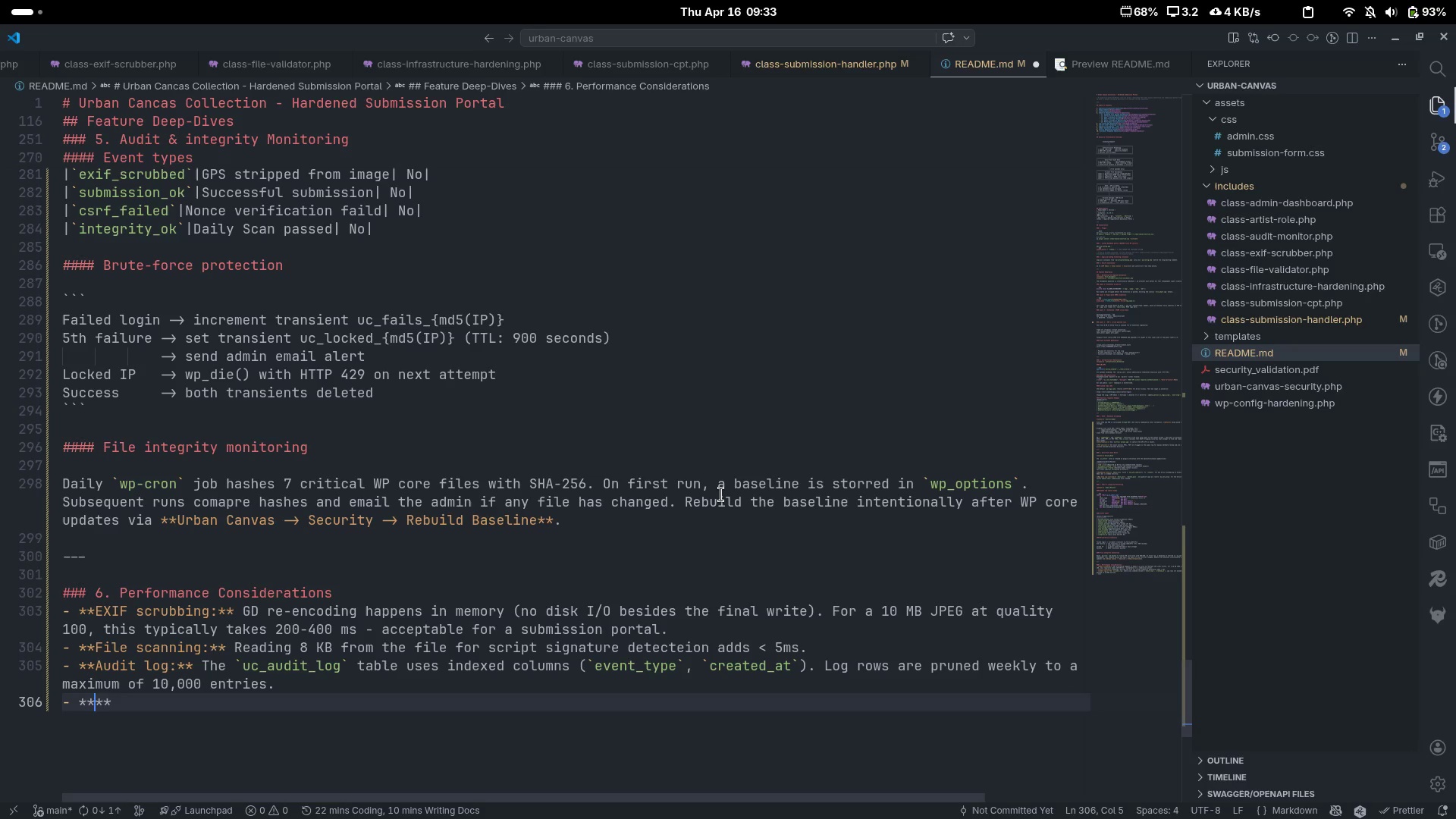 
type(Integrity monior)
key(Backspace)
key(Backspace)
type(tori)
key(Backspace)
type(ing:)
 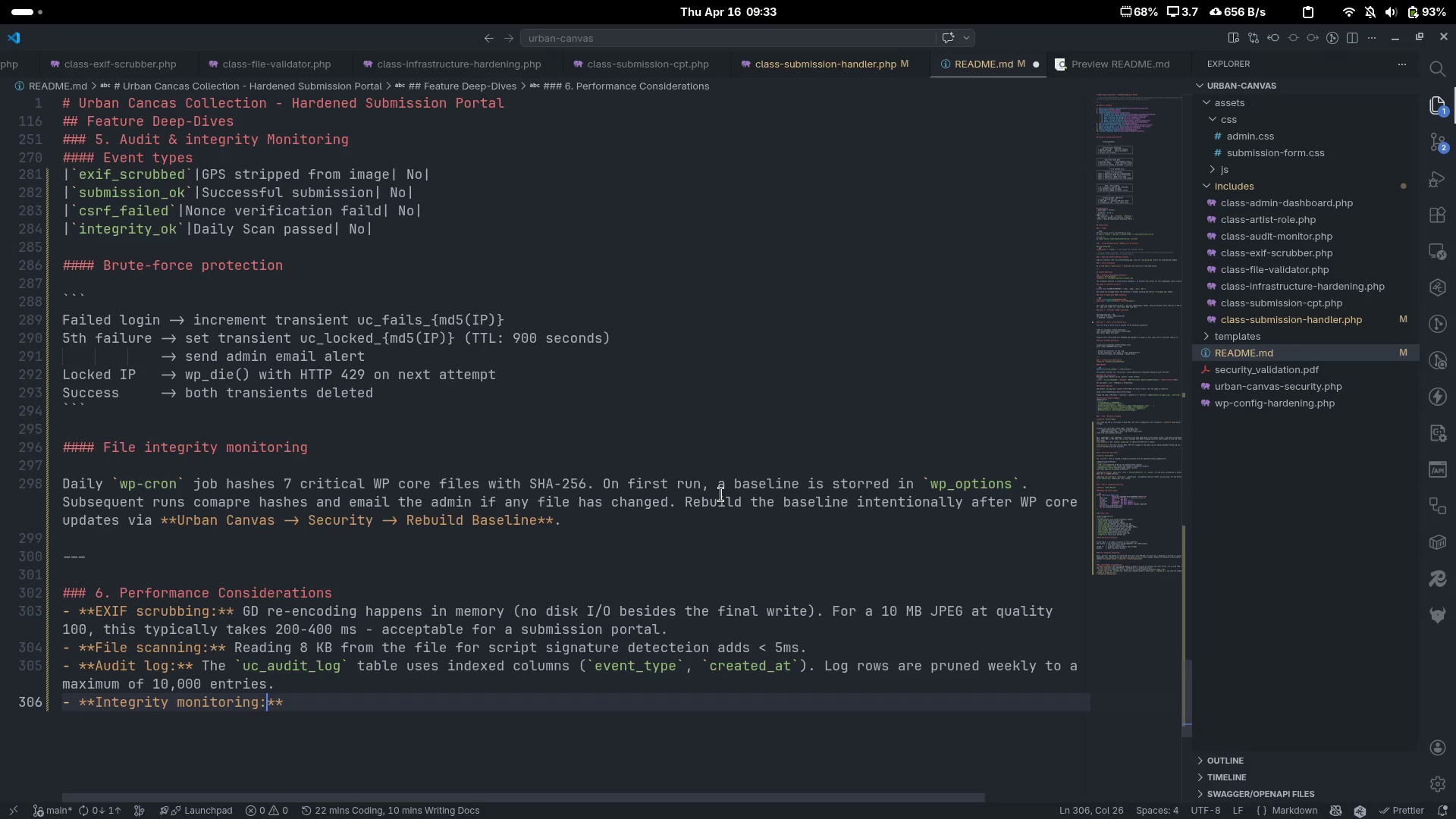 
key(Control+ArrowRight)
 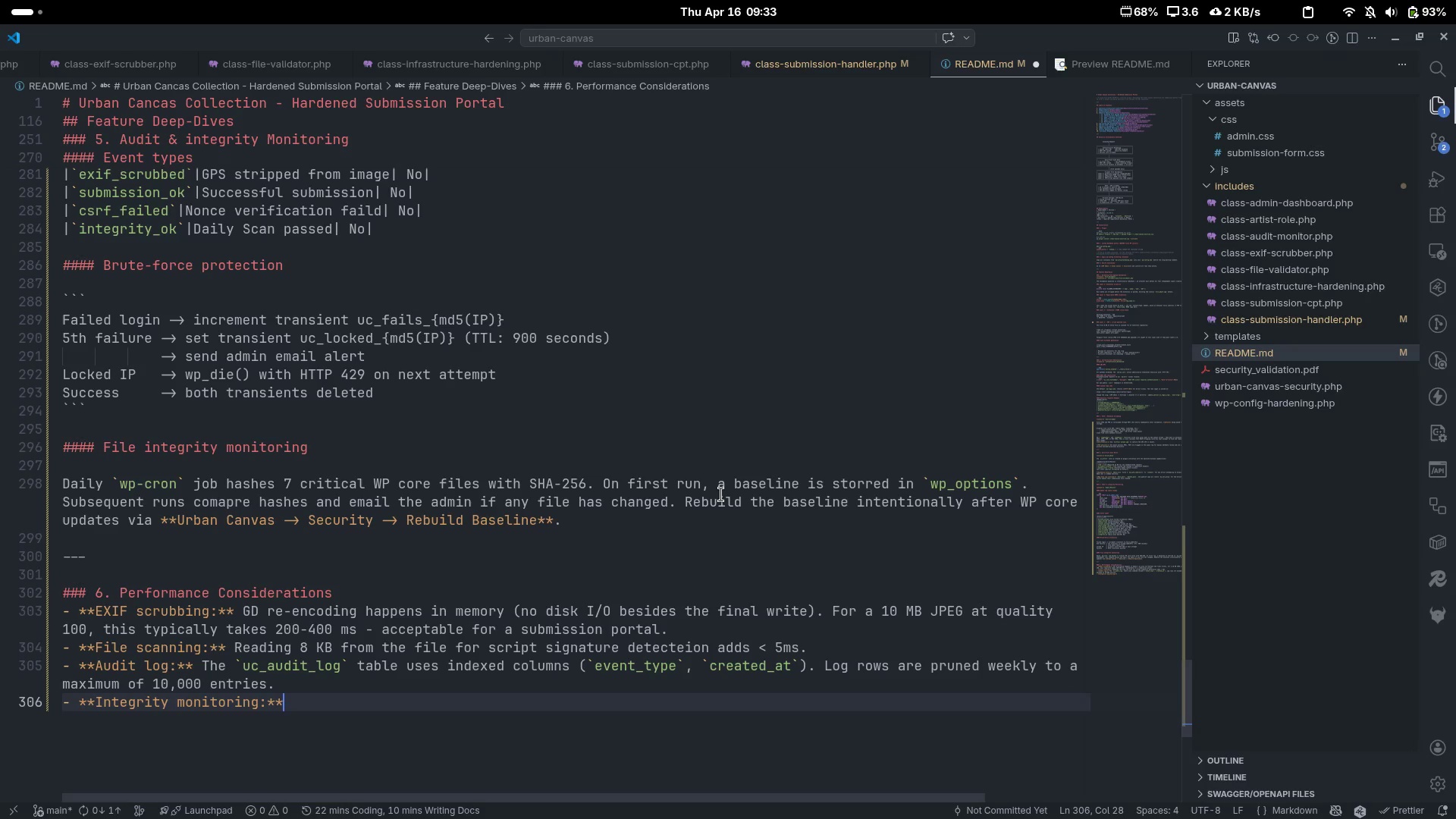 
type( Cron-na)
key(Backspace)
key(Backspace)
type(based ())
 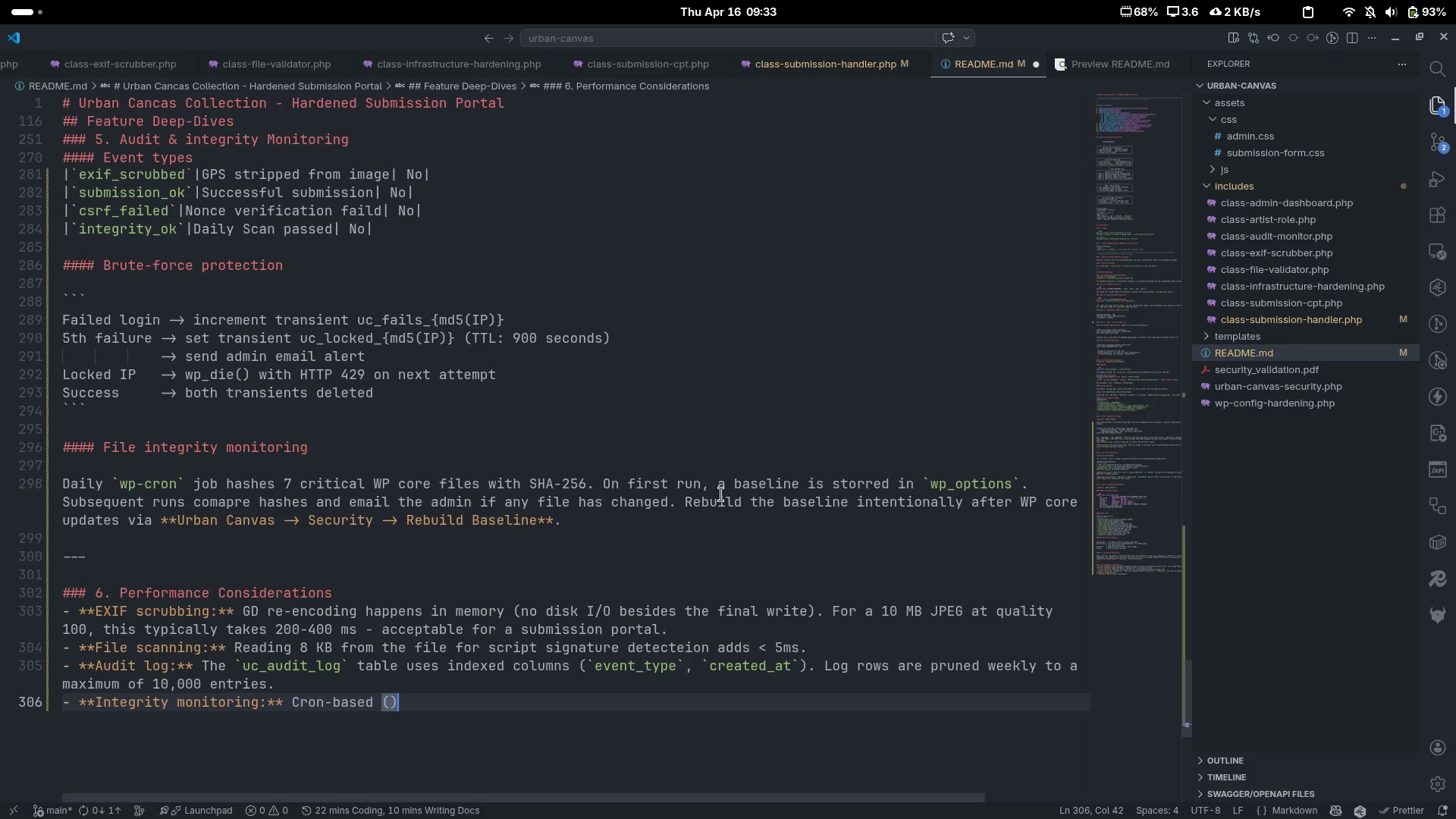 
key(ArrowLeft)
 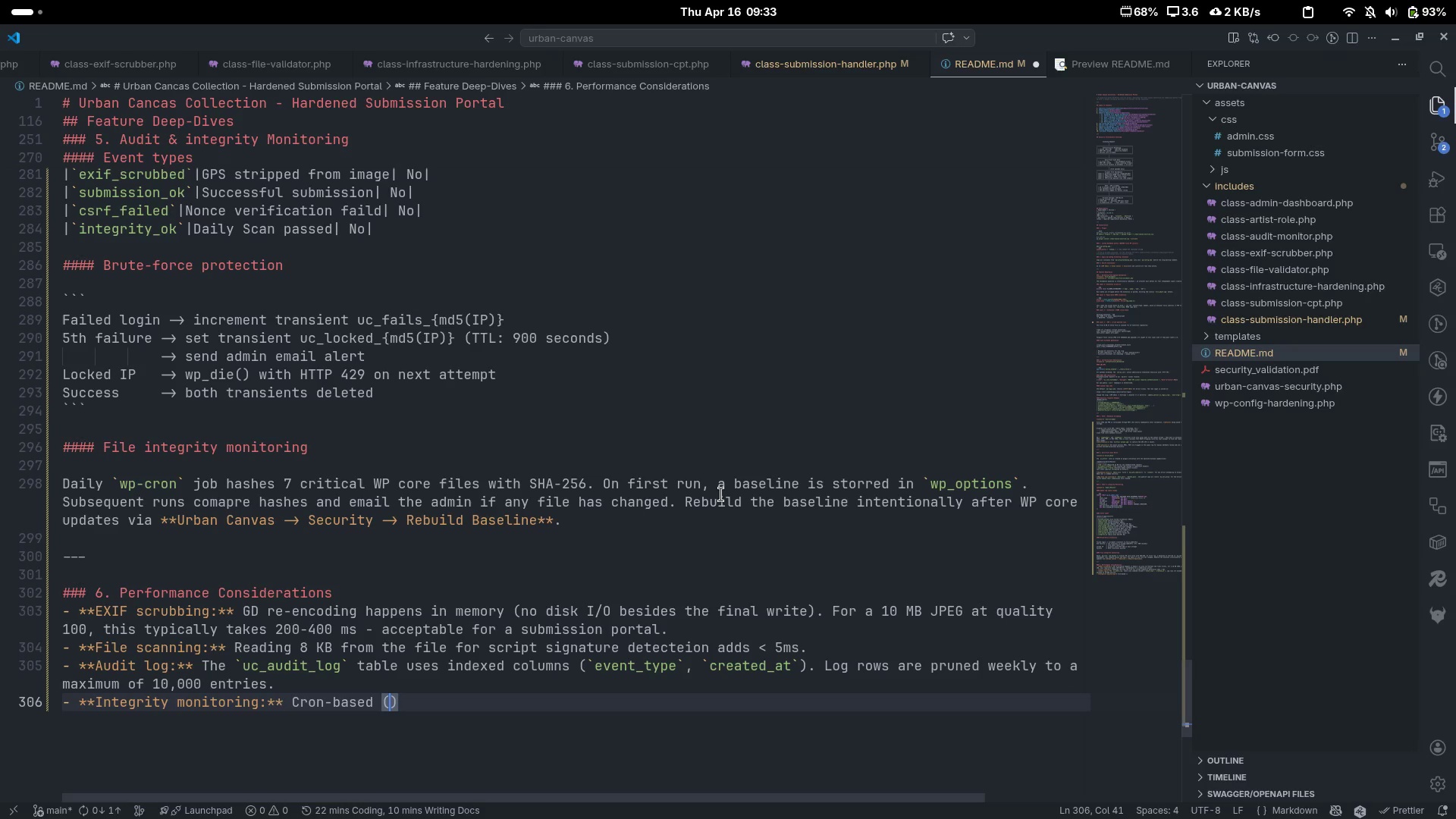 
type(daily)
 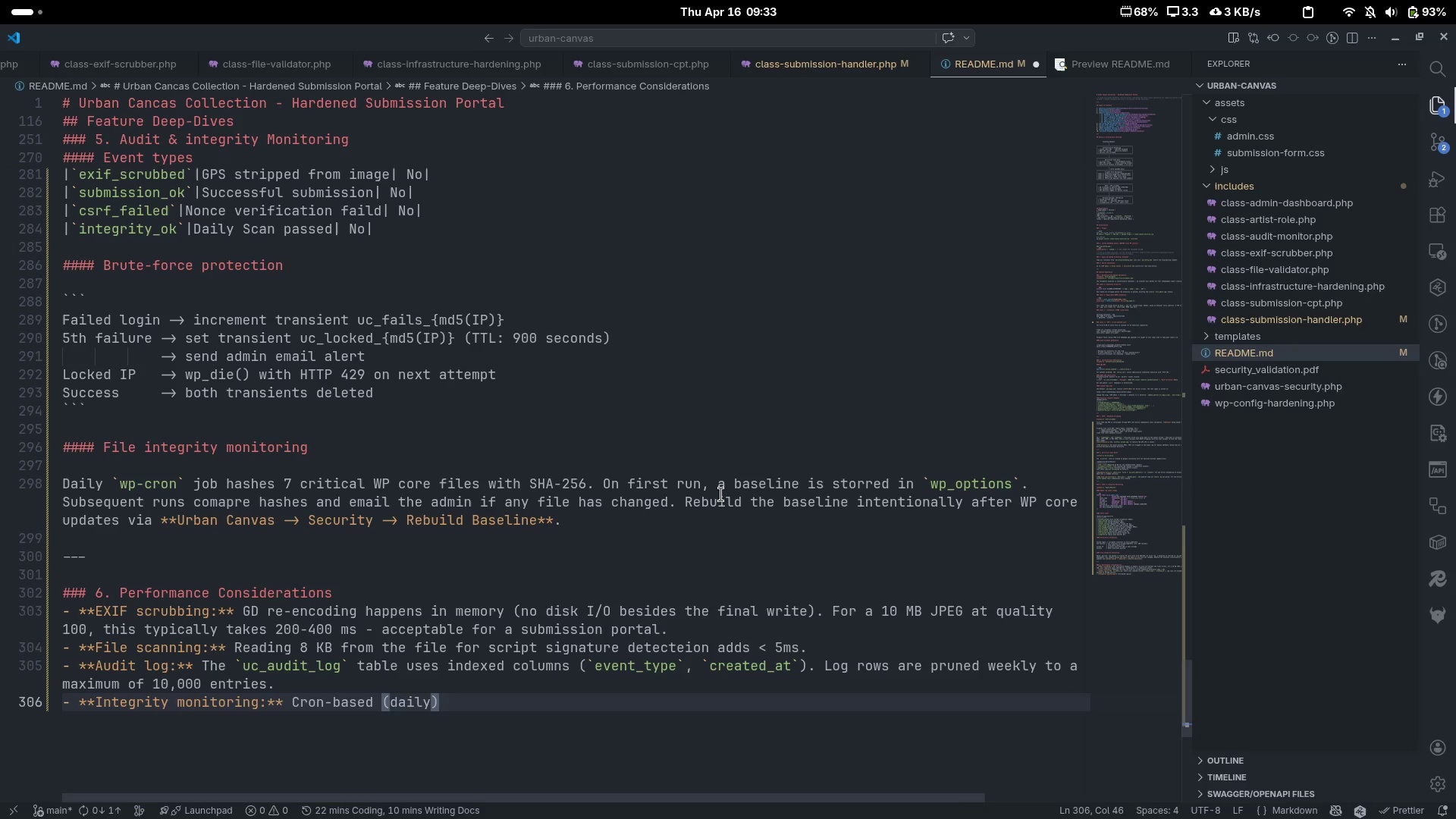 
key(ArrowRight)
 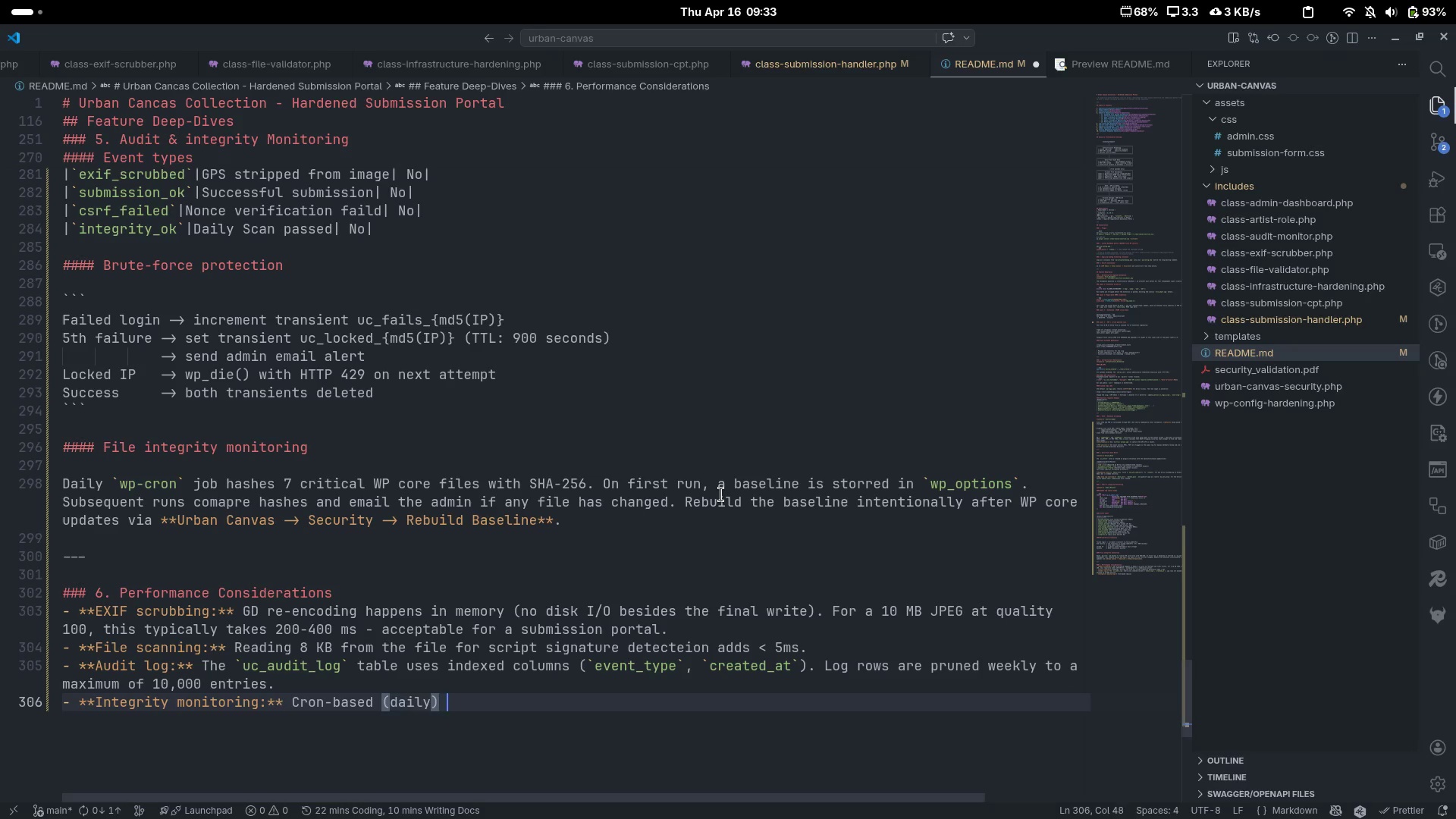 
type( )
key(Backspace)
type(, runs outi)
key(Backspace)
type(side the request cycle )
key(Backspace)
type(. No inpact on page load.)
 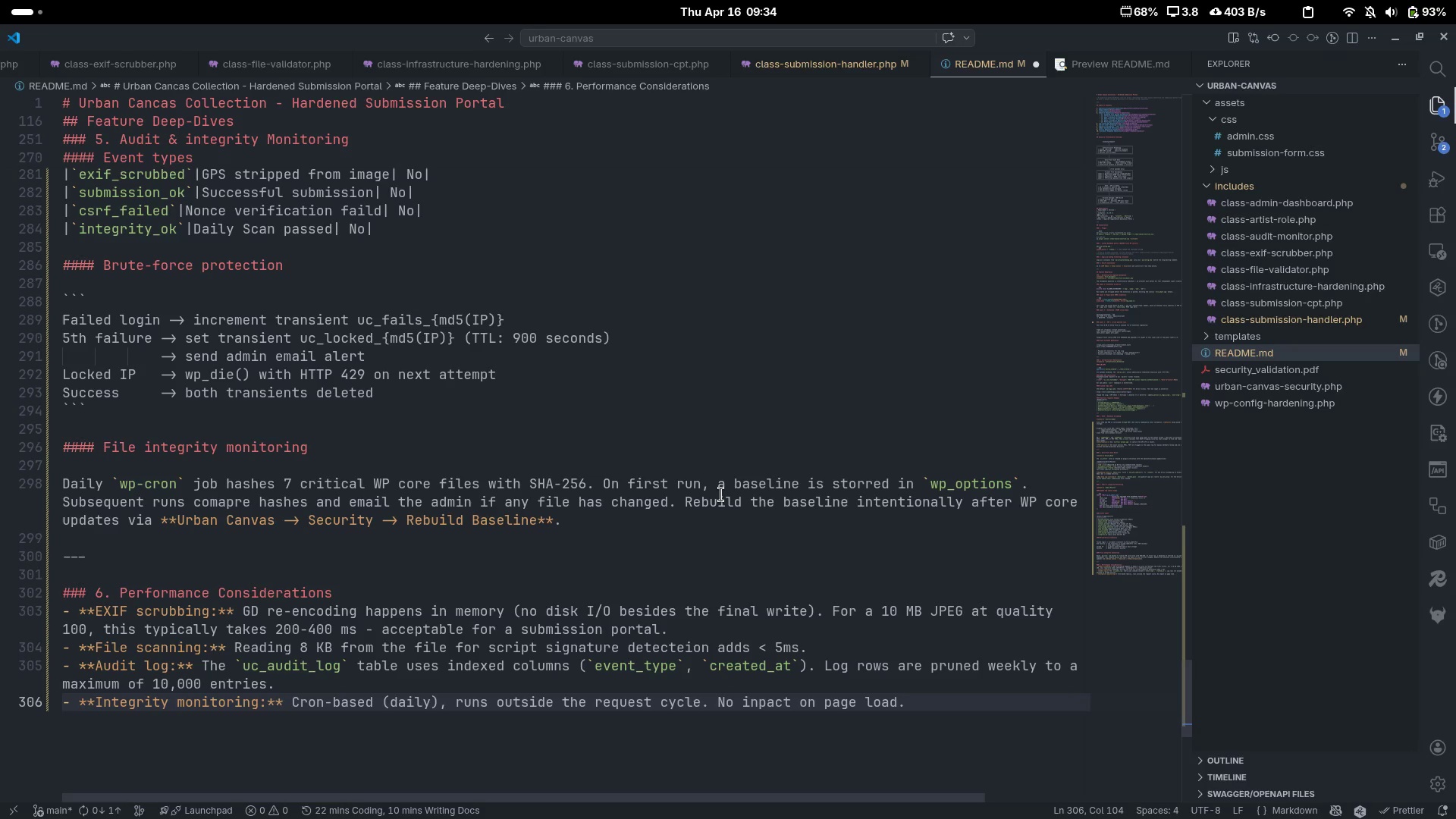 
key(Enter)
 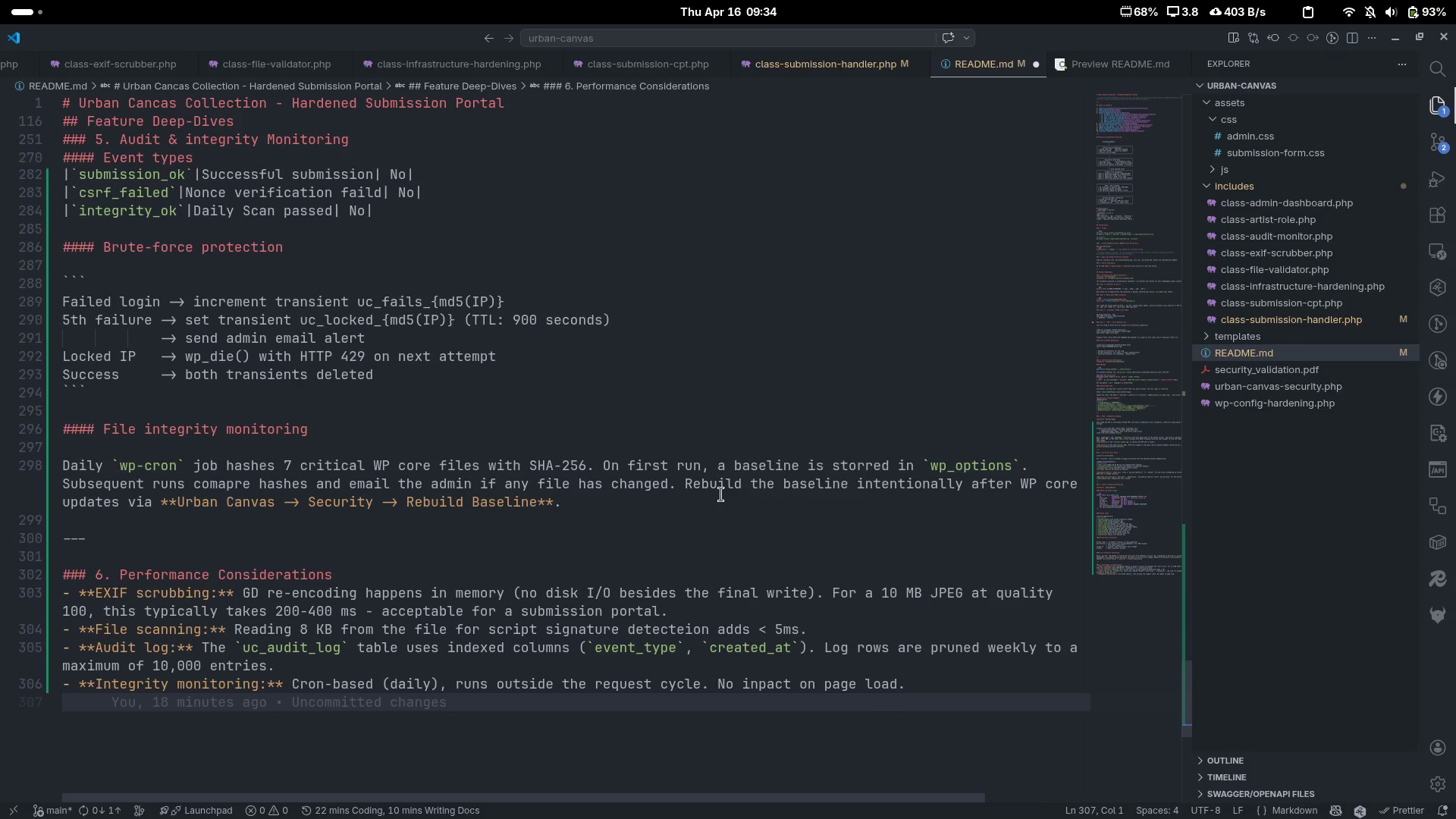 
type(- *****)
key(Backspace)
 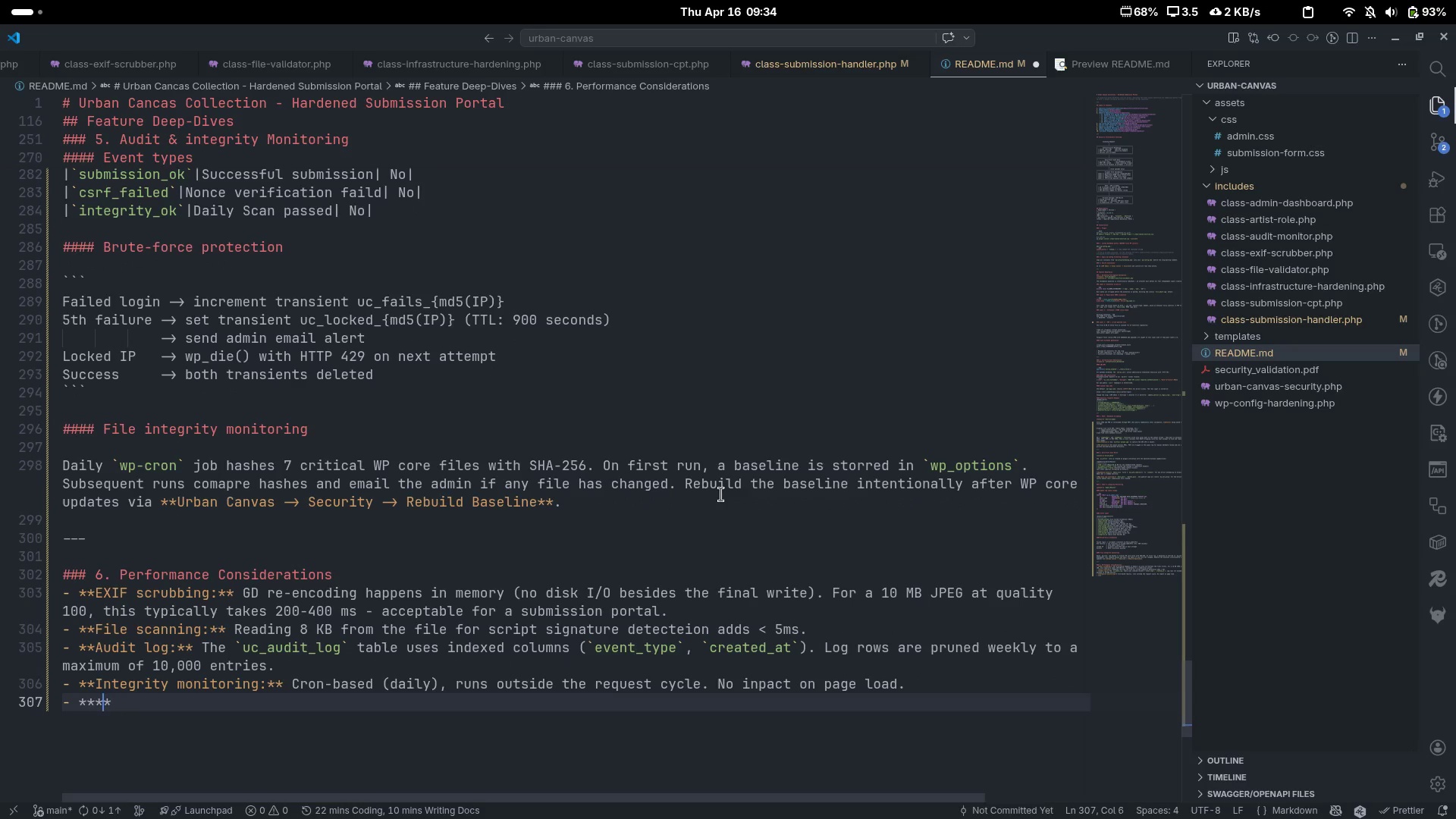 
 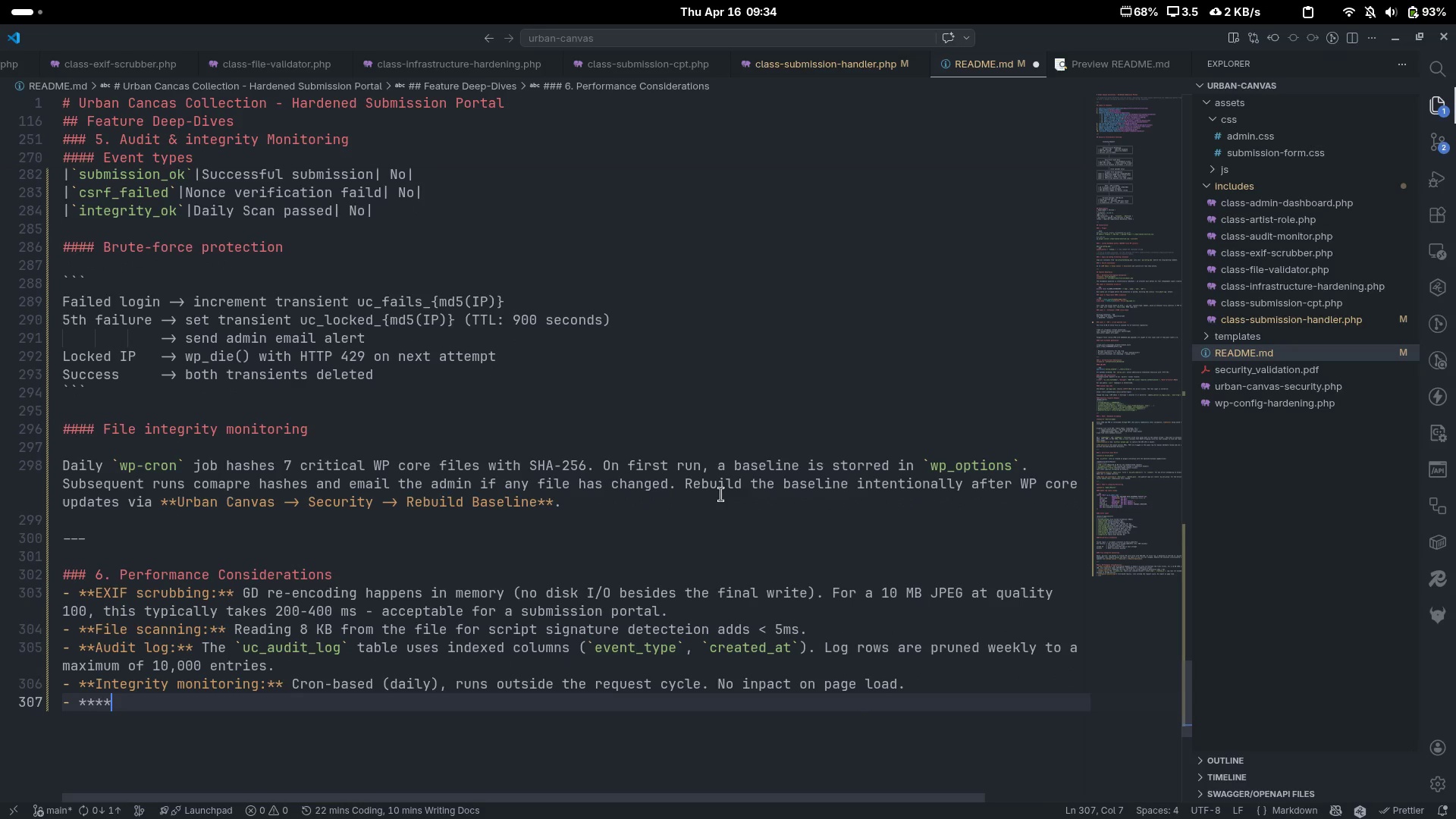 
key(ArrowLeft)
 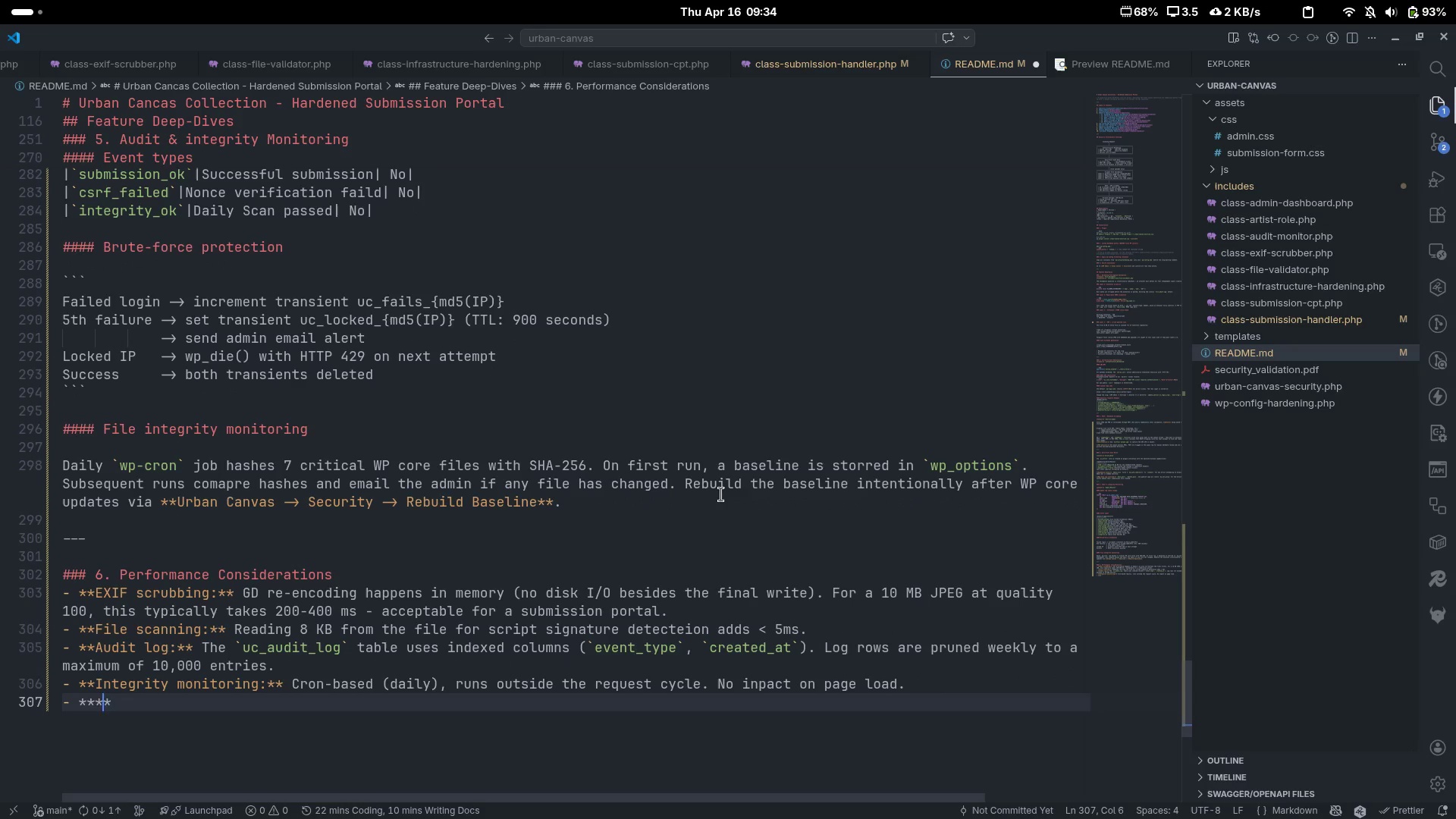 
key(ArrowLeft)
 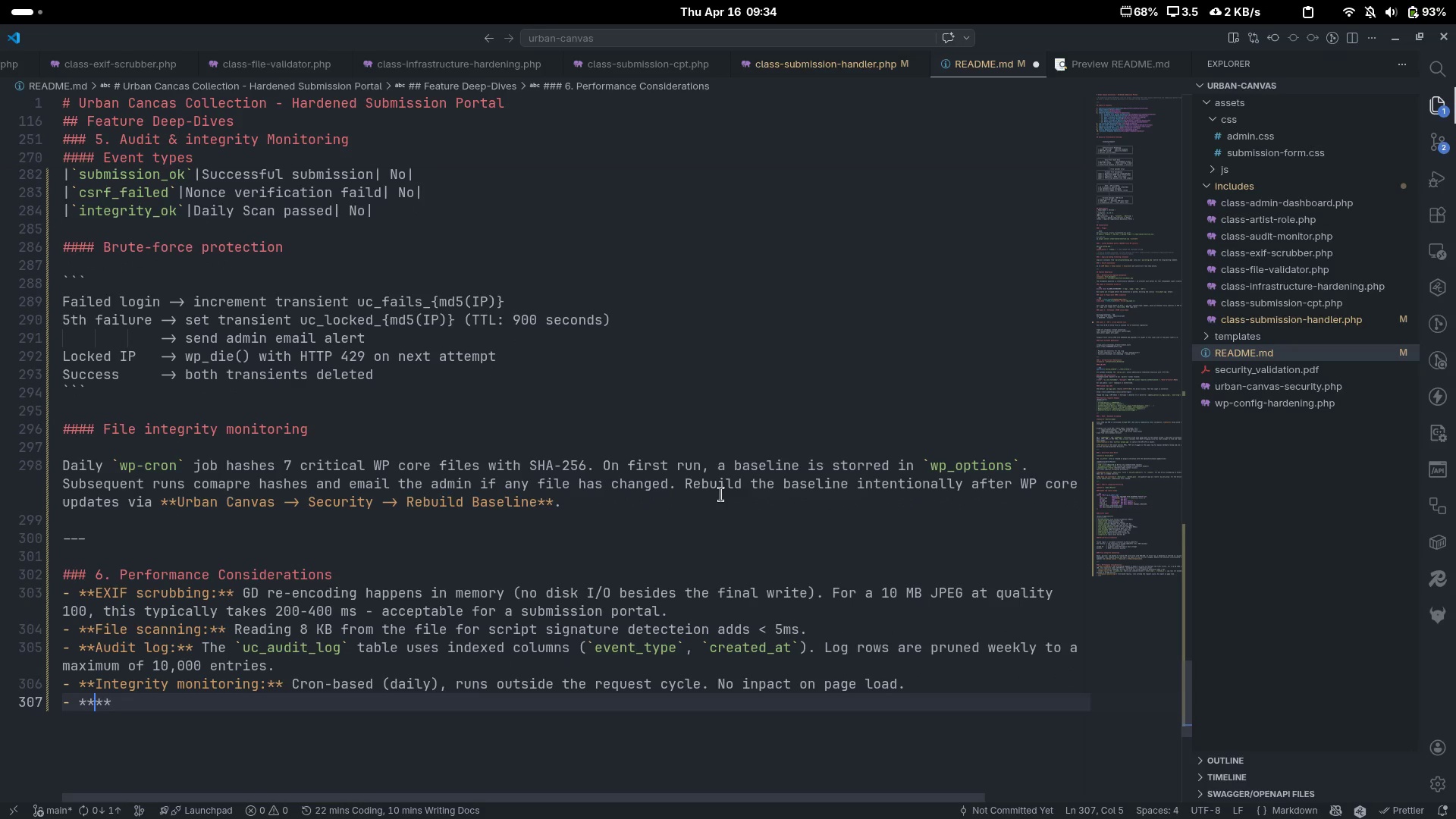 
type(s)
key(Backspace)
type(Security headers:)
 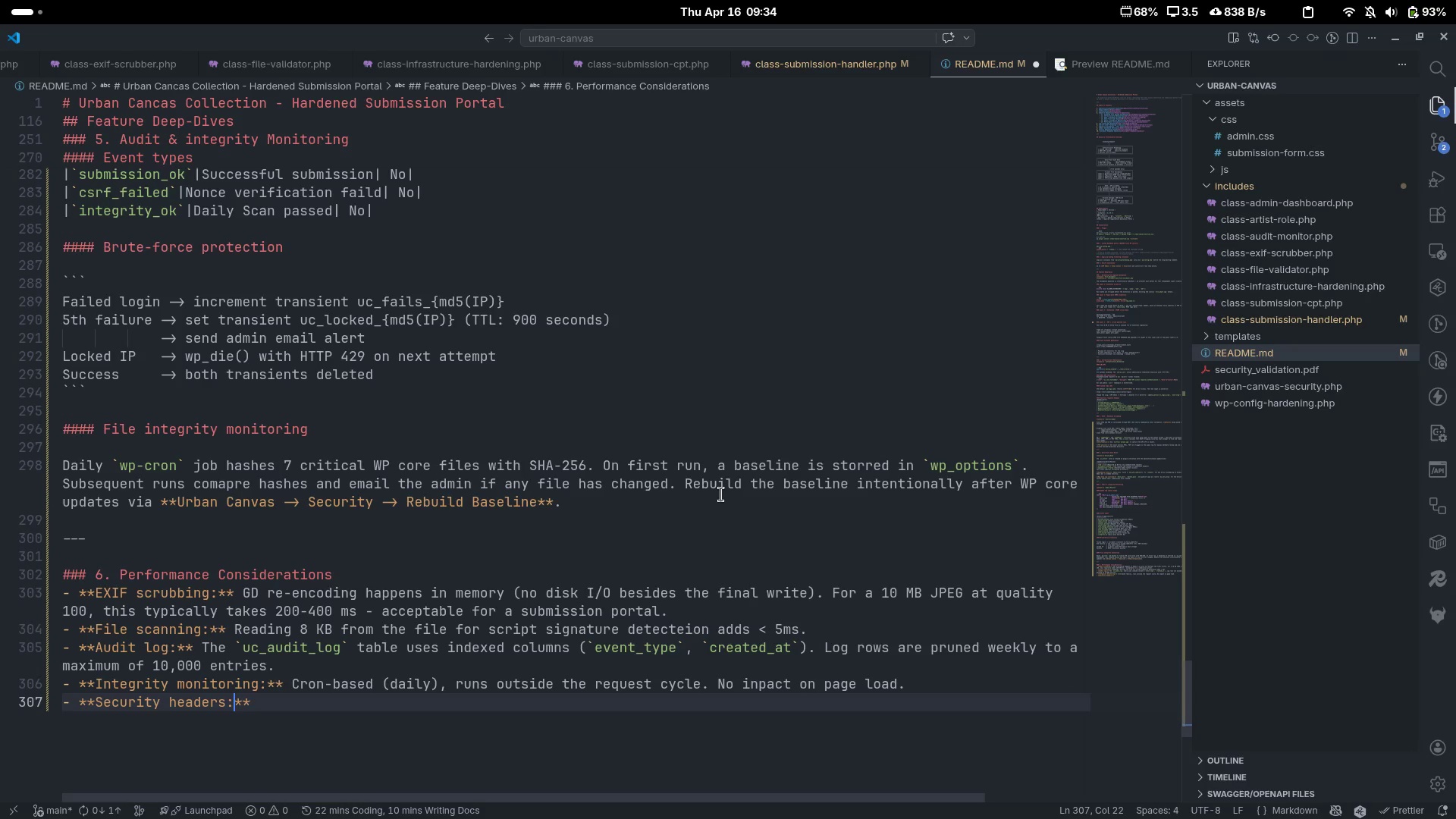 
key(ArrowRight)
 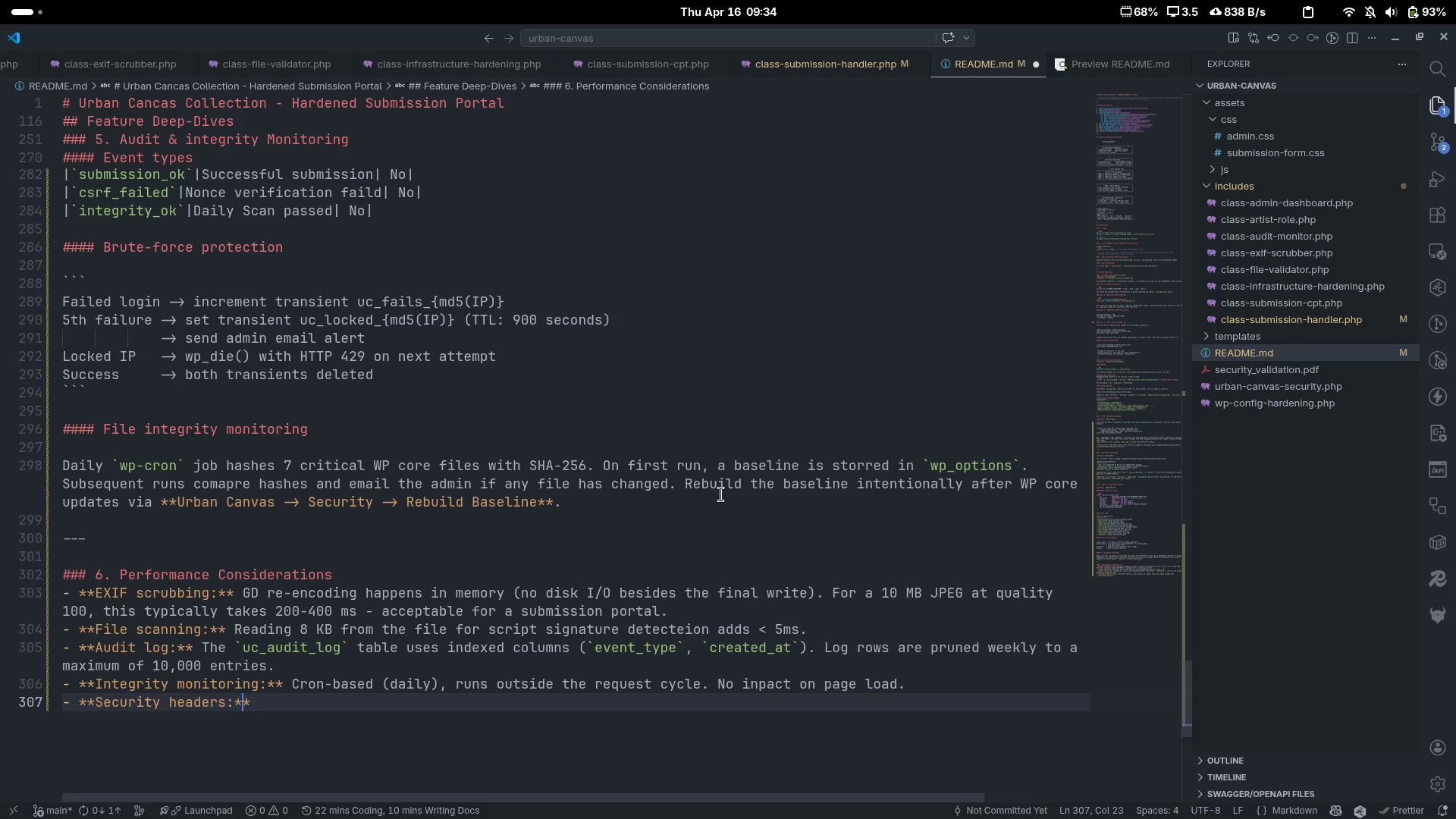 
key(ArrowRight)
 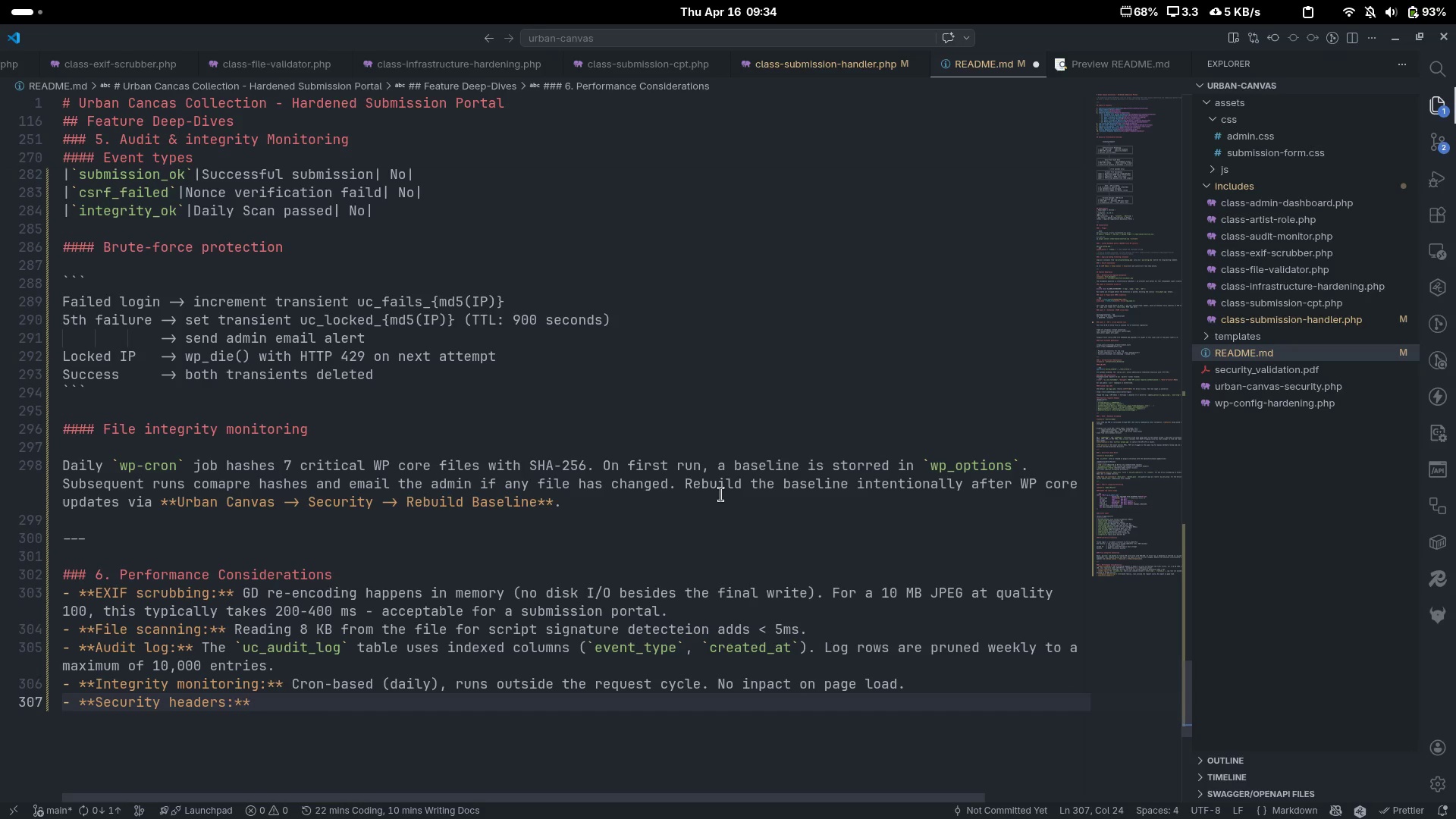 
type( Pure PHP header injection - zero overhead,)
key(Backspace)
type(.)
 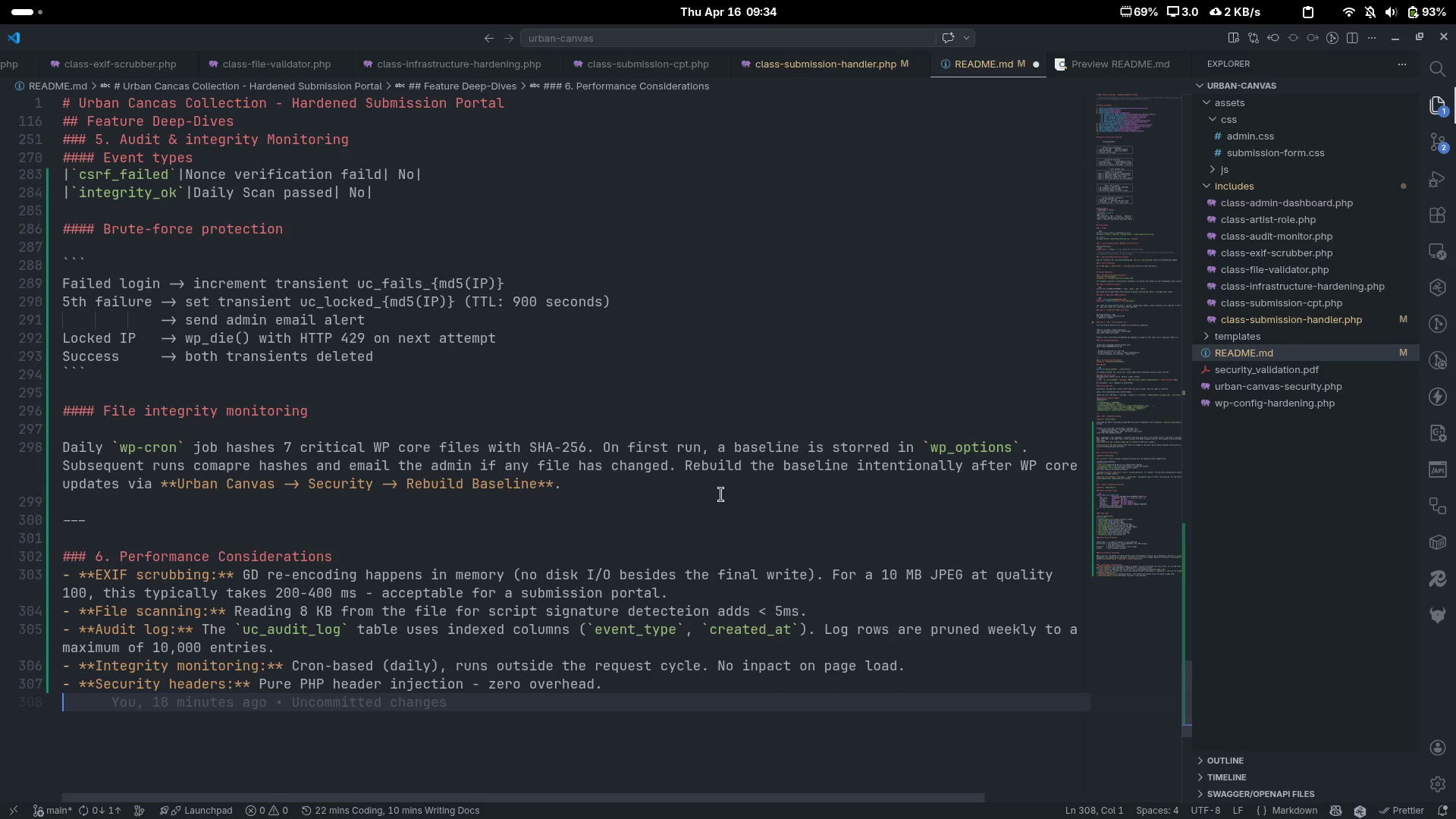 
 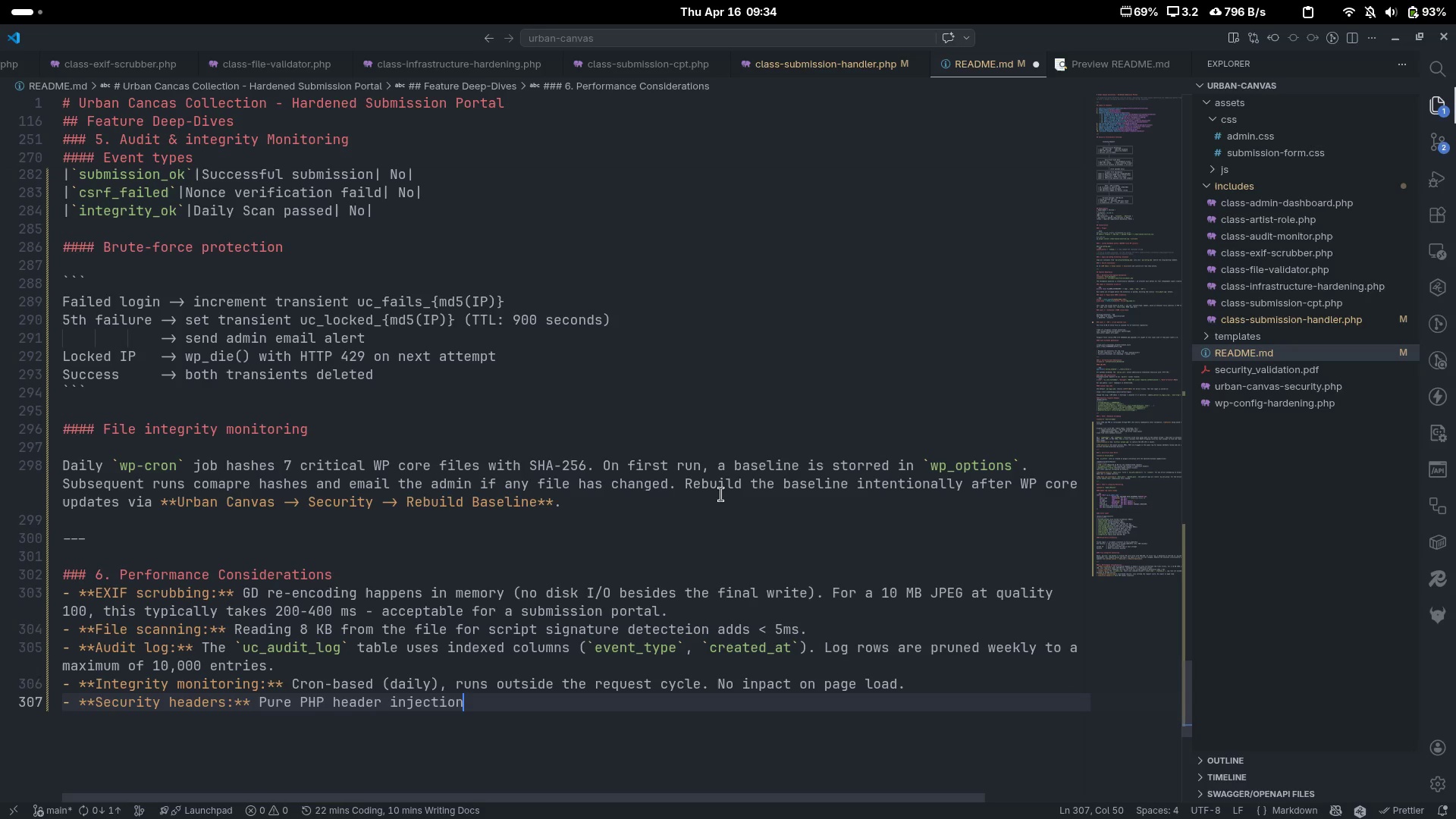 
key(Enter)
 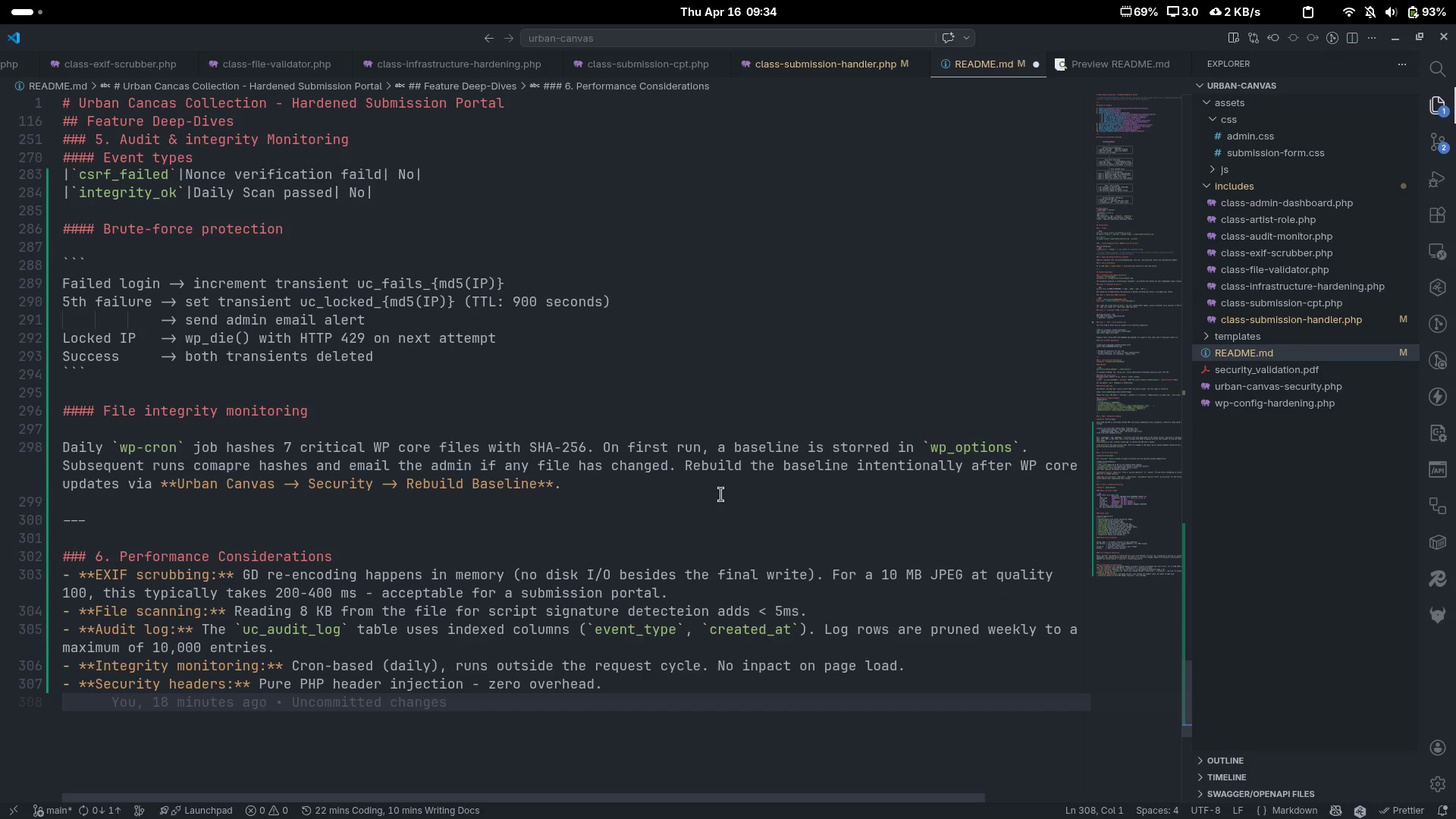 
type(- ****)
 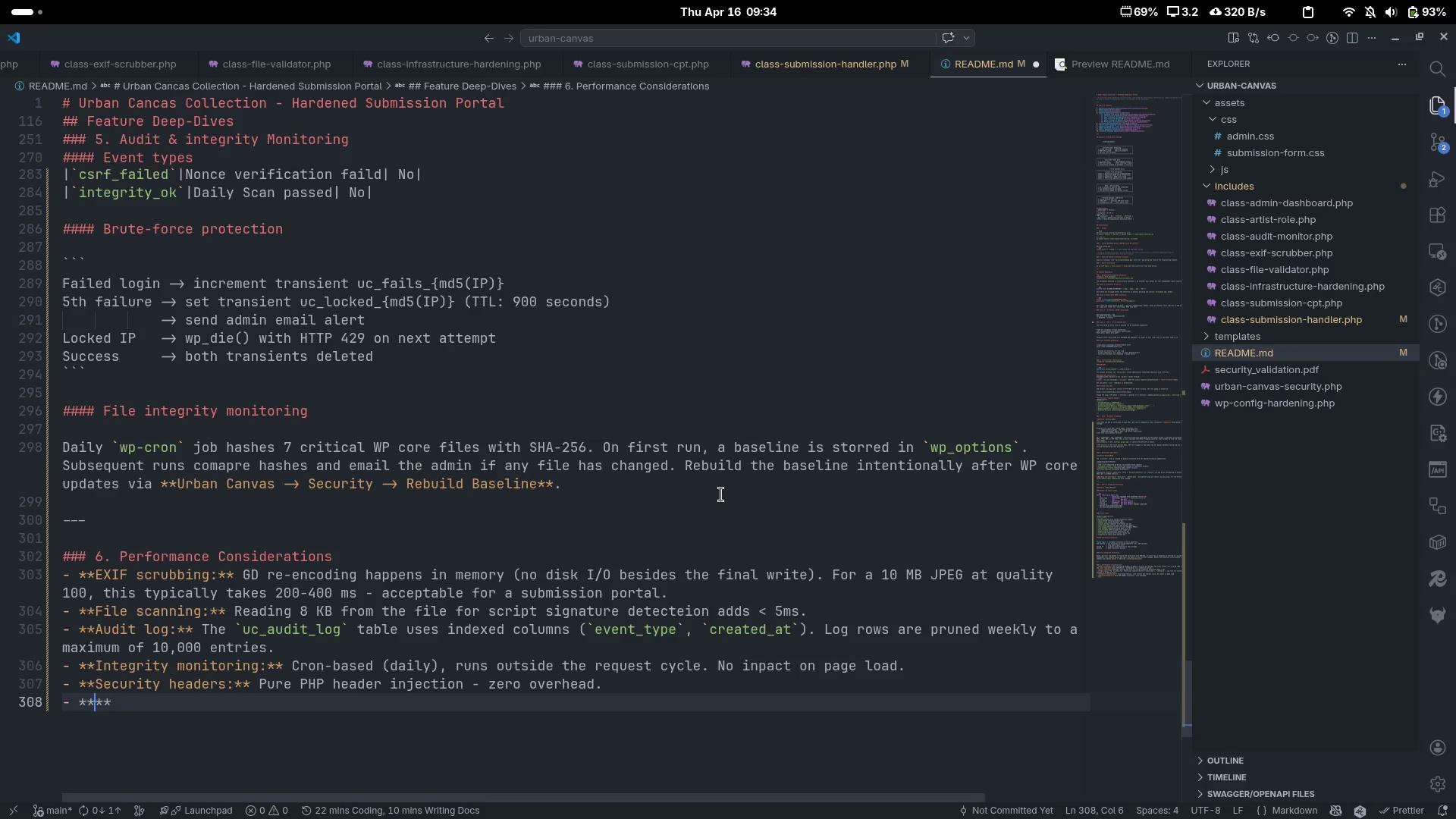 
 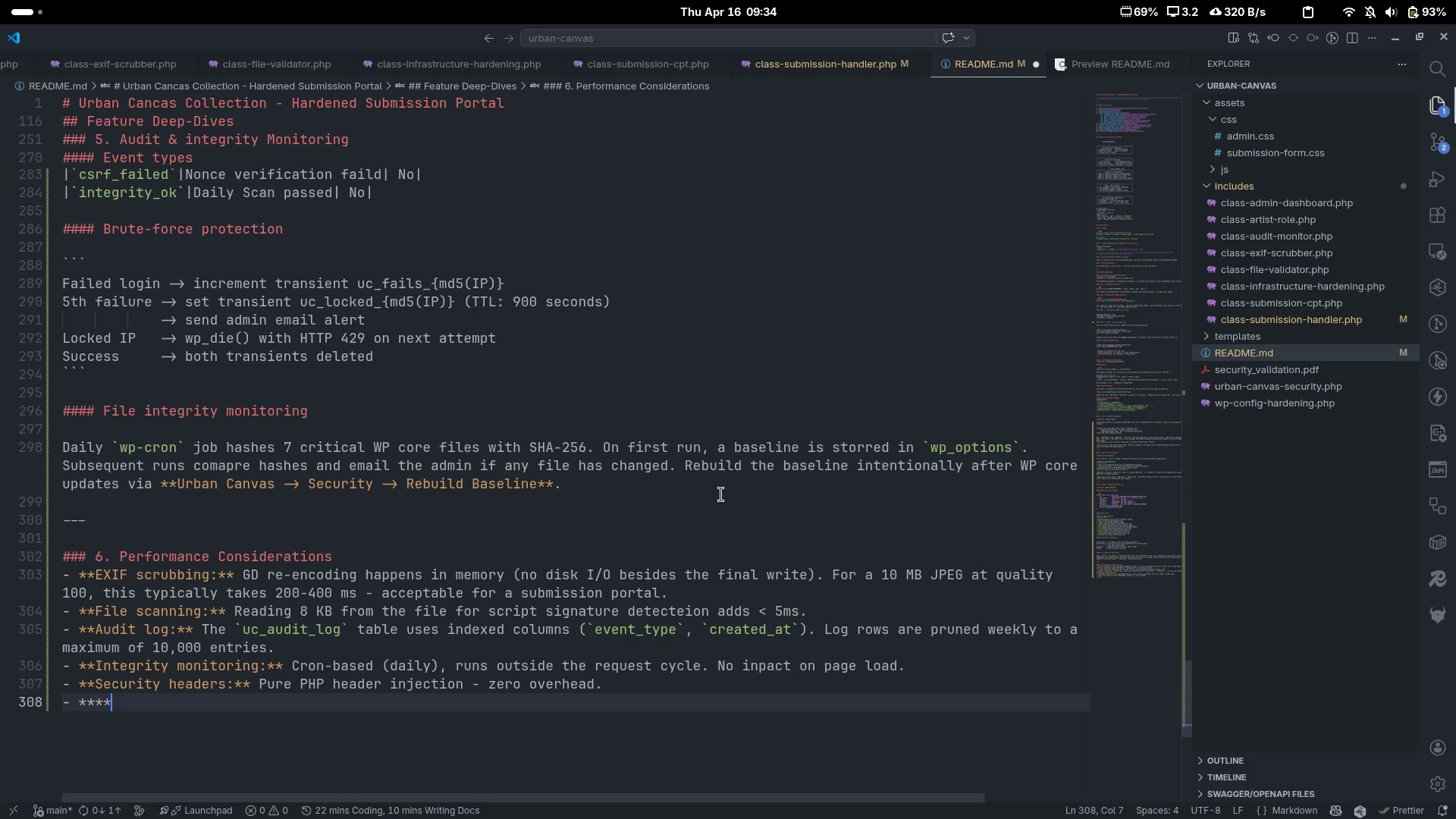 
key(ArrowLeft)
 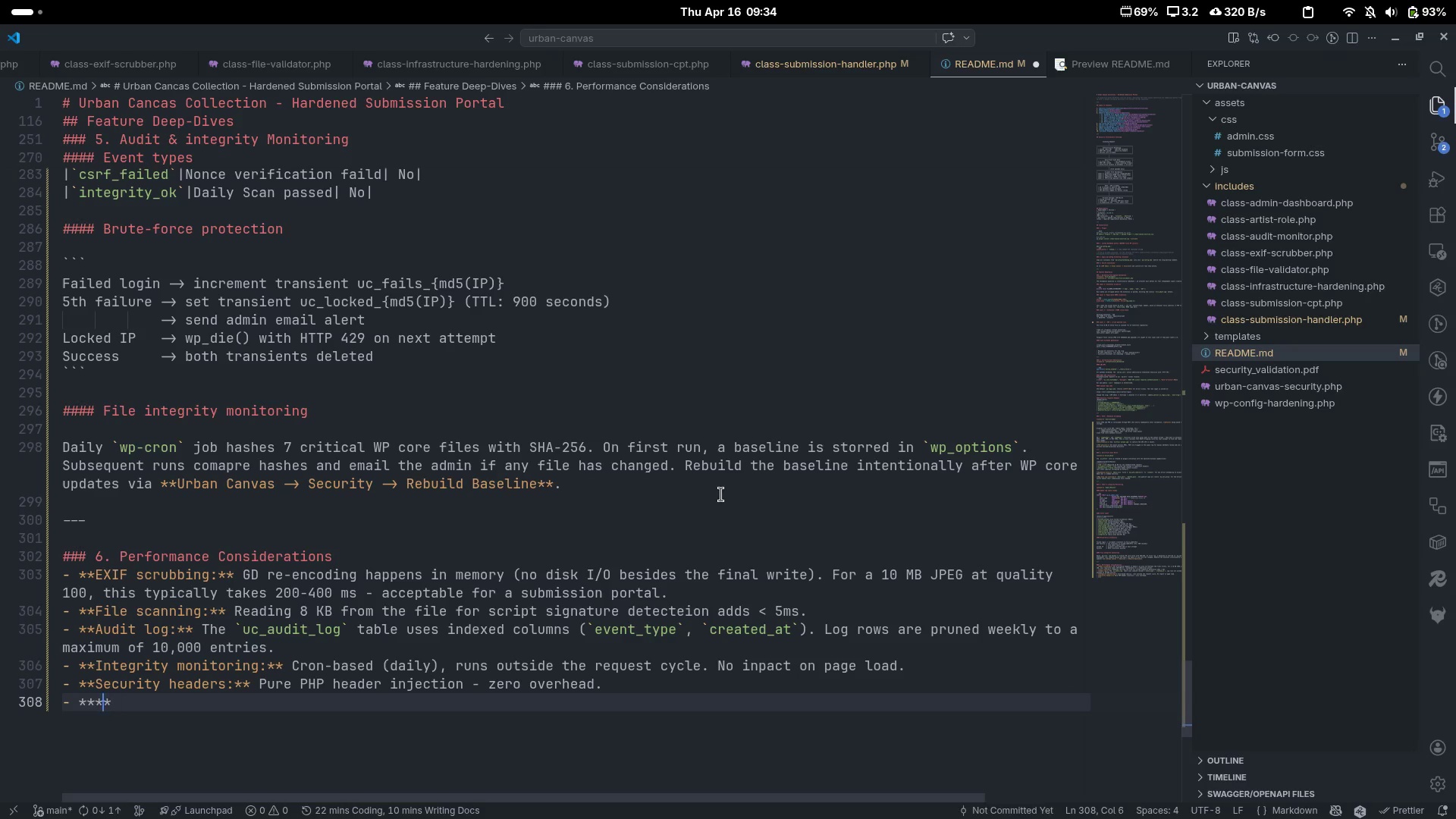 
key(ArrowLeft)
 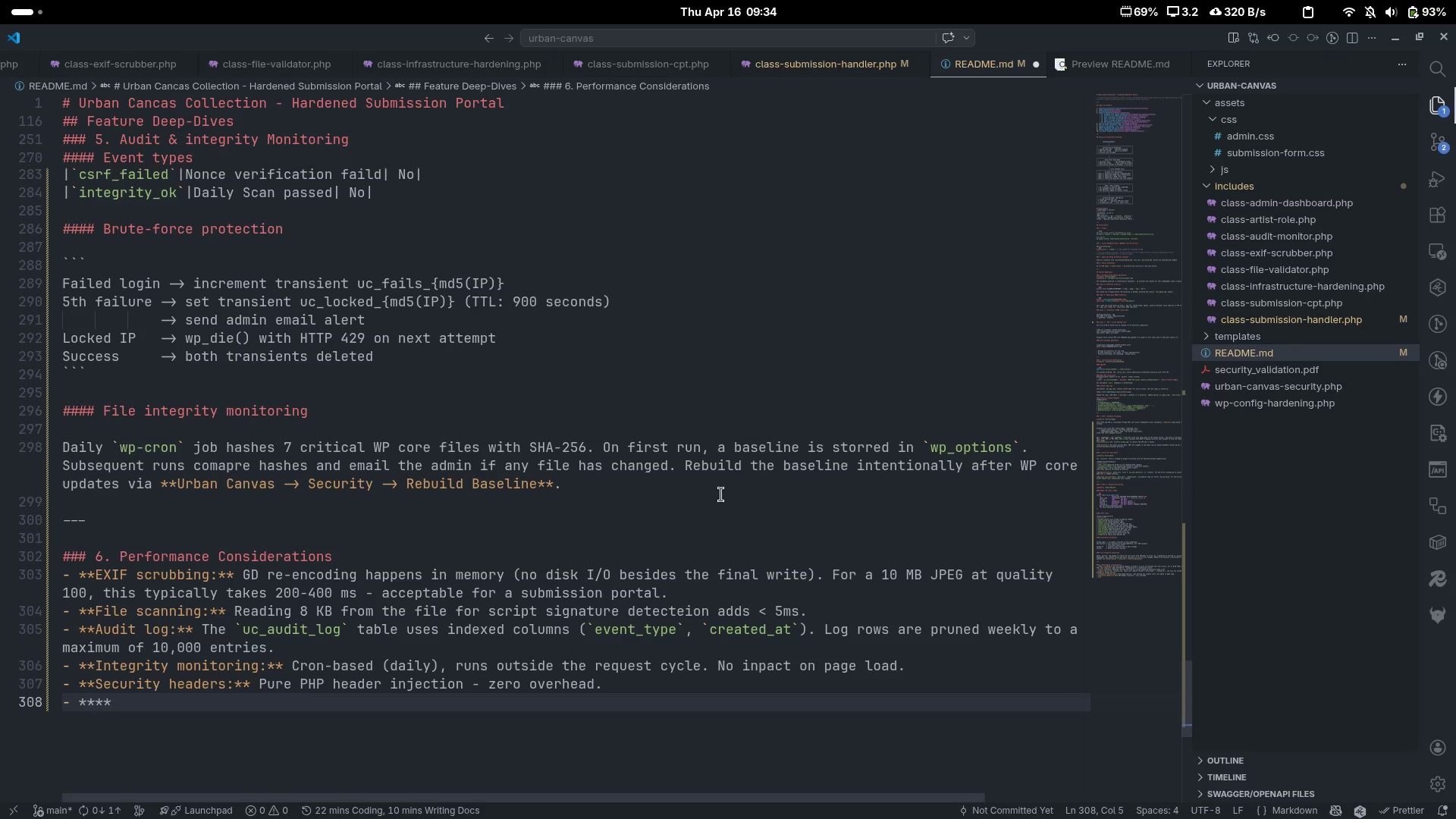 
type(H)
key(Backspace)
type(Gallery performacne)
key(Backspace)
key(Backspace)
key(Backspace)
type(nce: )
key(Backspace)
 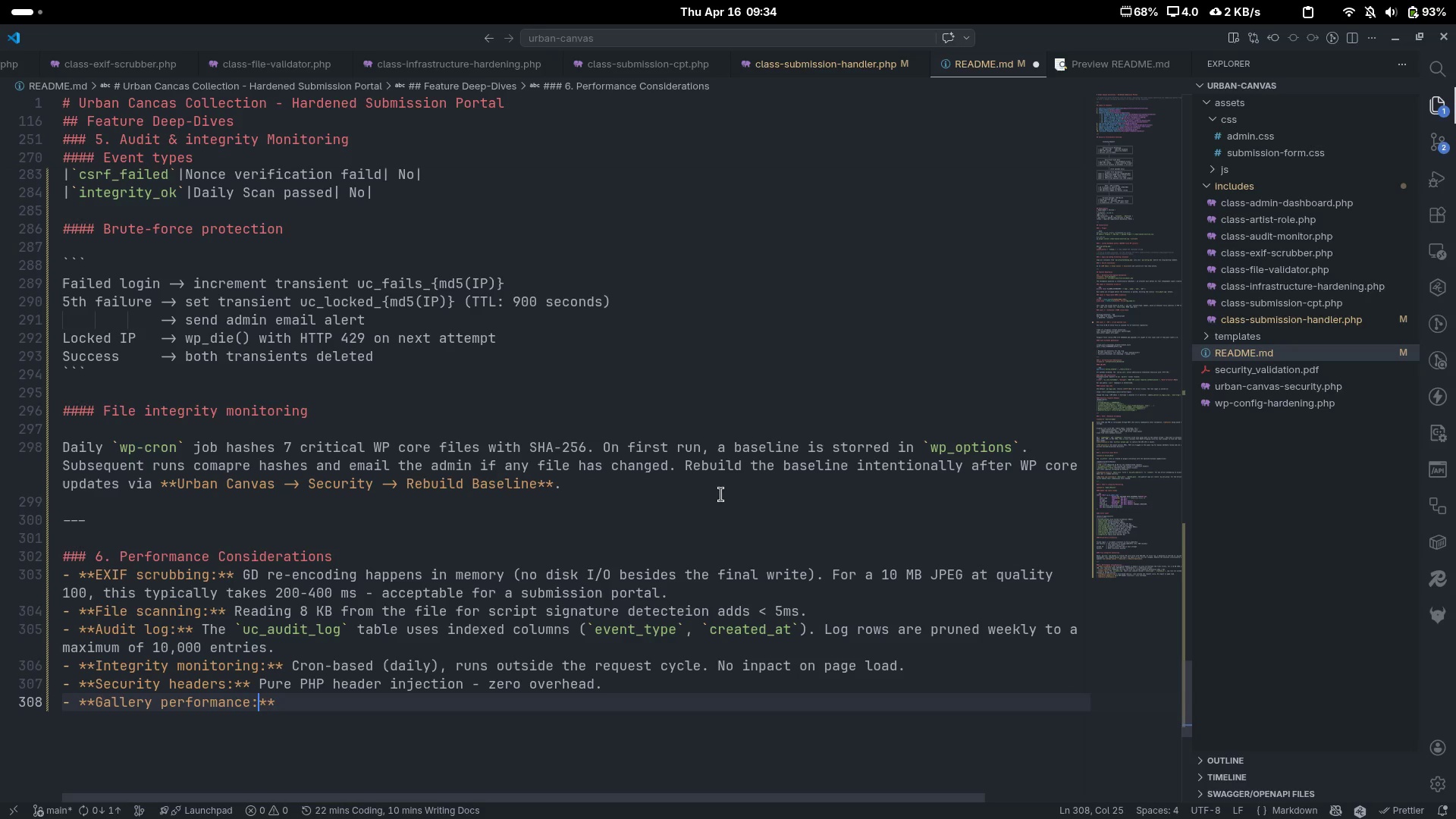 
key(Control+ControlLeft)
 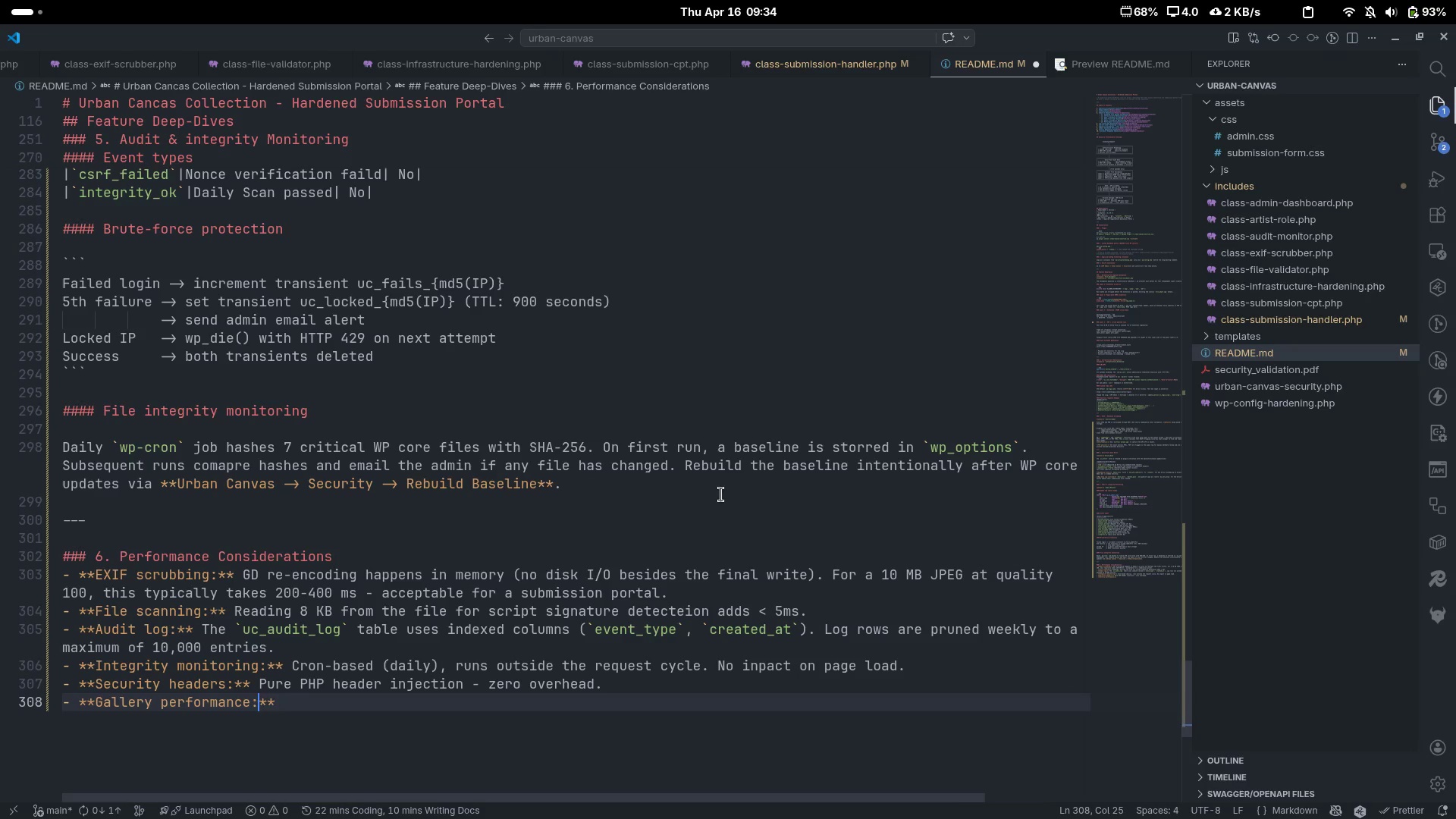 
key(Control+ArrowRight)
 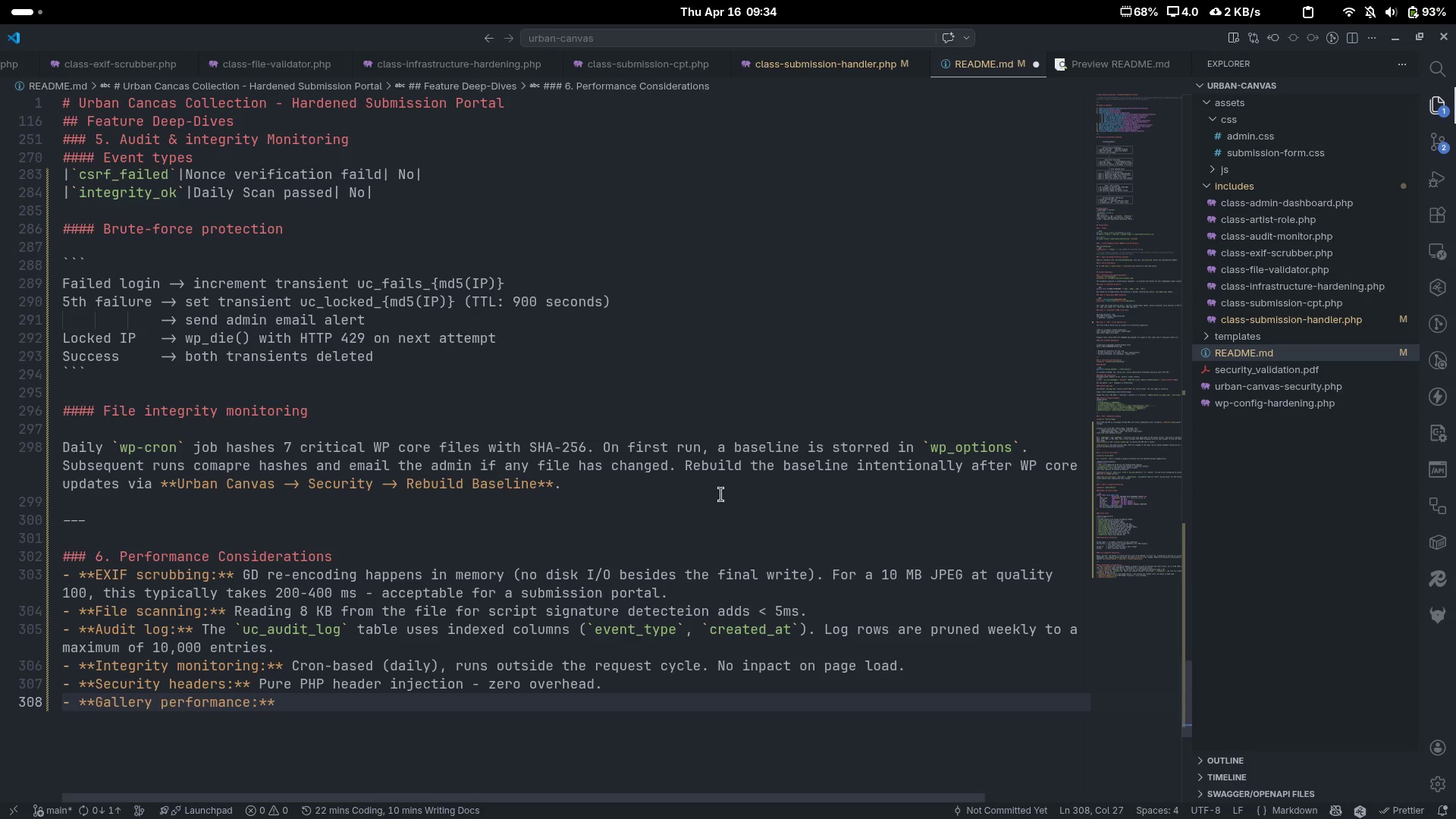 
type( The plugin does not modify frontend image delivert)
key(Backspace)
type(y. Pair with a CDN ())
 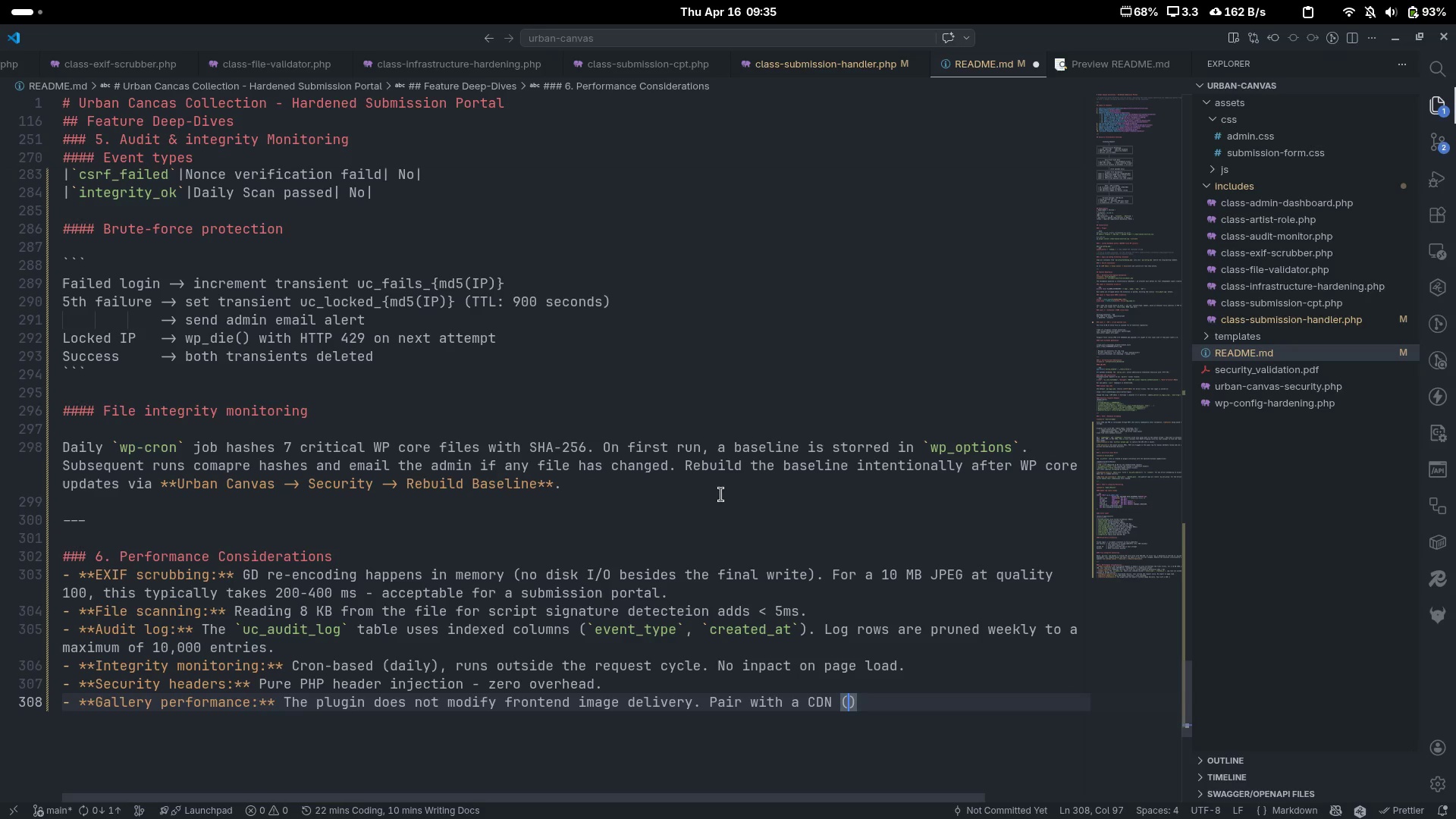 
 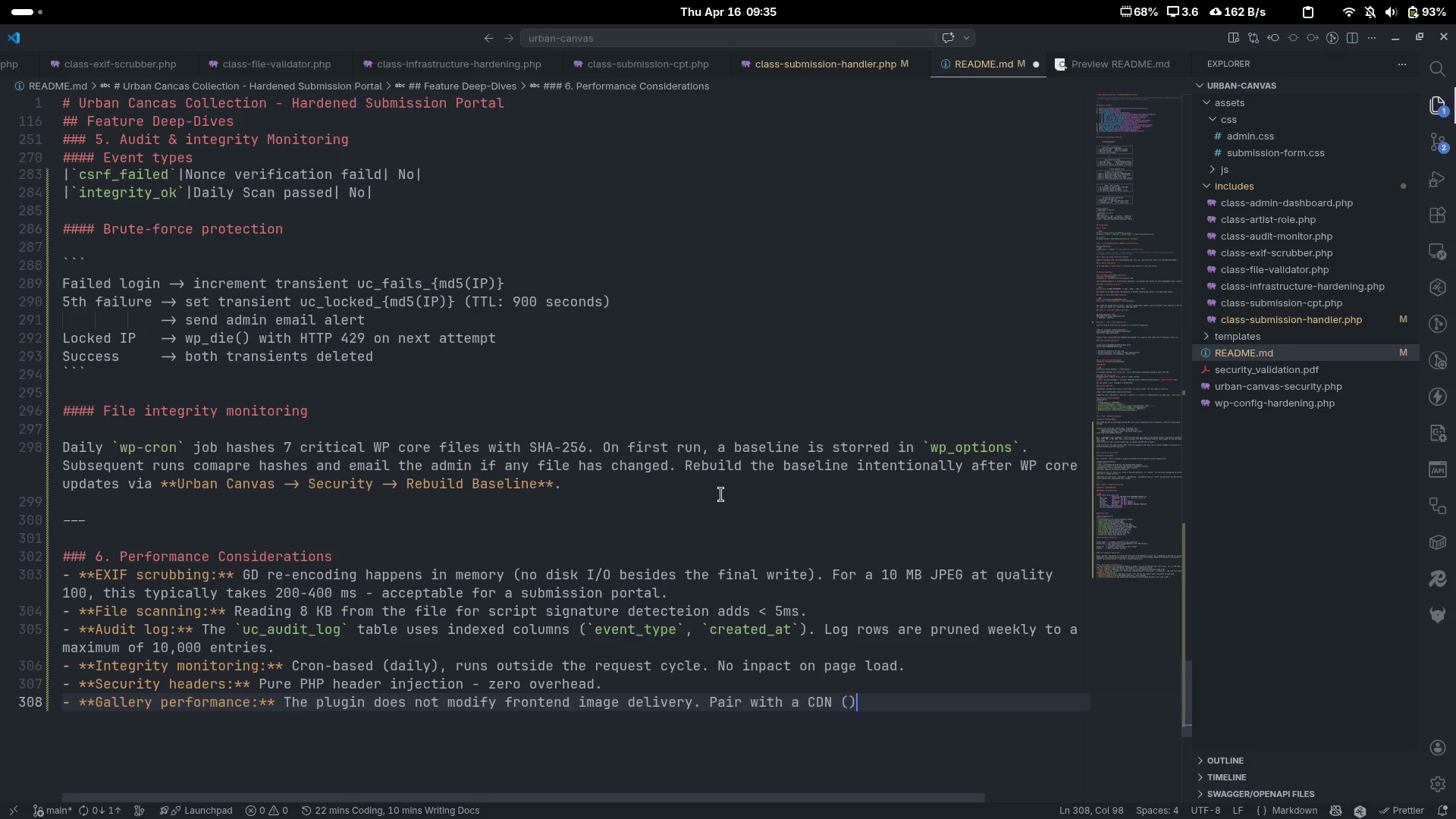 
key(ArrowLeft)
 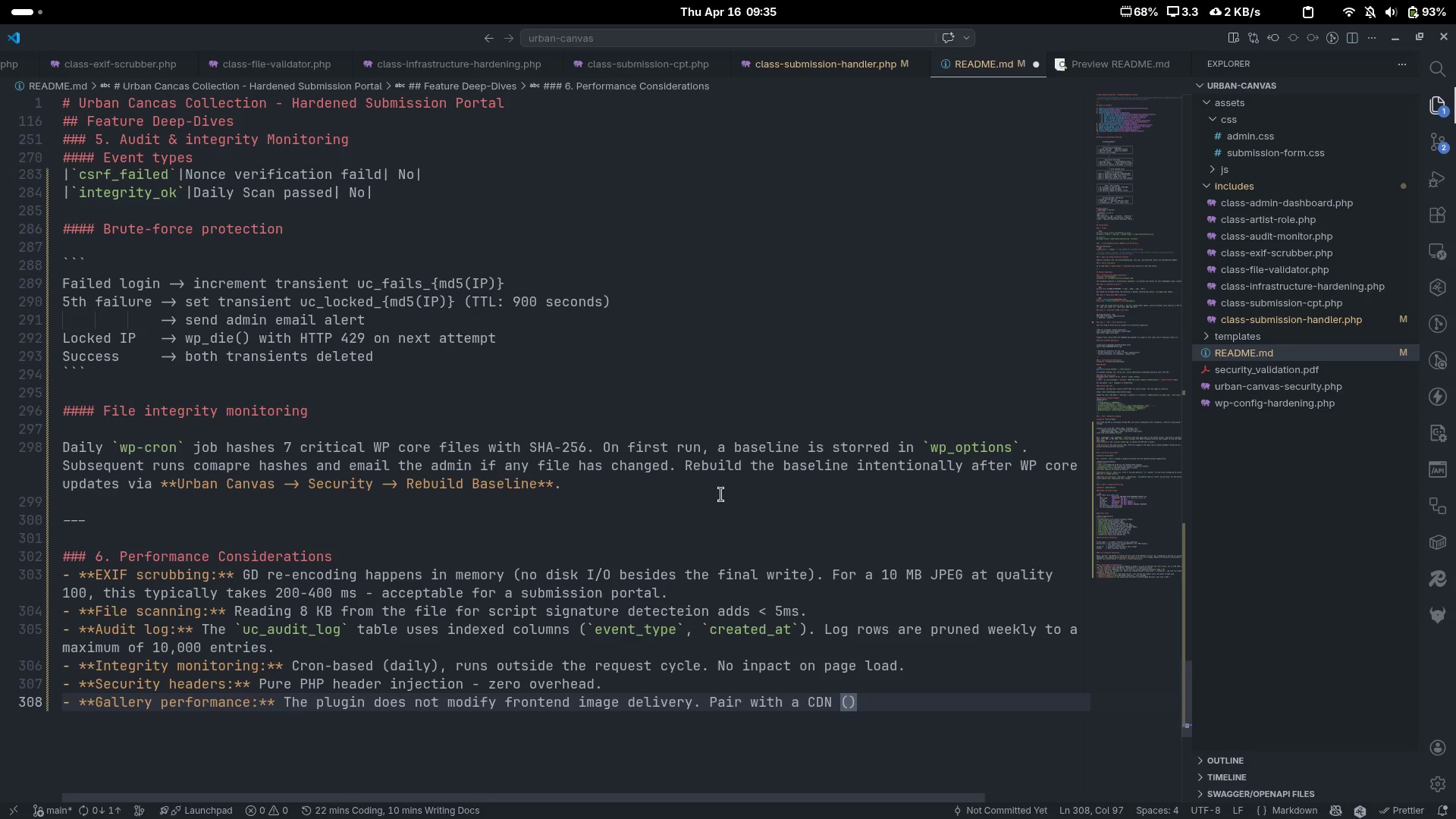 
type(cloudflare)
 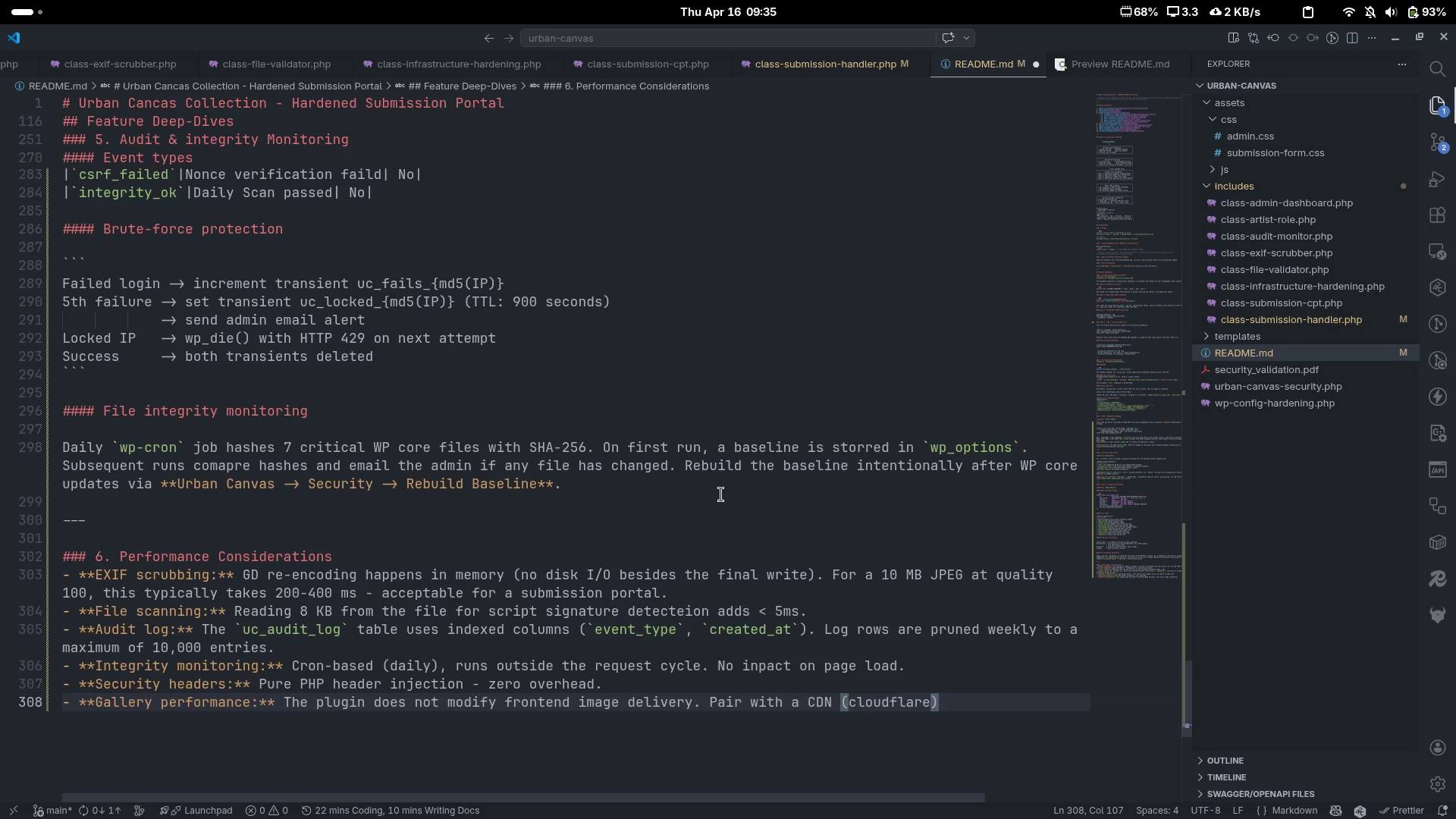 
key(Control+ControlLeft)
 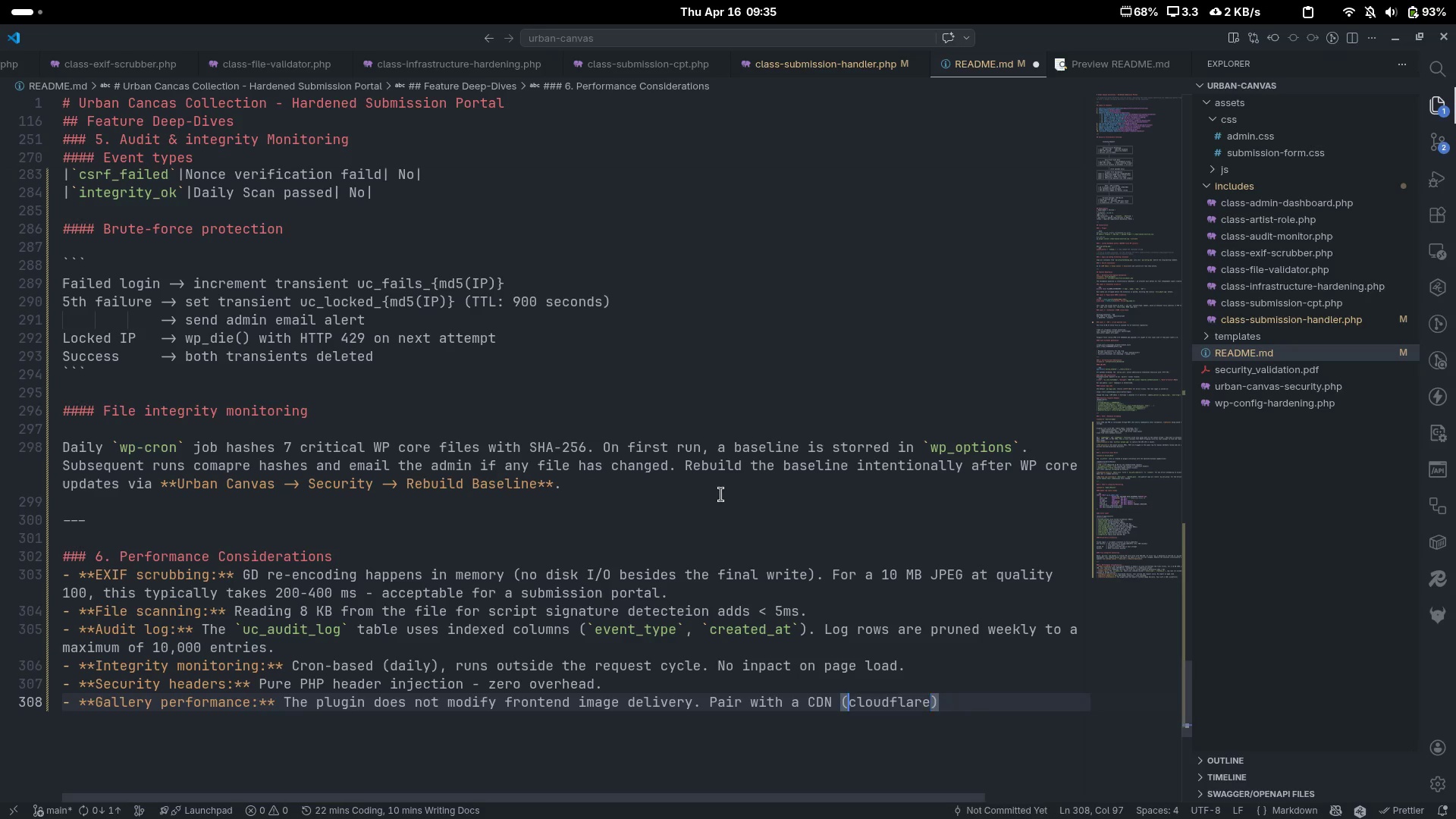 
key(Control+ArrowLeft)
 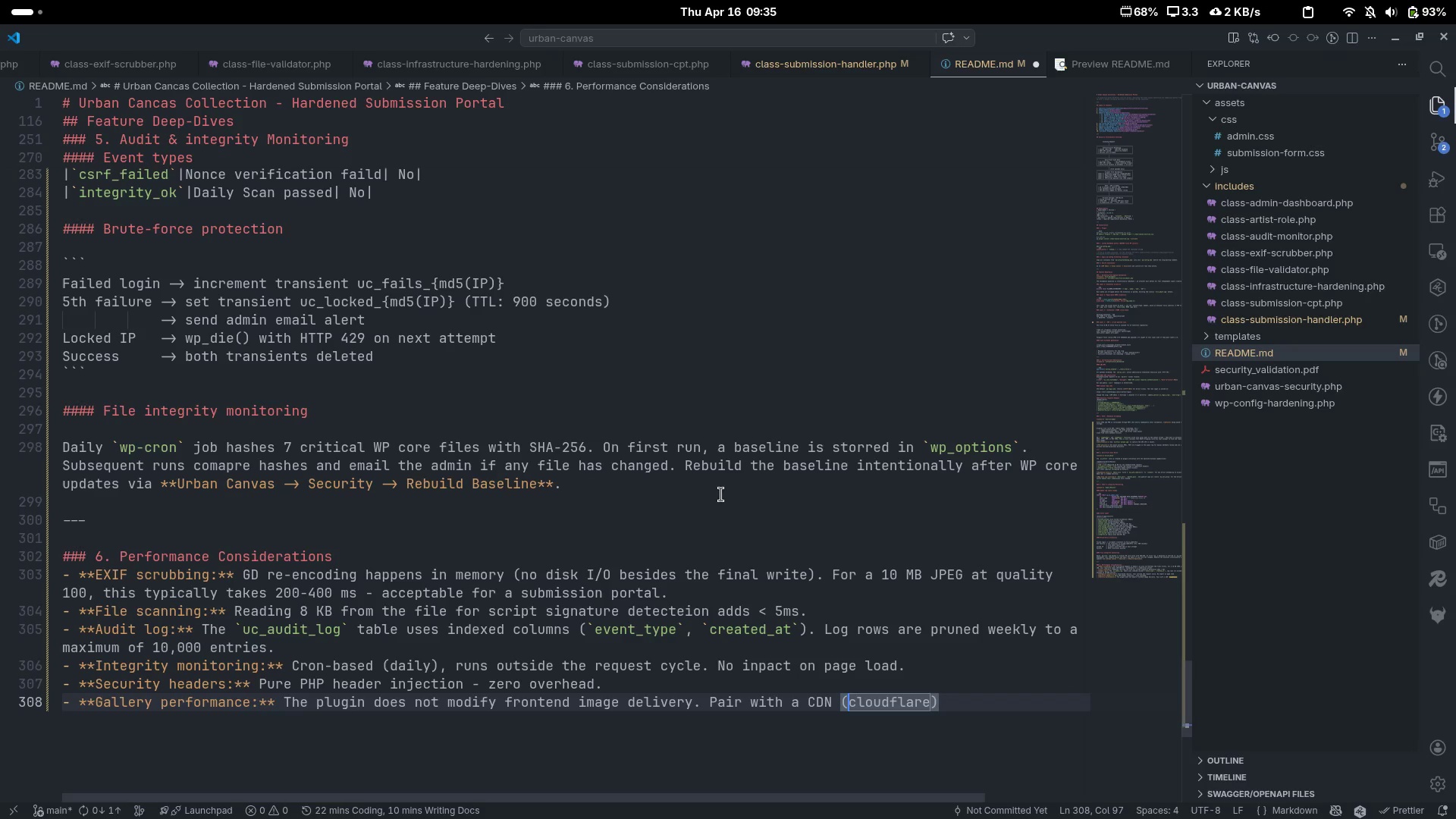 
key(ArrowRight)
 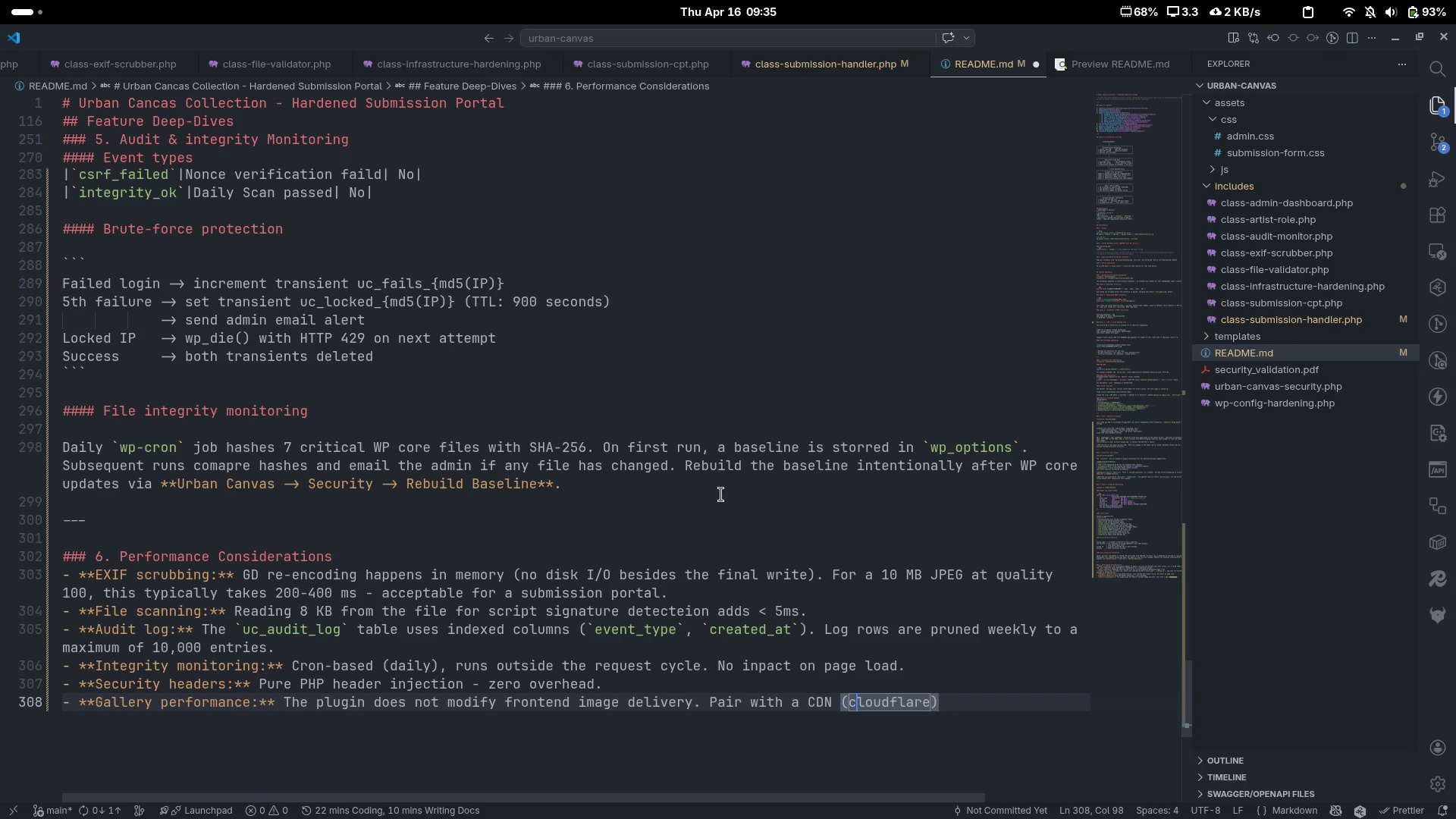 
key(Backspace)
 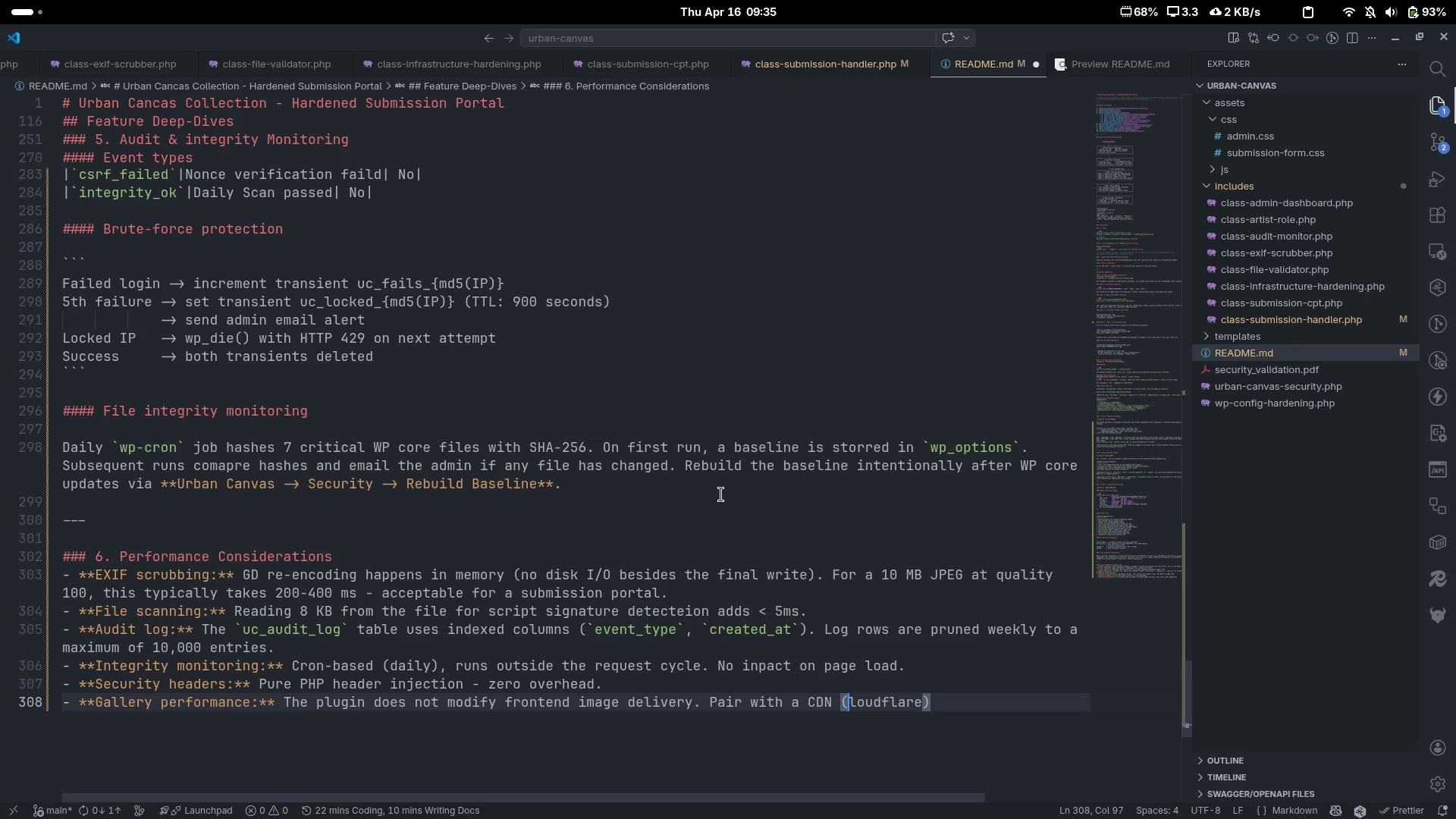 
key(Shift+ShiftLeft)
 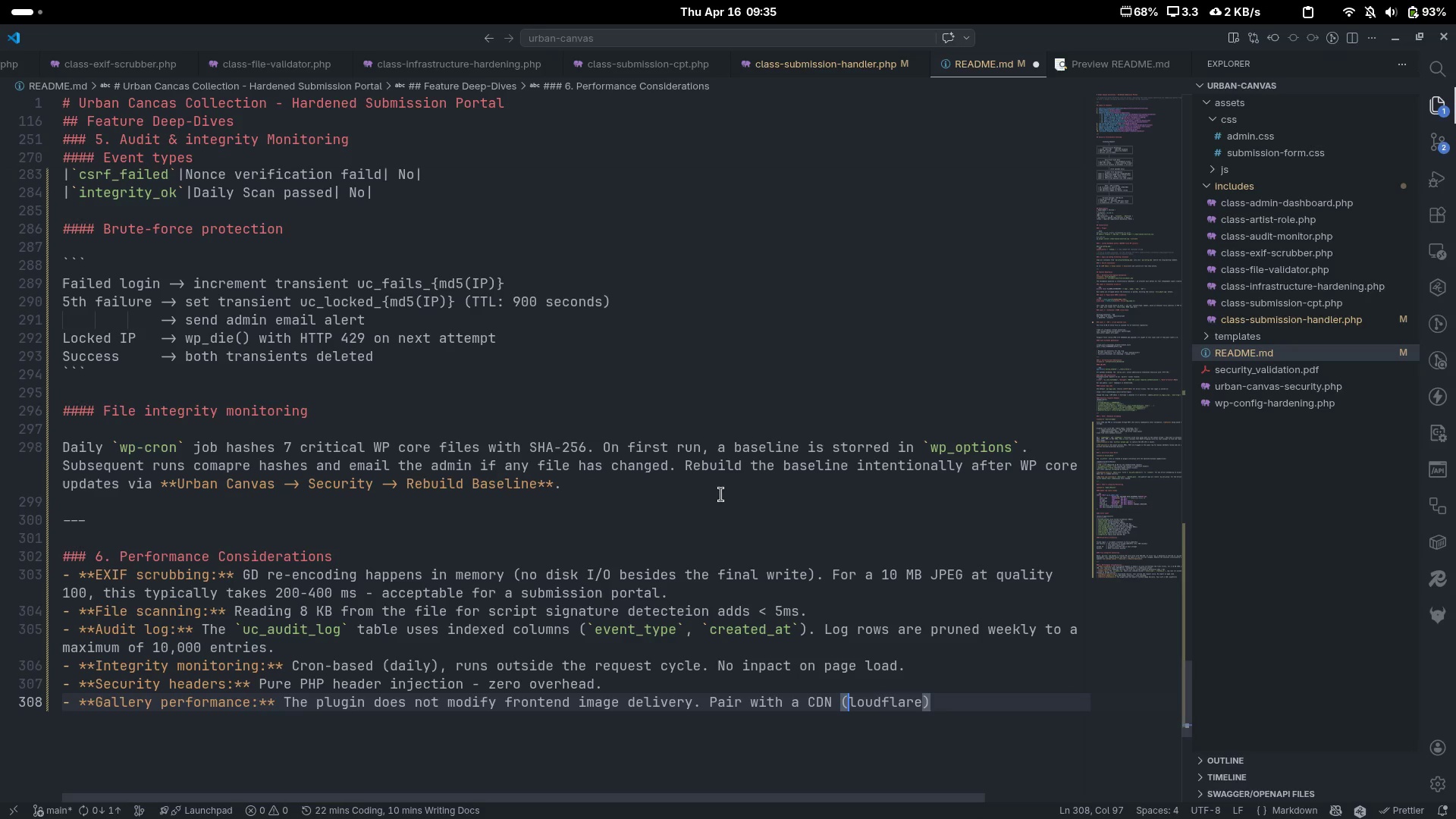 
key(Shift+C)
 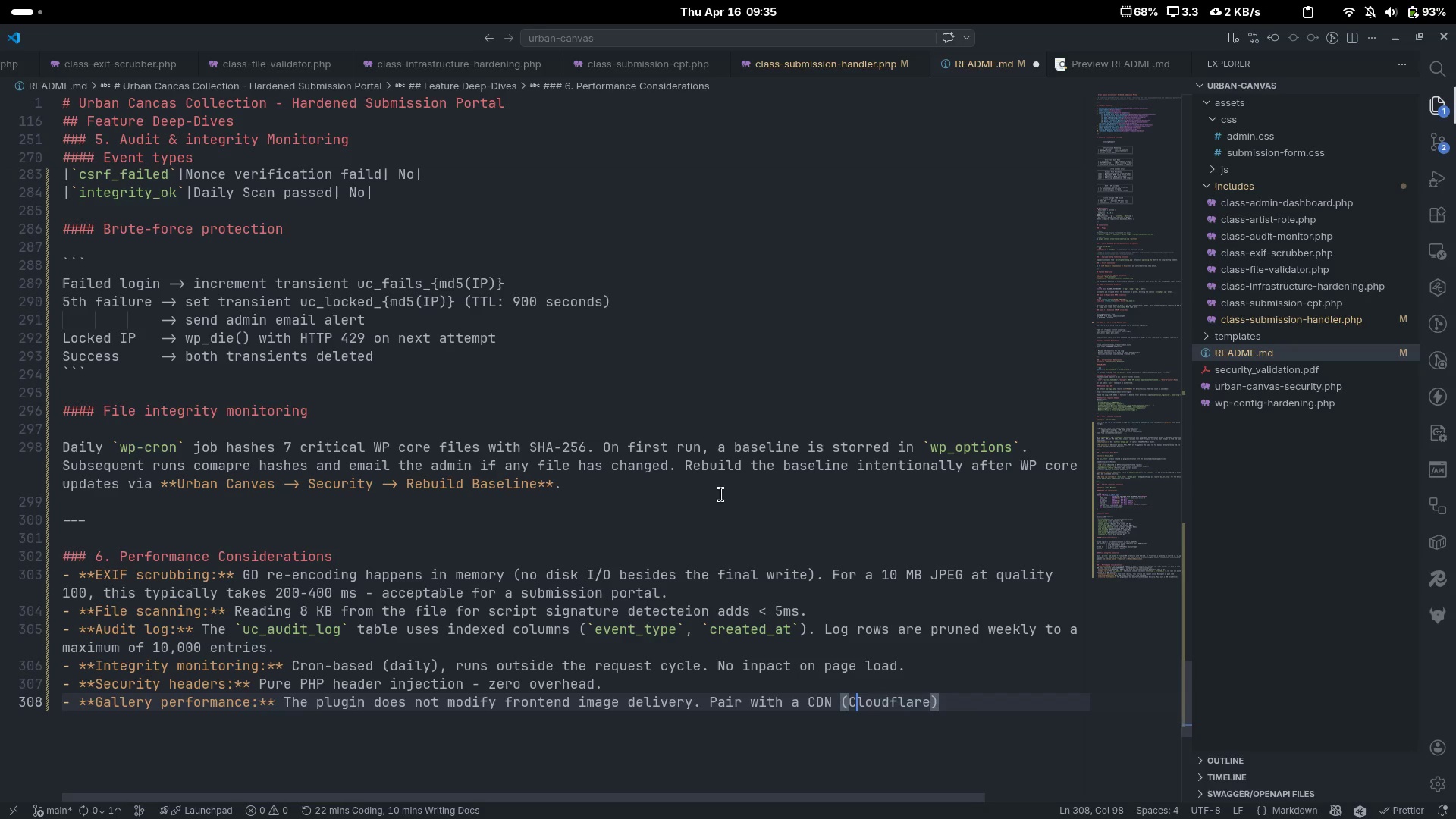 
key(Control+ControlLeft)
 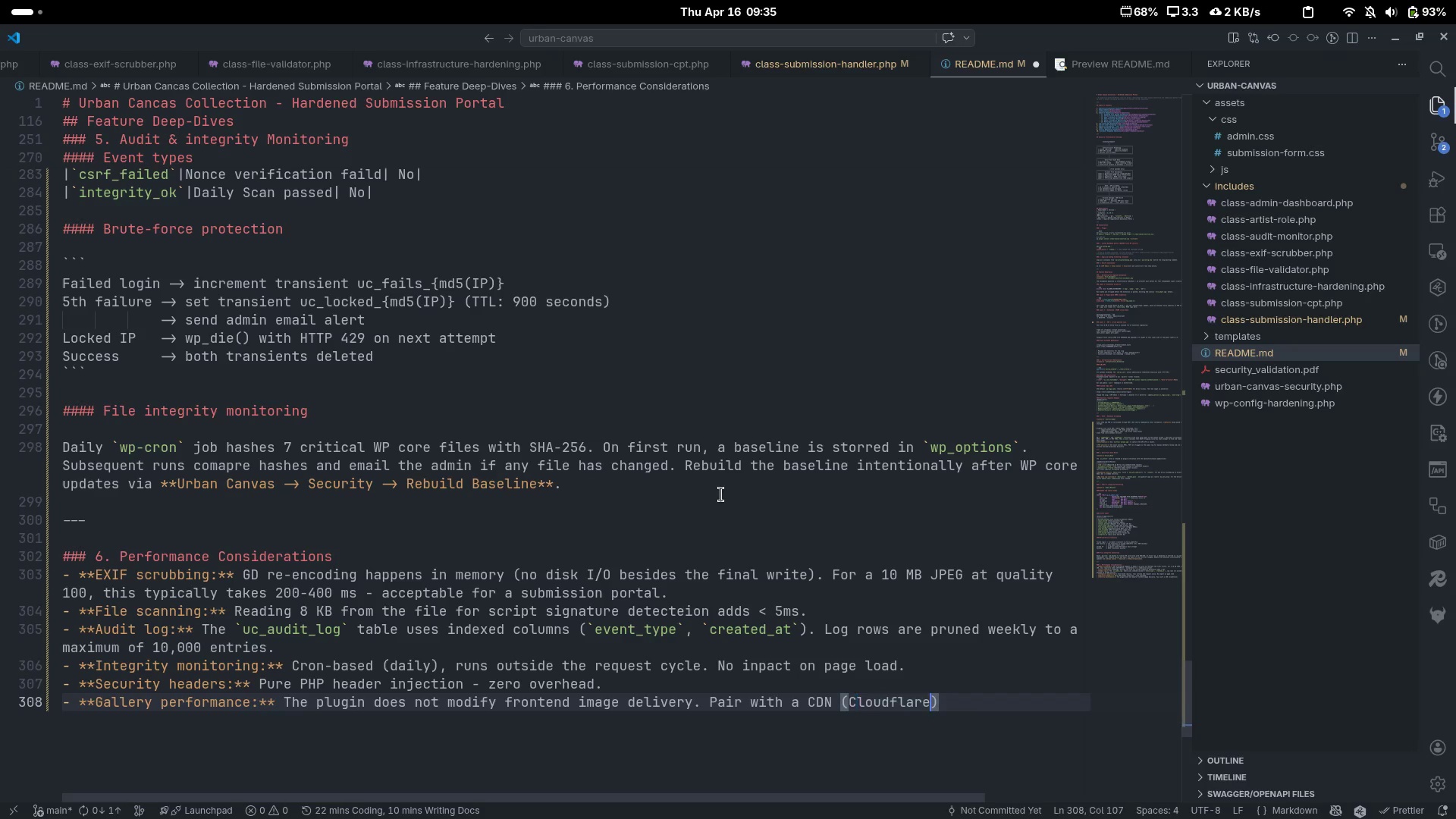 
key(Control+ArrowRight)
 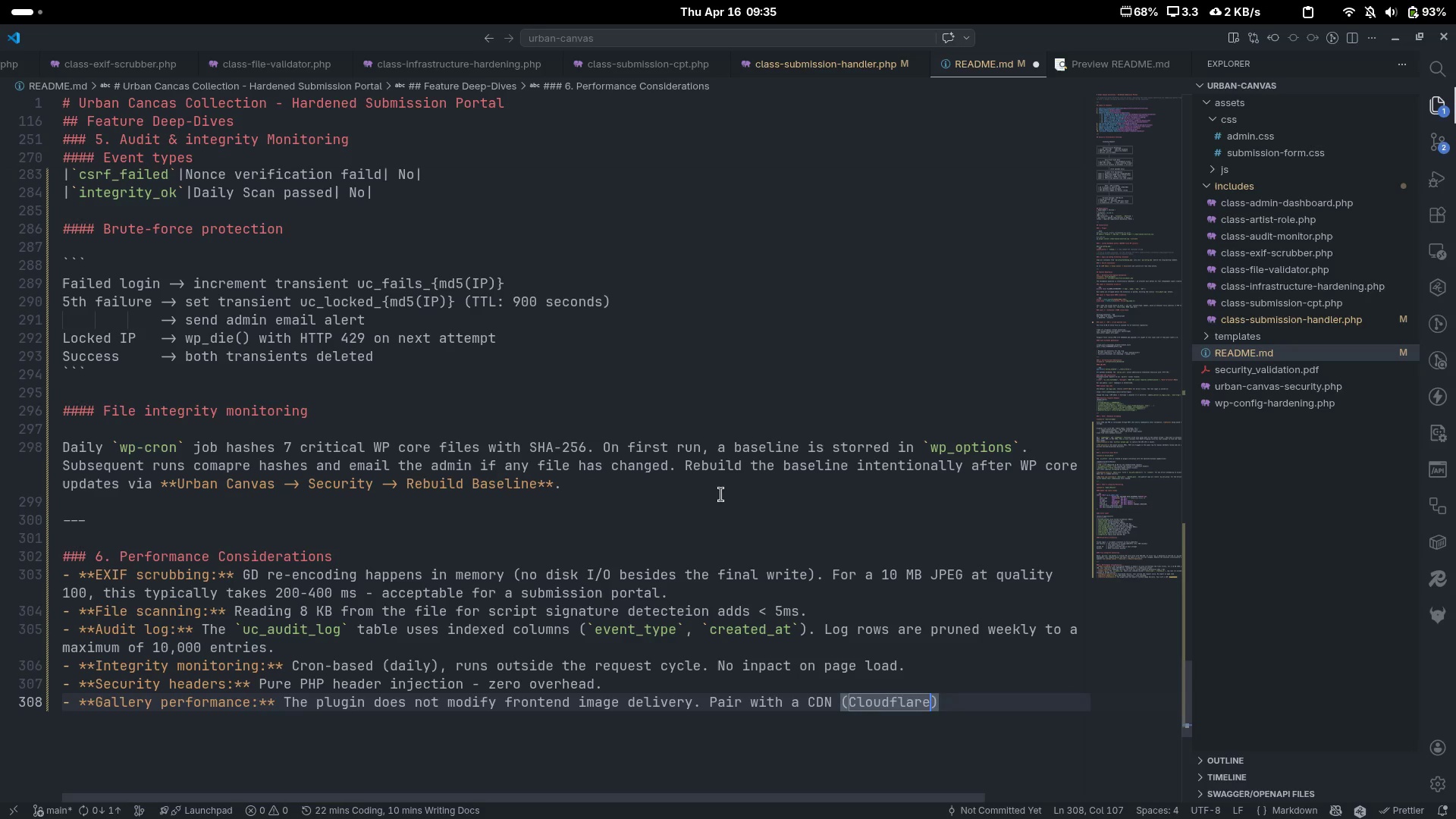 
type(, BunnyCDN)
 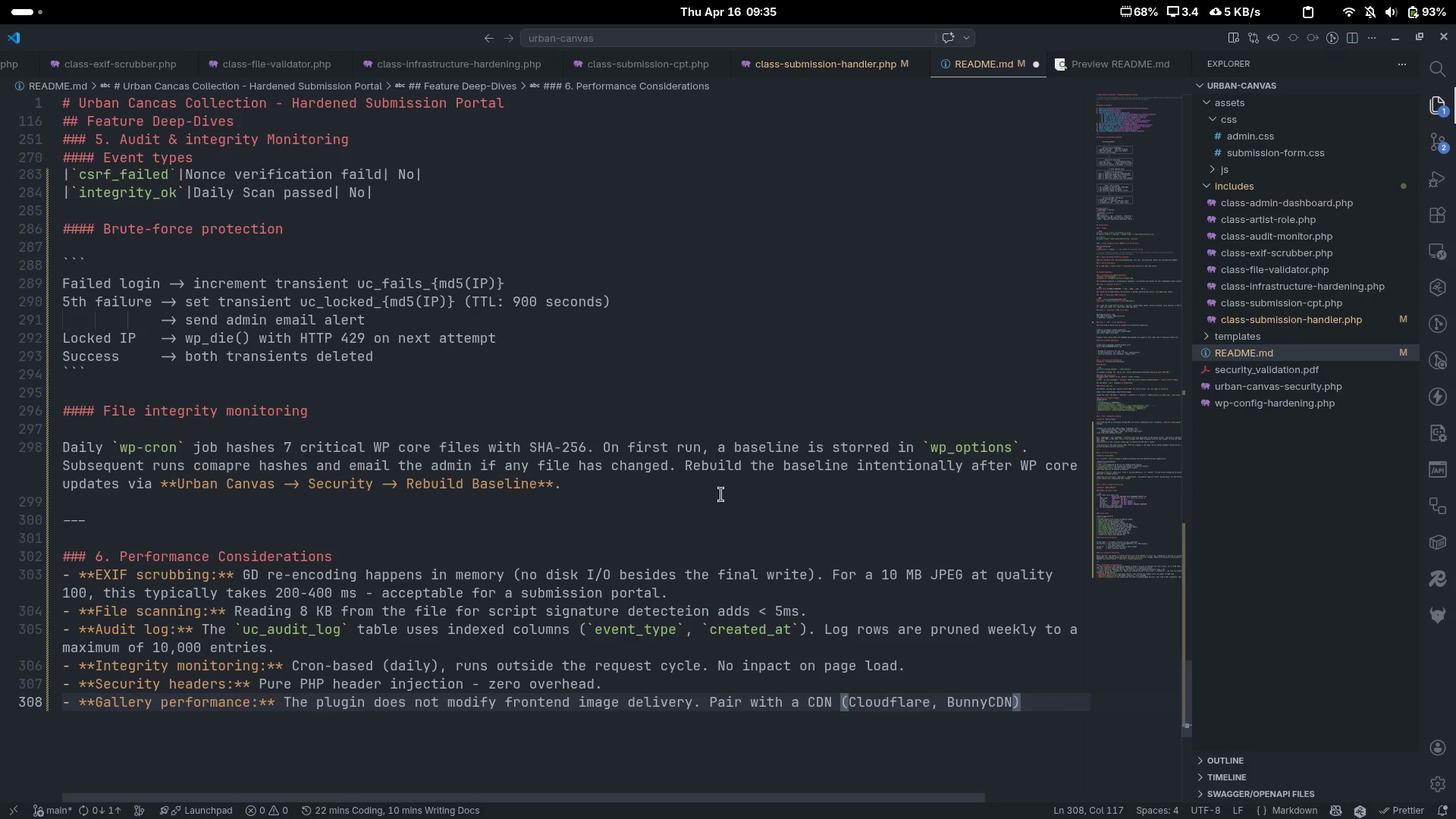 
key(ArrowRight)
 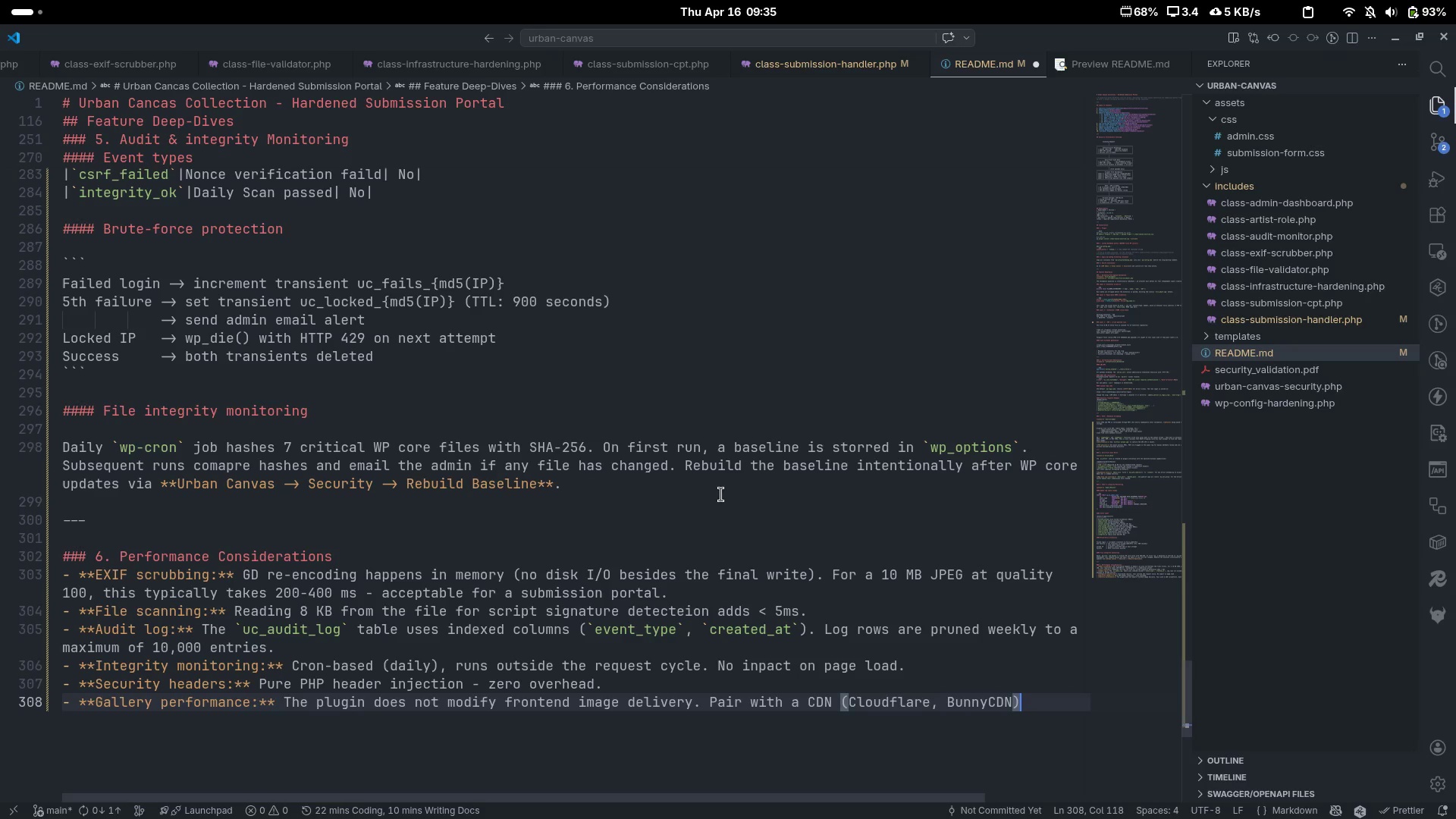 
type( fr )
key(Backspace)
key(Backspace)
type(or high-resil)
key(Backspace)
key(Backspace)
type(l)
key(Backspace)
type(olution gallery perforn)
key(Backspace)
type(mance.)
 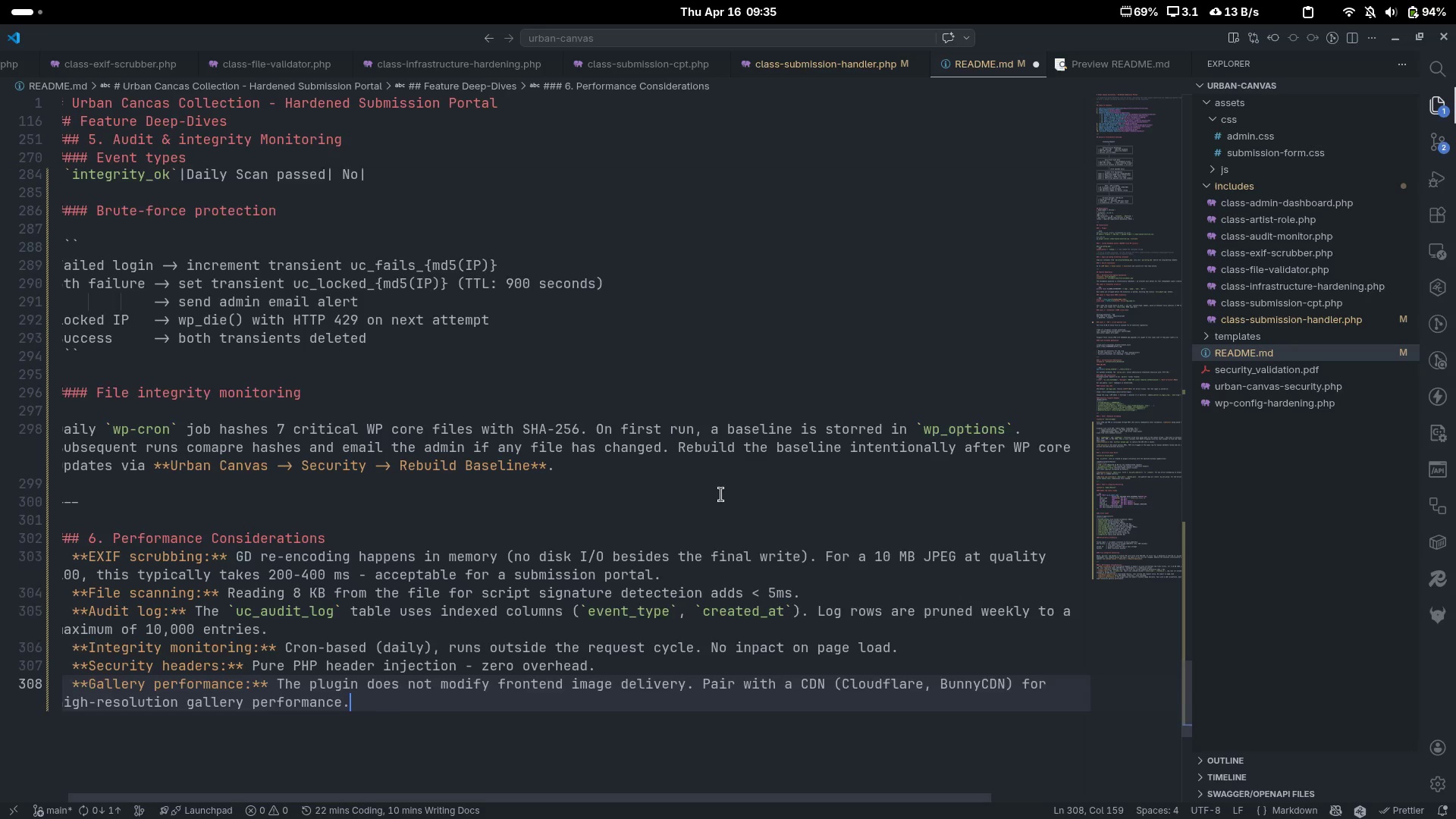 
key(Enter)
 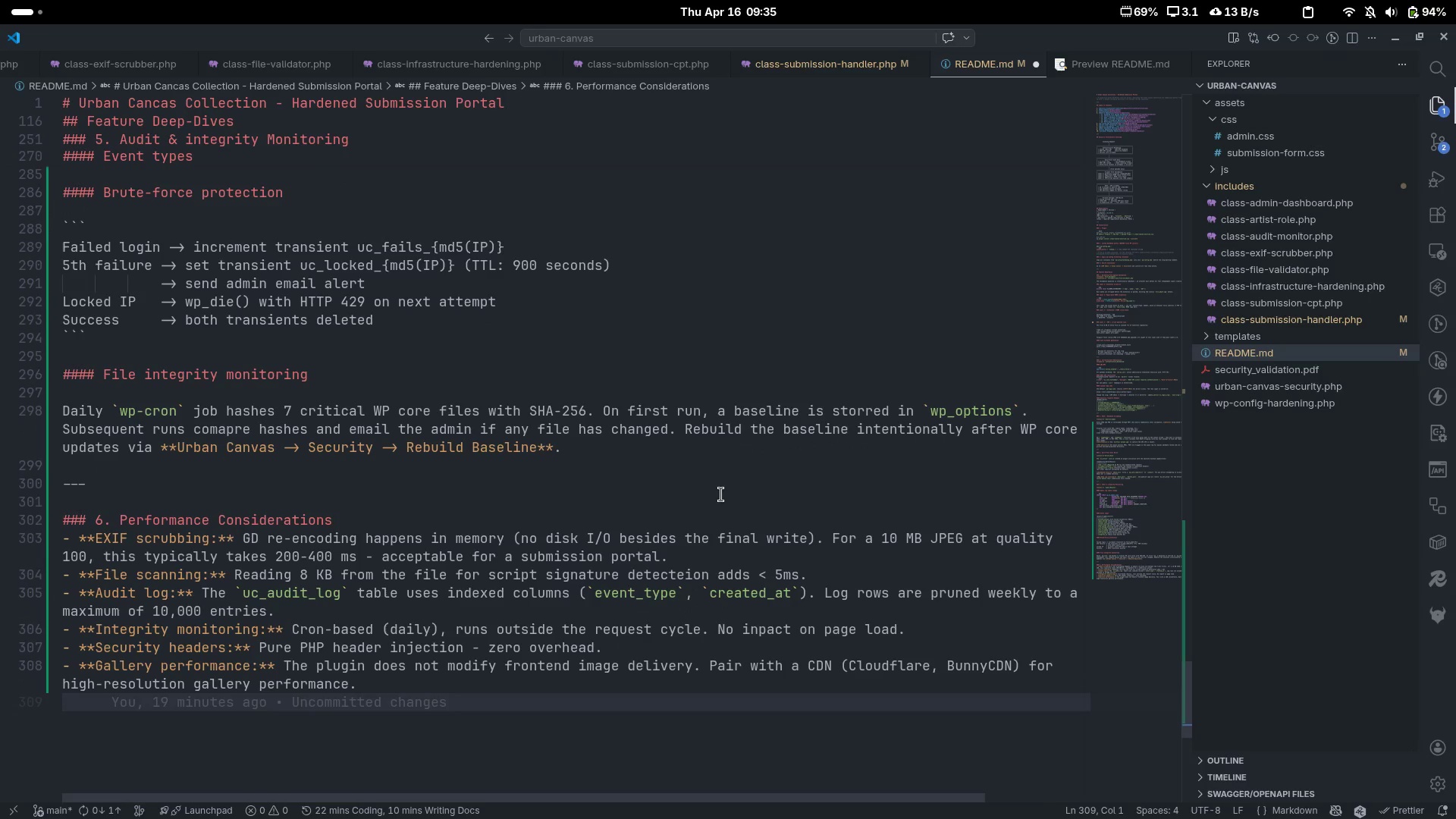 
key(Enter)
 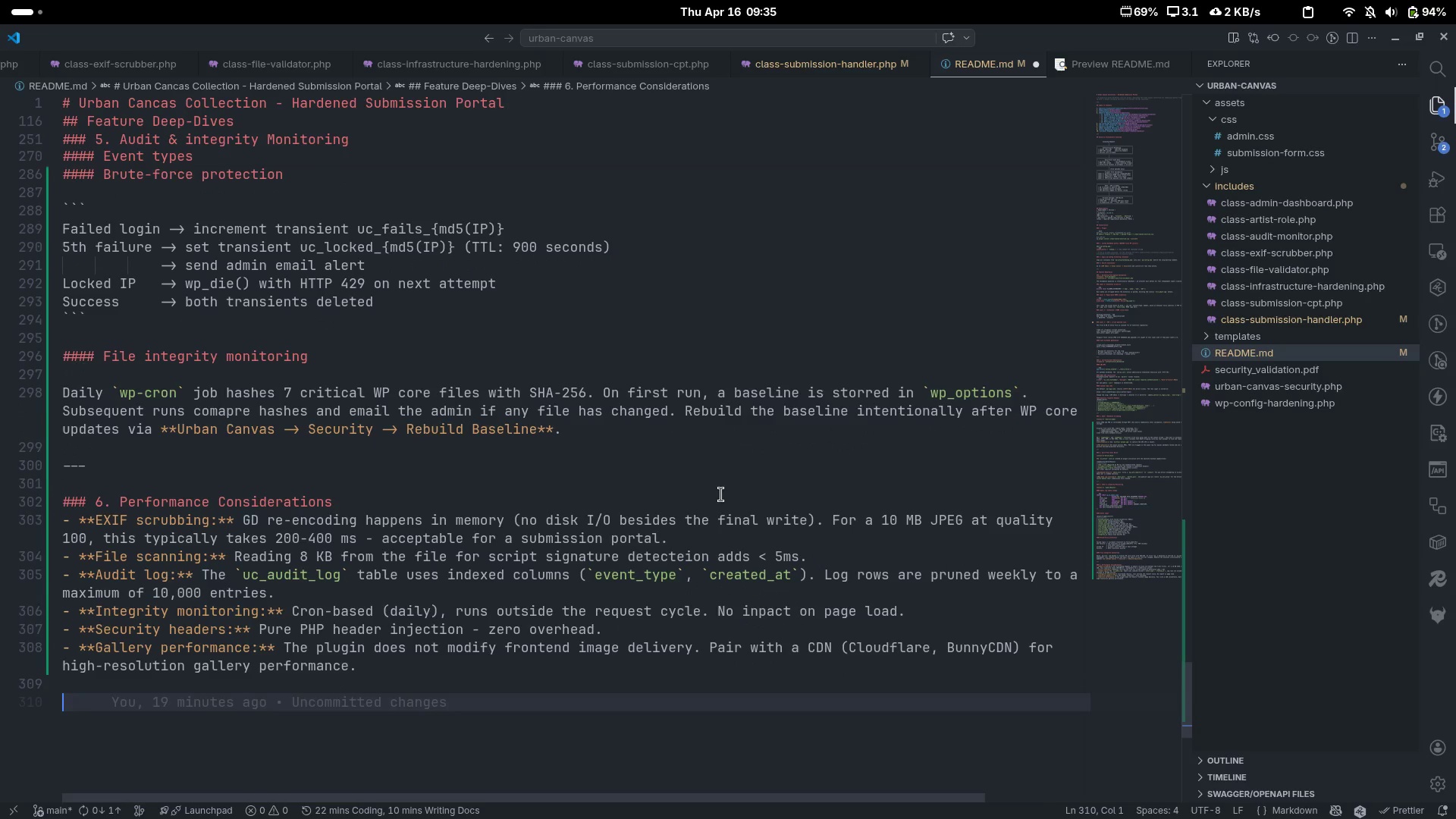 
key(Minus)
 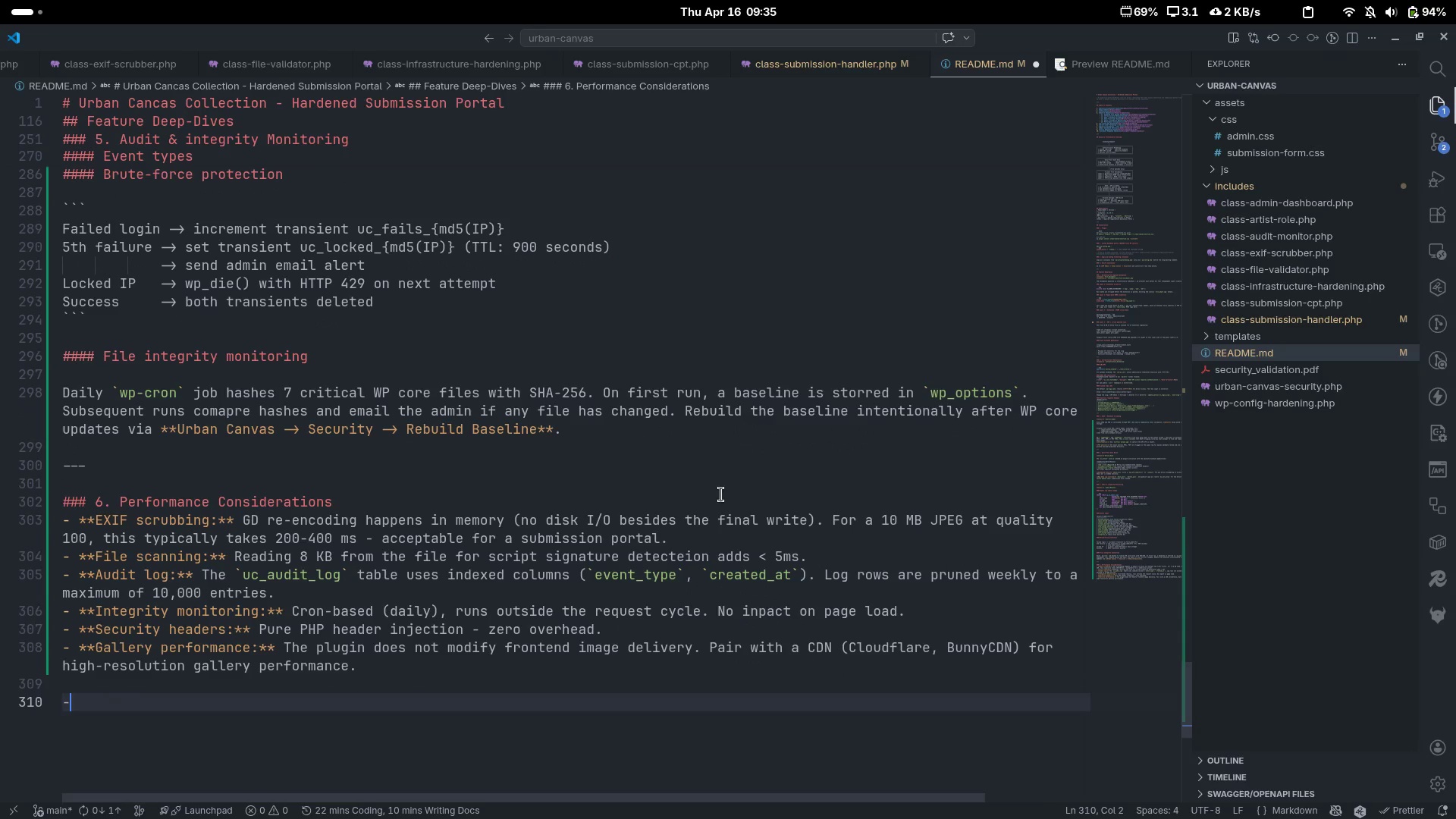 
key(Minus)
 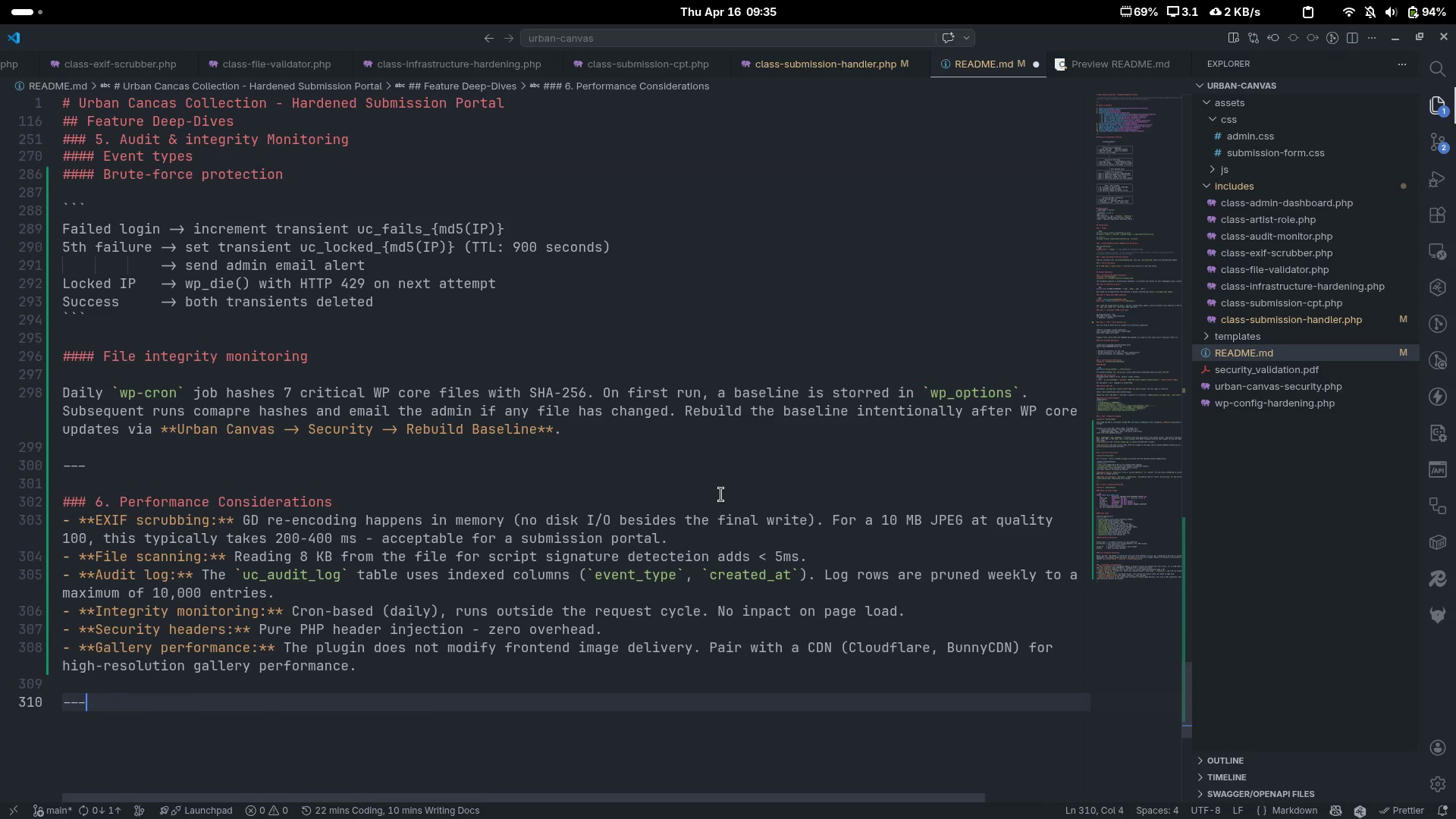 
key(Minus)
 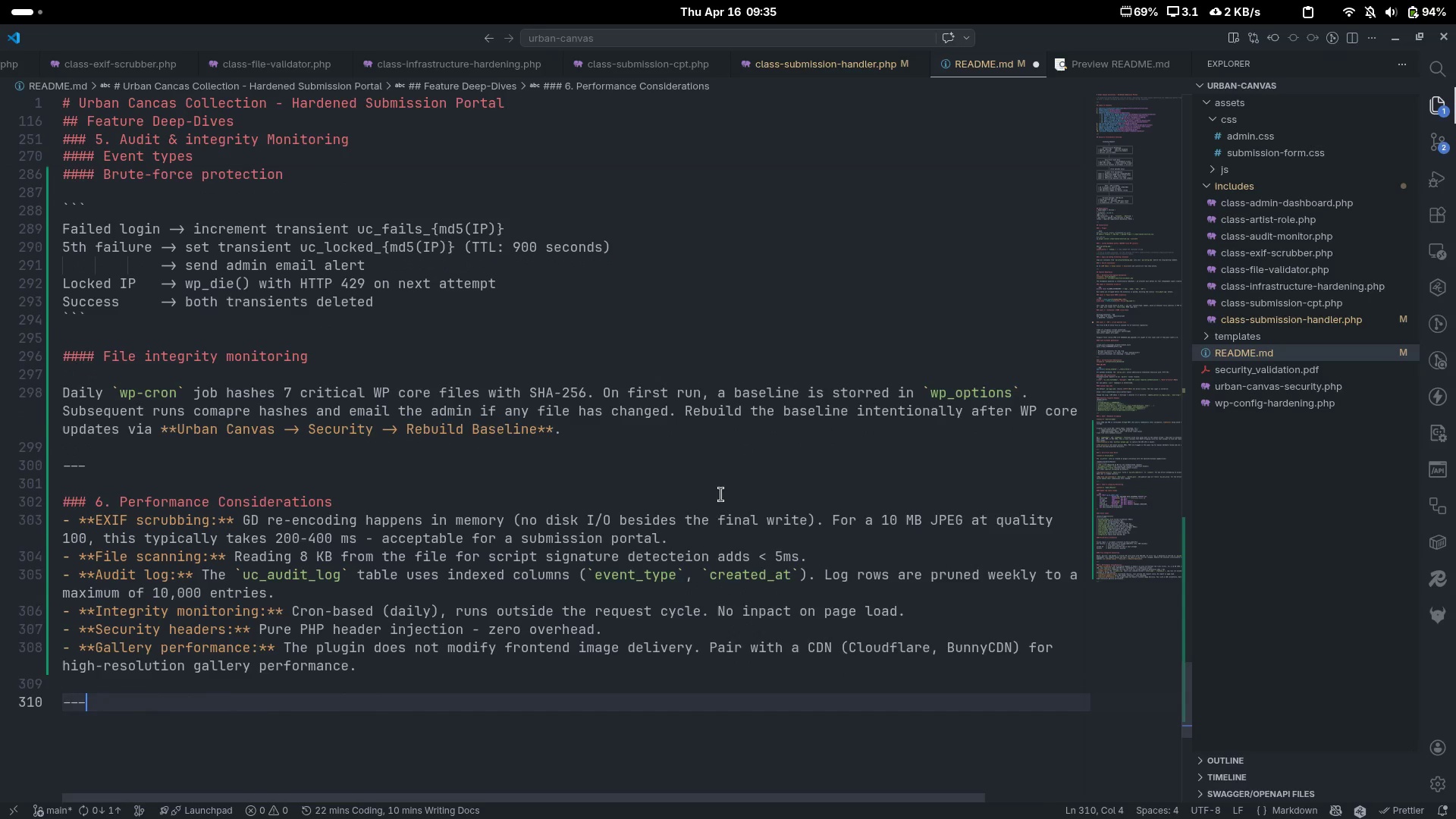 
key(Enter)
 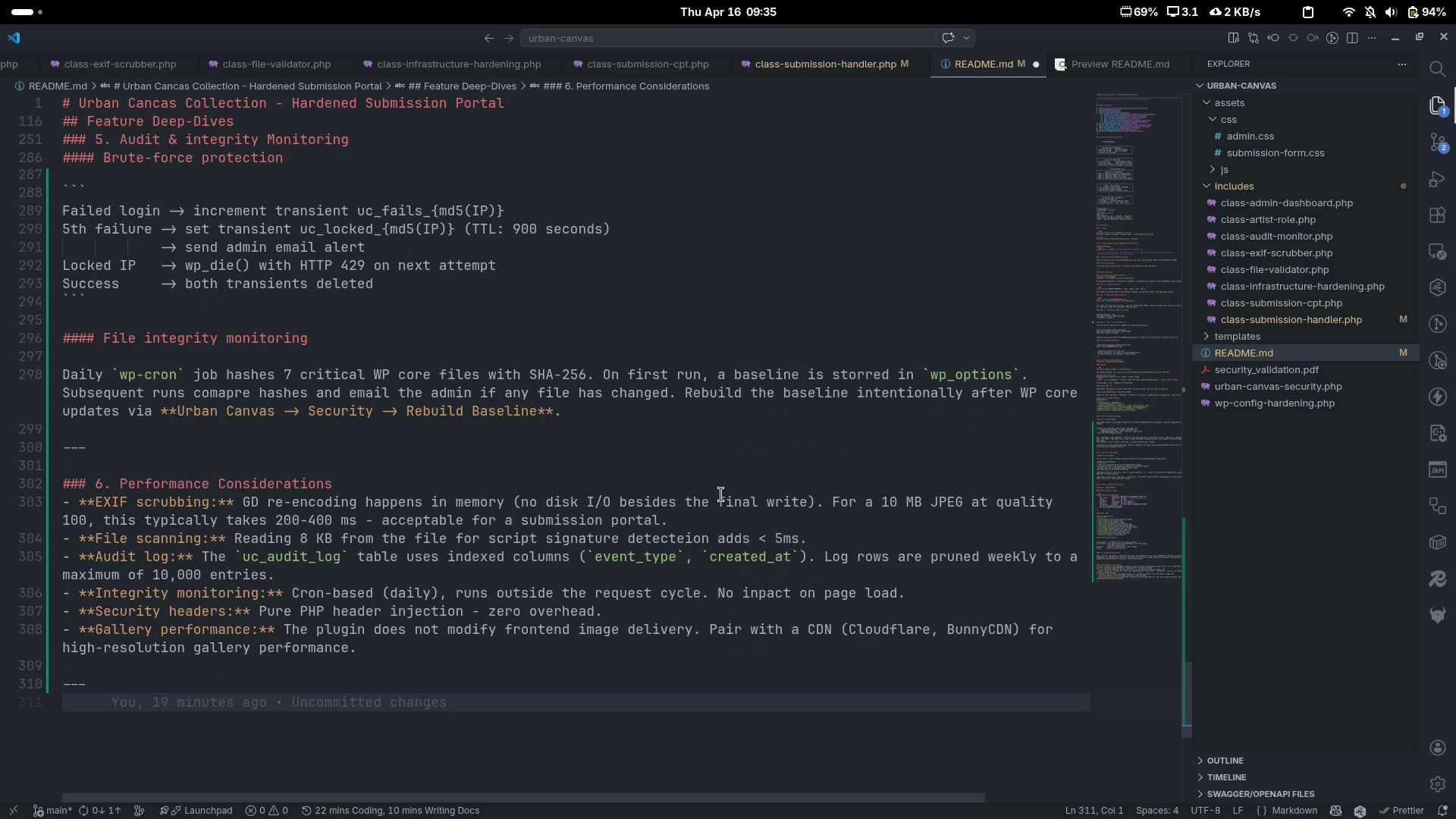 
key(Enter)
 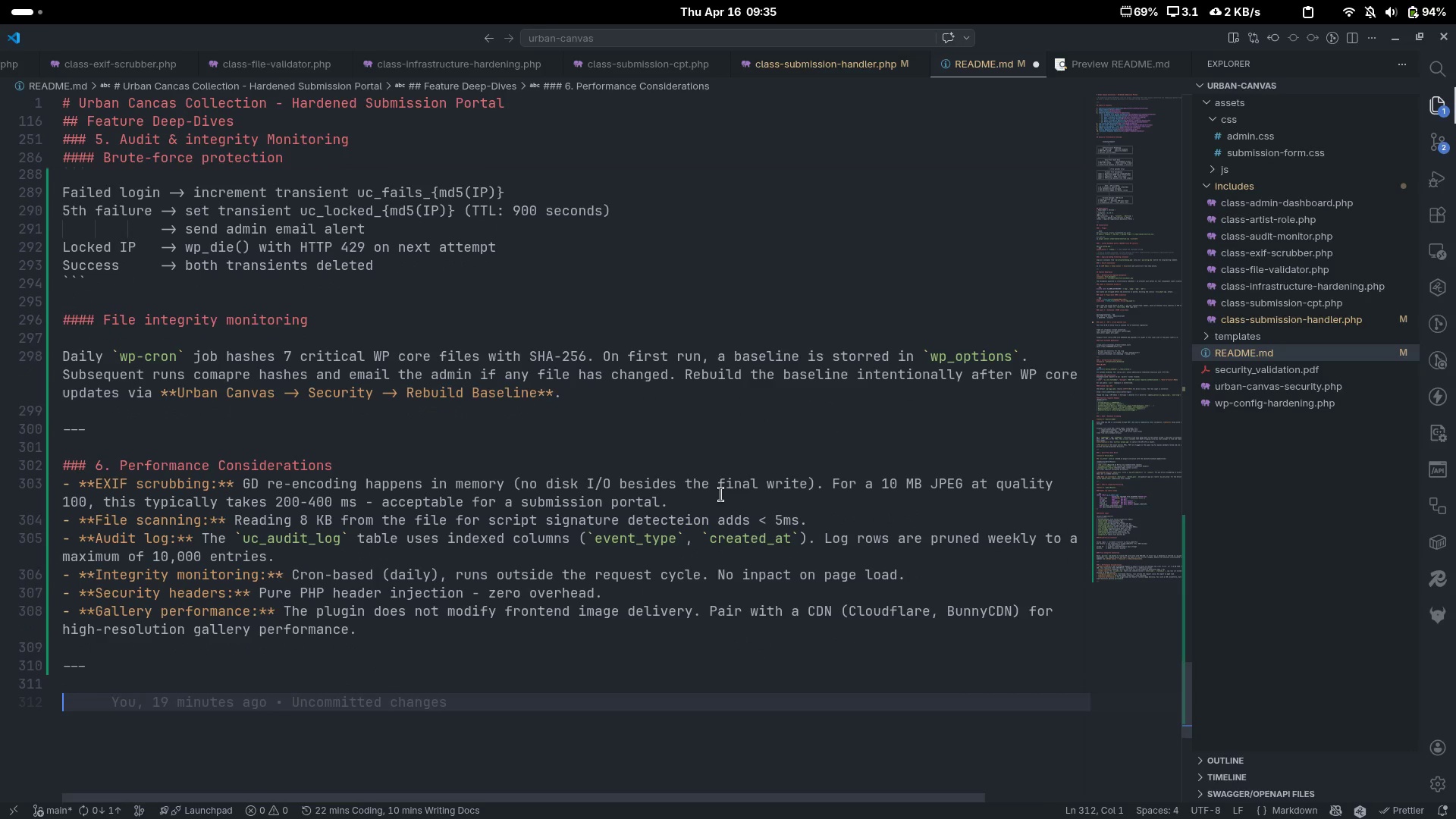 
type(## wp-condig)
key(Backspace)
key(Backspace)
key(Backspace)
type(fig.php ha)
key(Backspace)
key(Backspace)
type(Hart)
key(Backspace)
type(dening)
 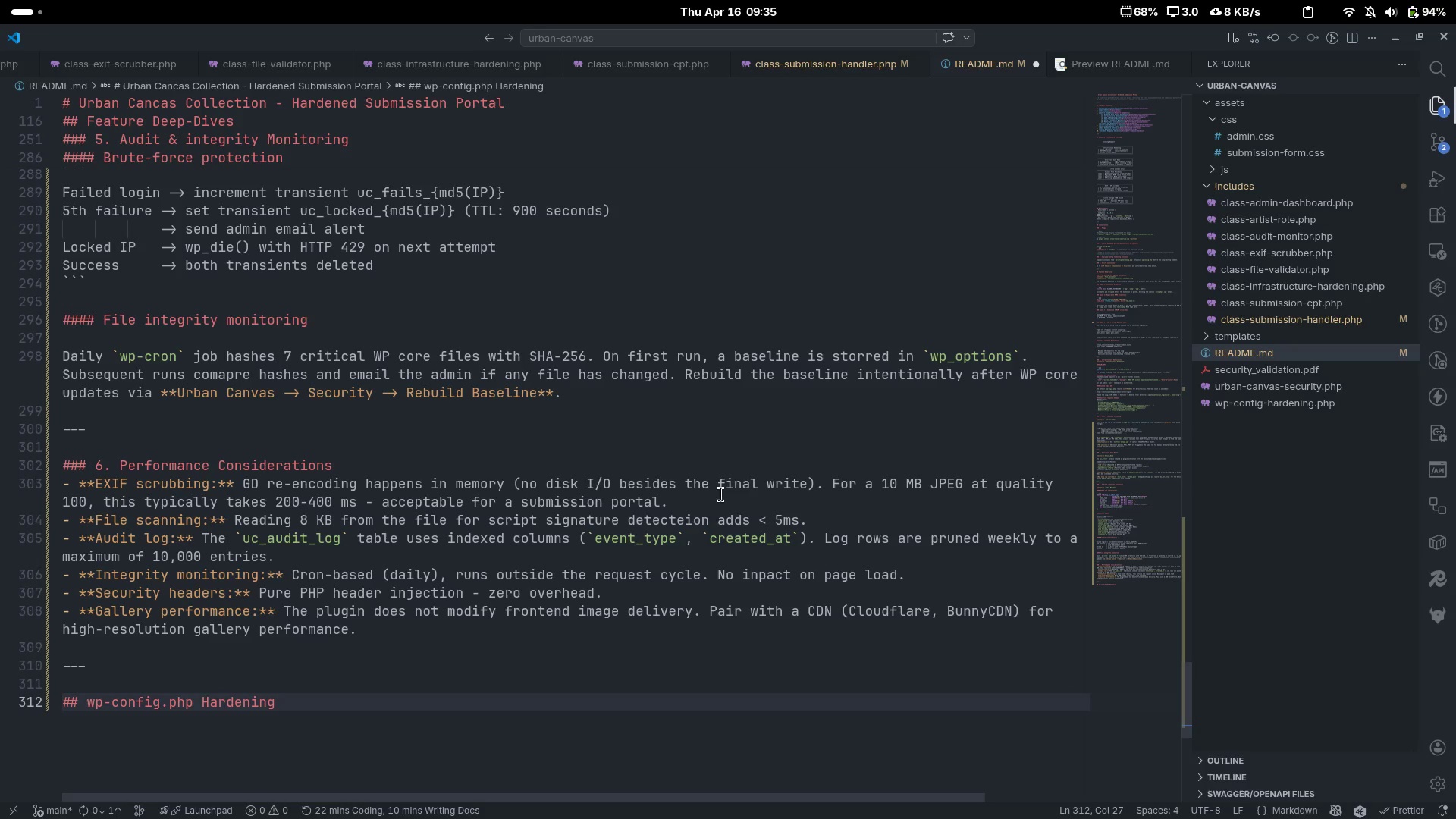 
key(Enter)
 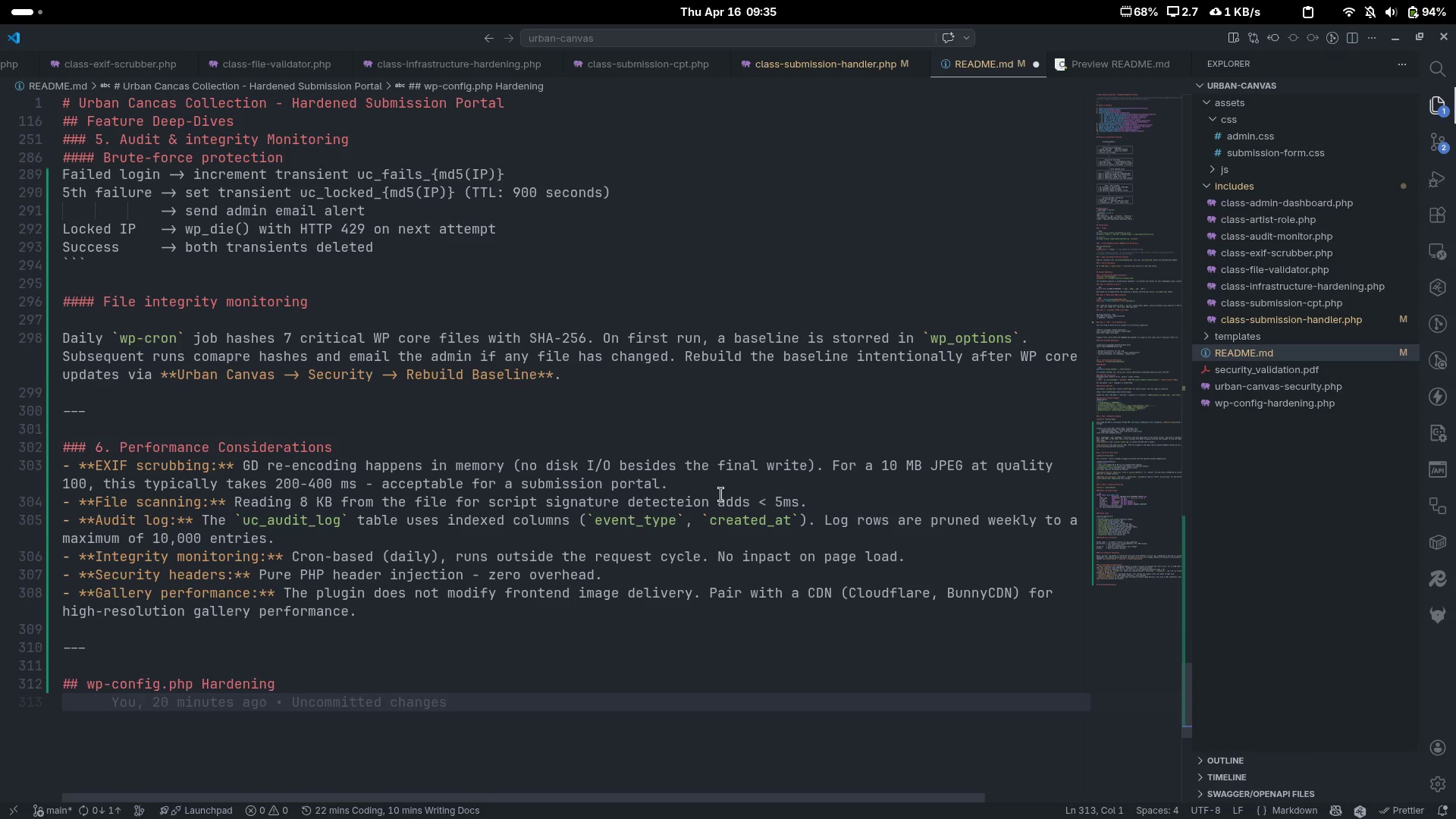 
key(Enter)
 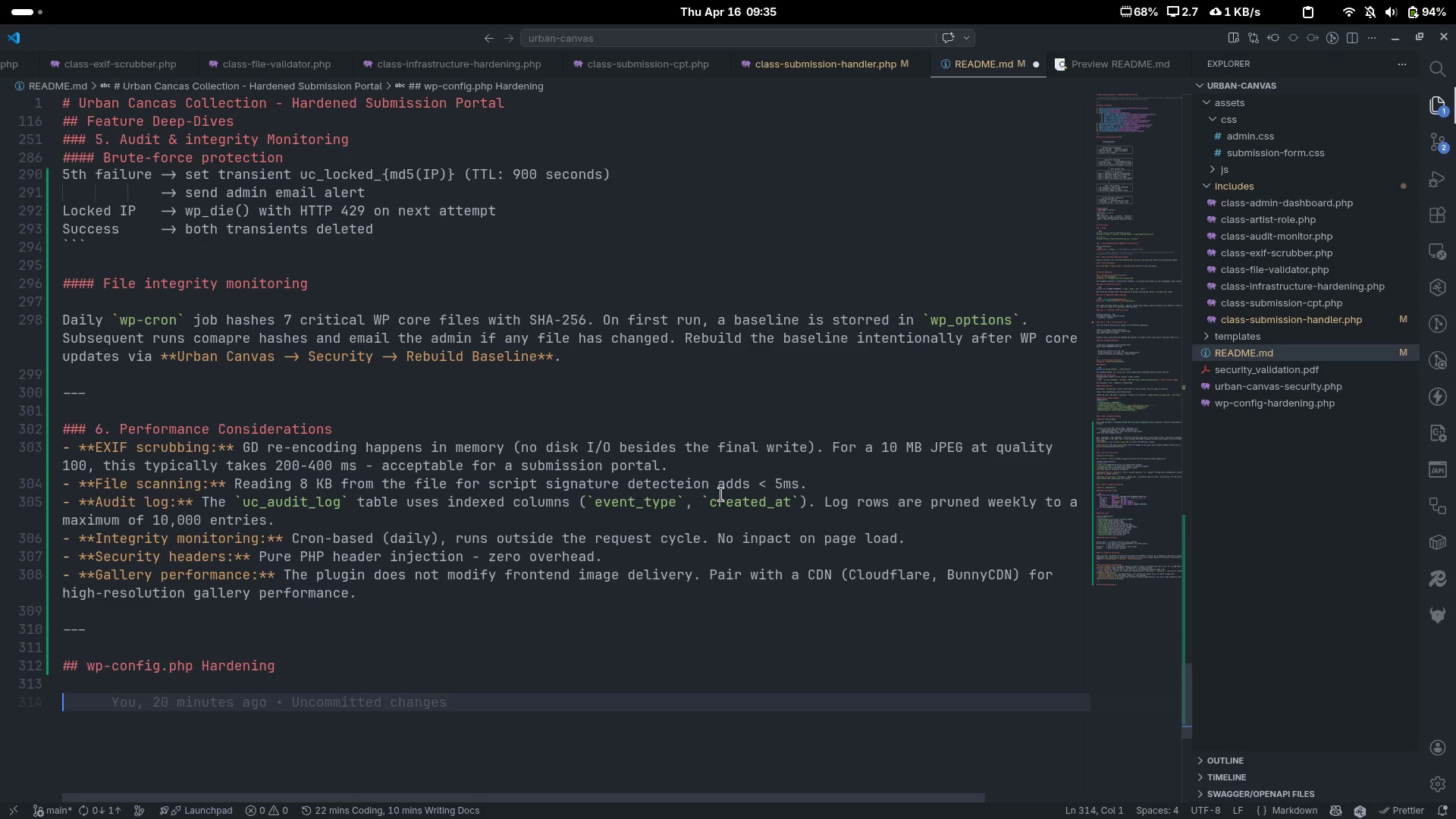 
type(See ``)
 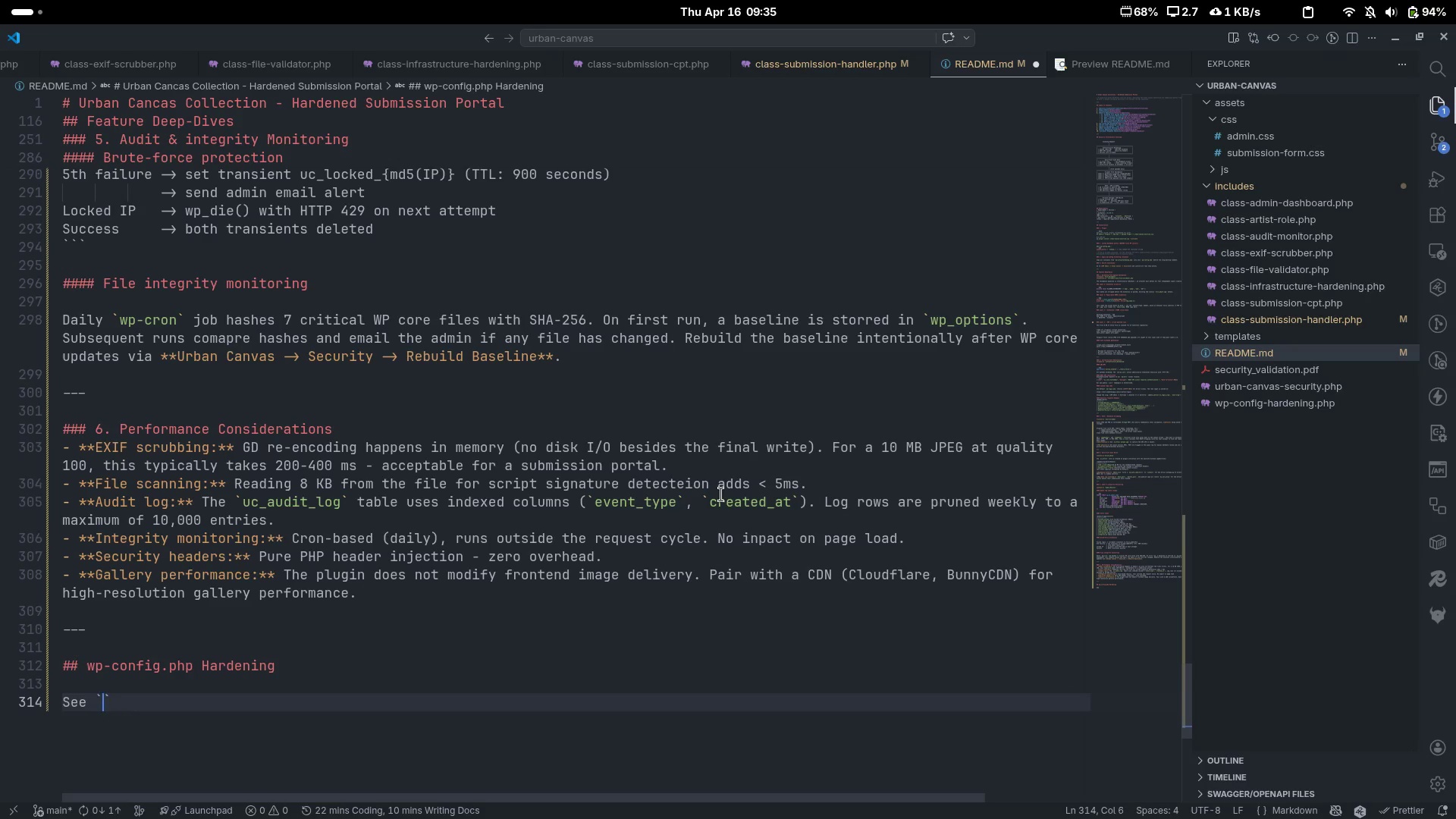 
key(ArrowLeft)
 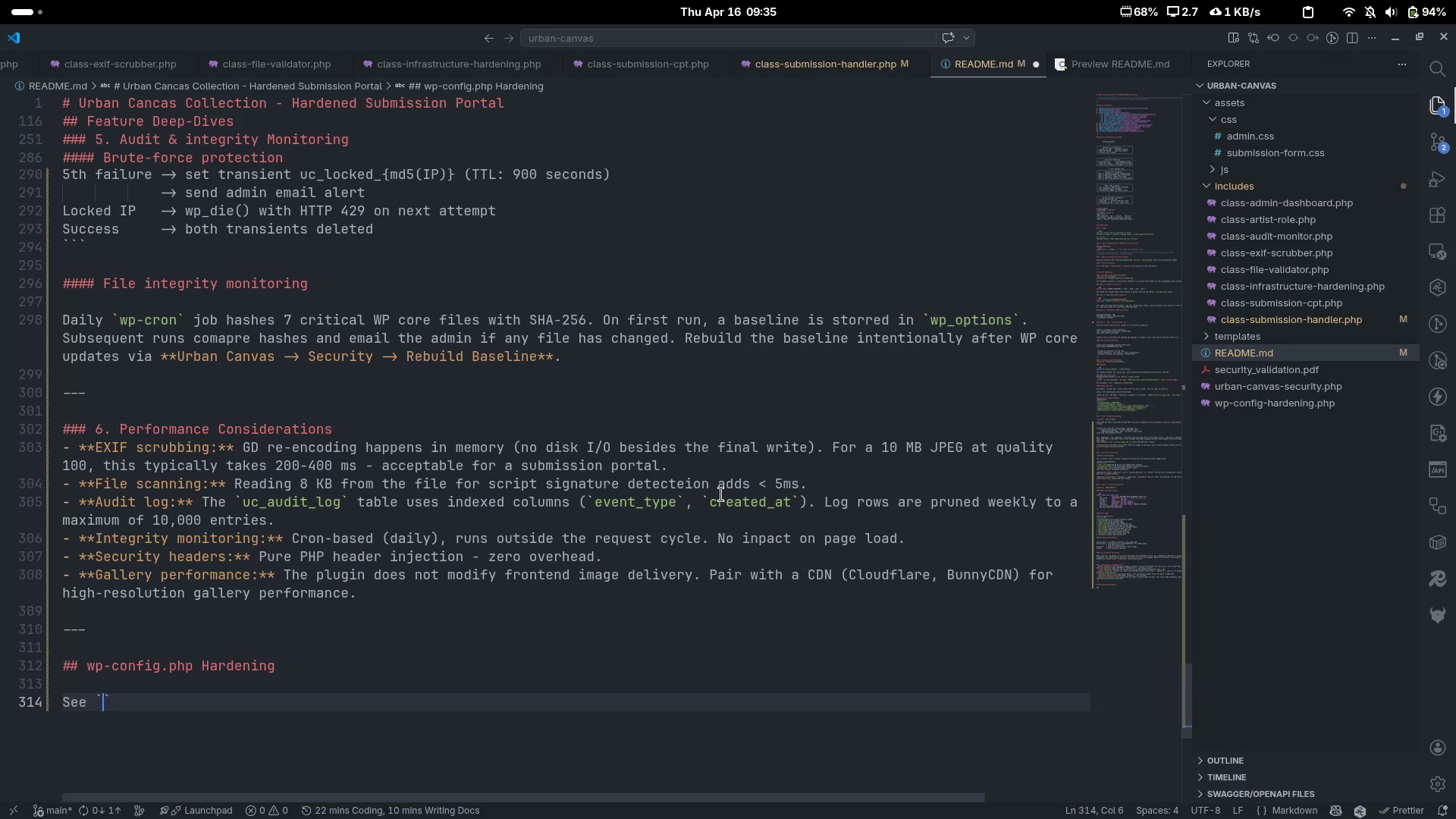 
type(wp-o)
key(Backspace)
type(config-hardening.php)
 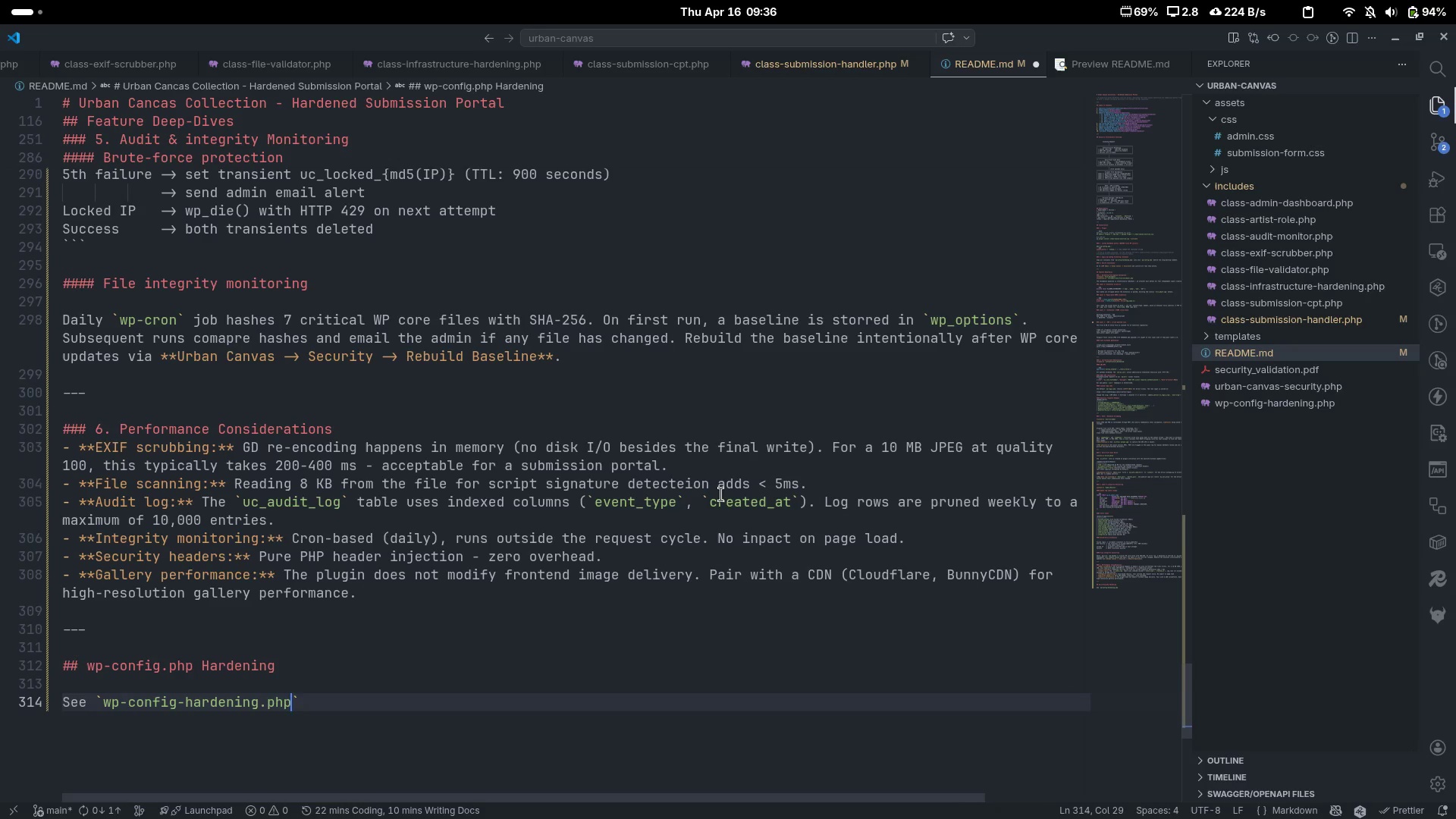 
key(ArrowRight)
 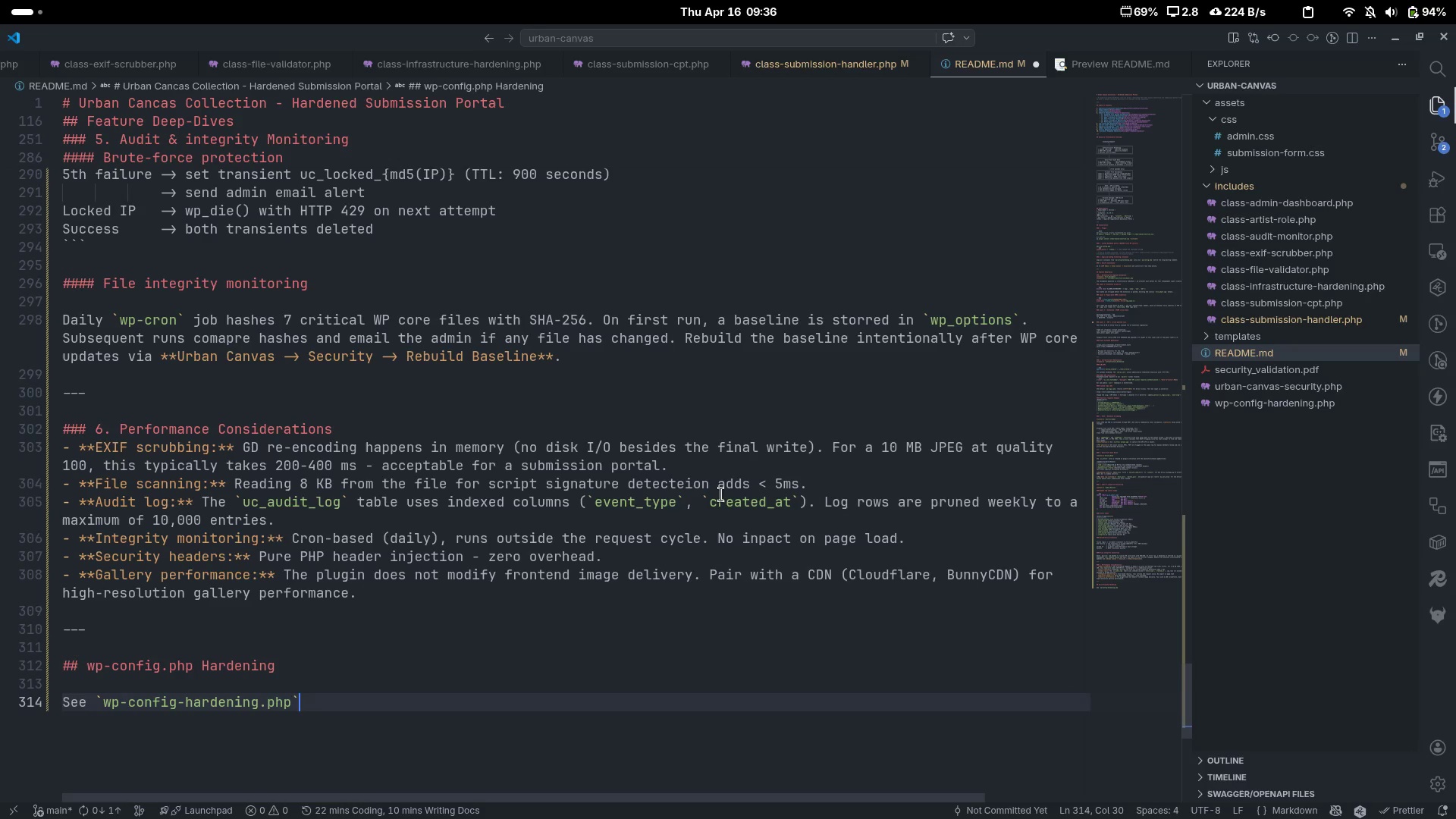 
type( for the full annotated set of constants. Critia)
key(Backspace)
type(acl )
 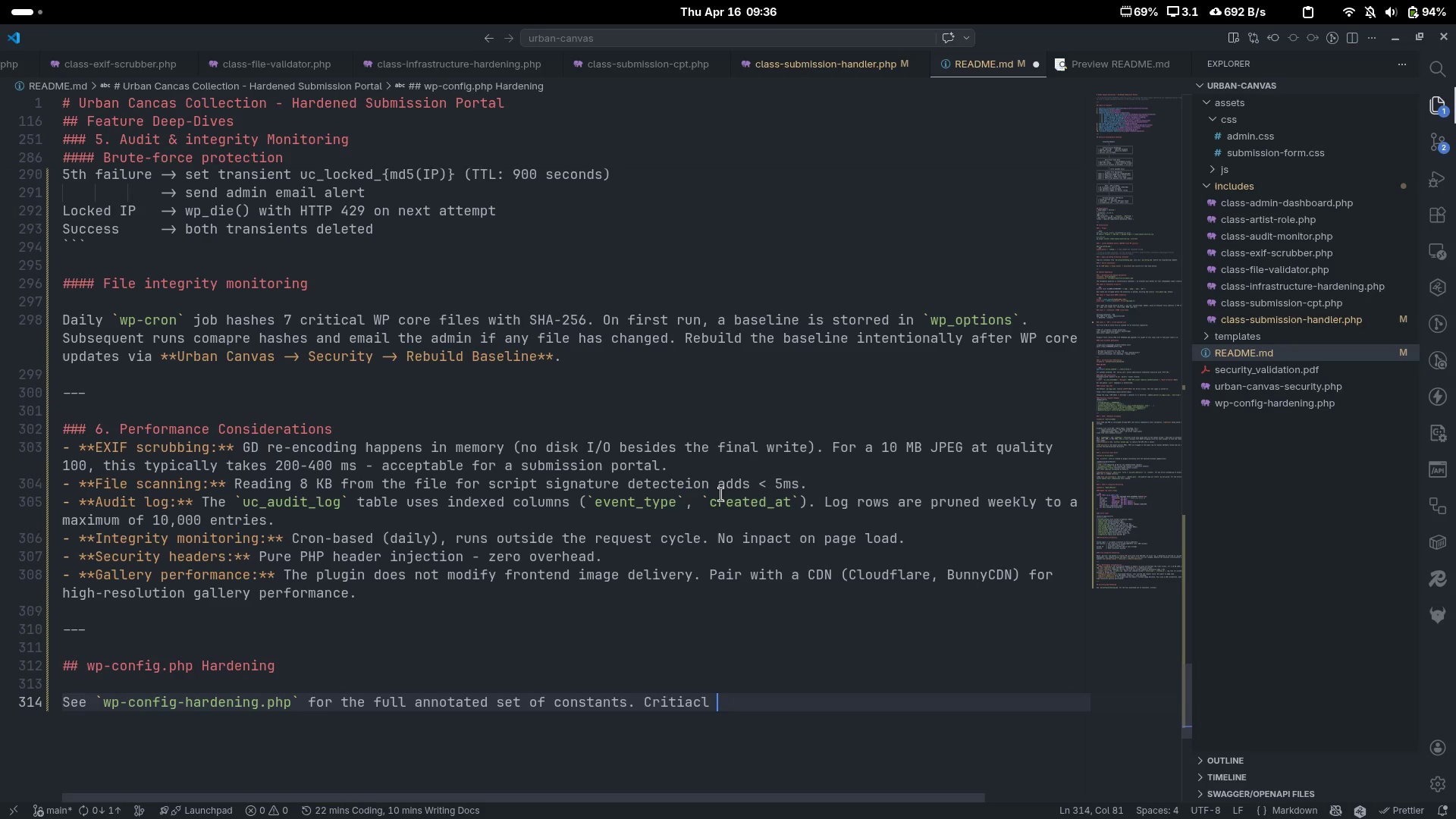 
key(Control+ControlLeft)
 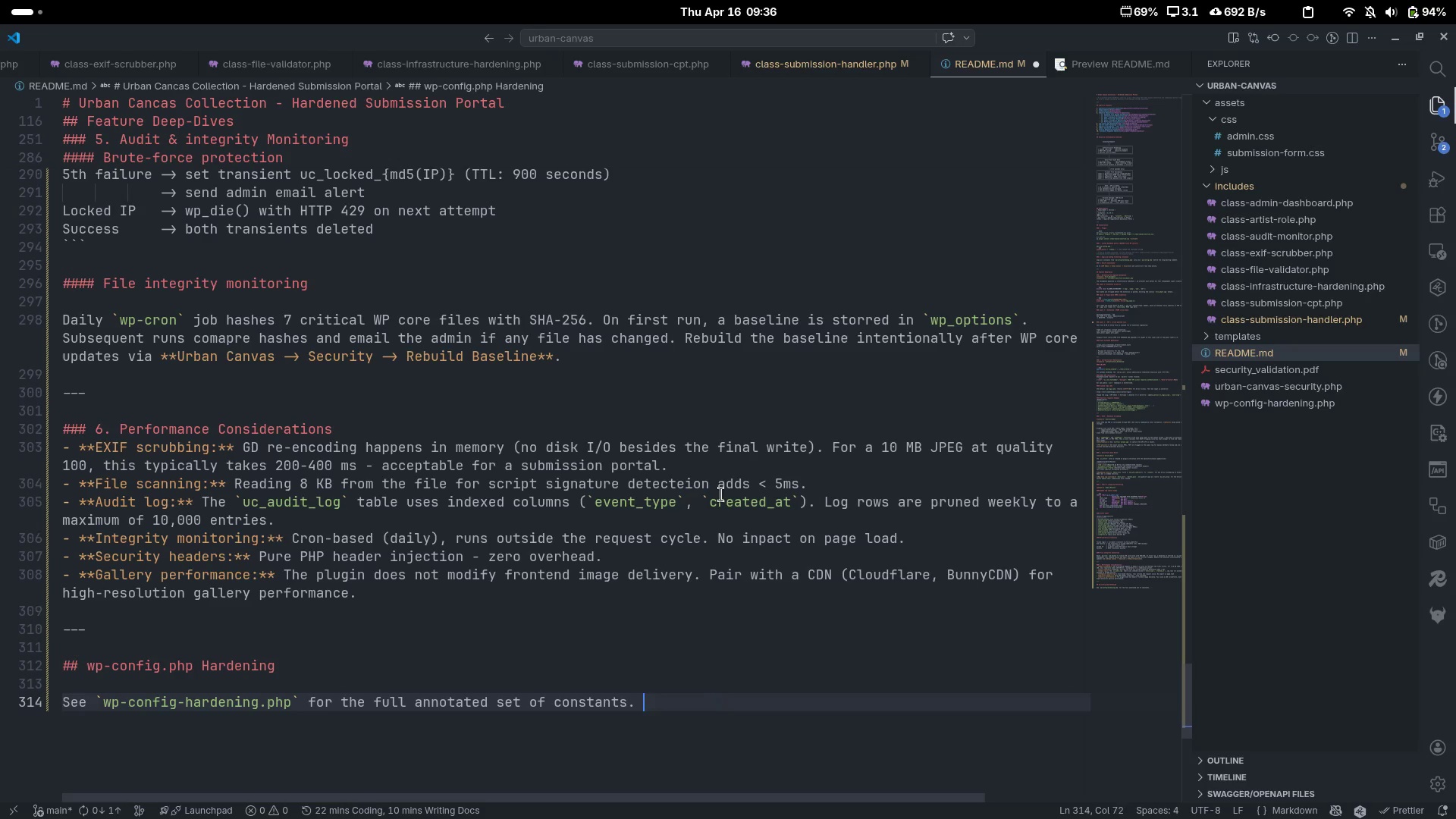 
key(Control+Backspace)
 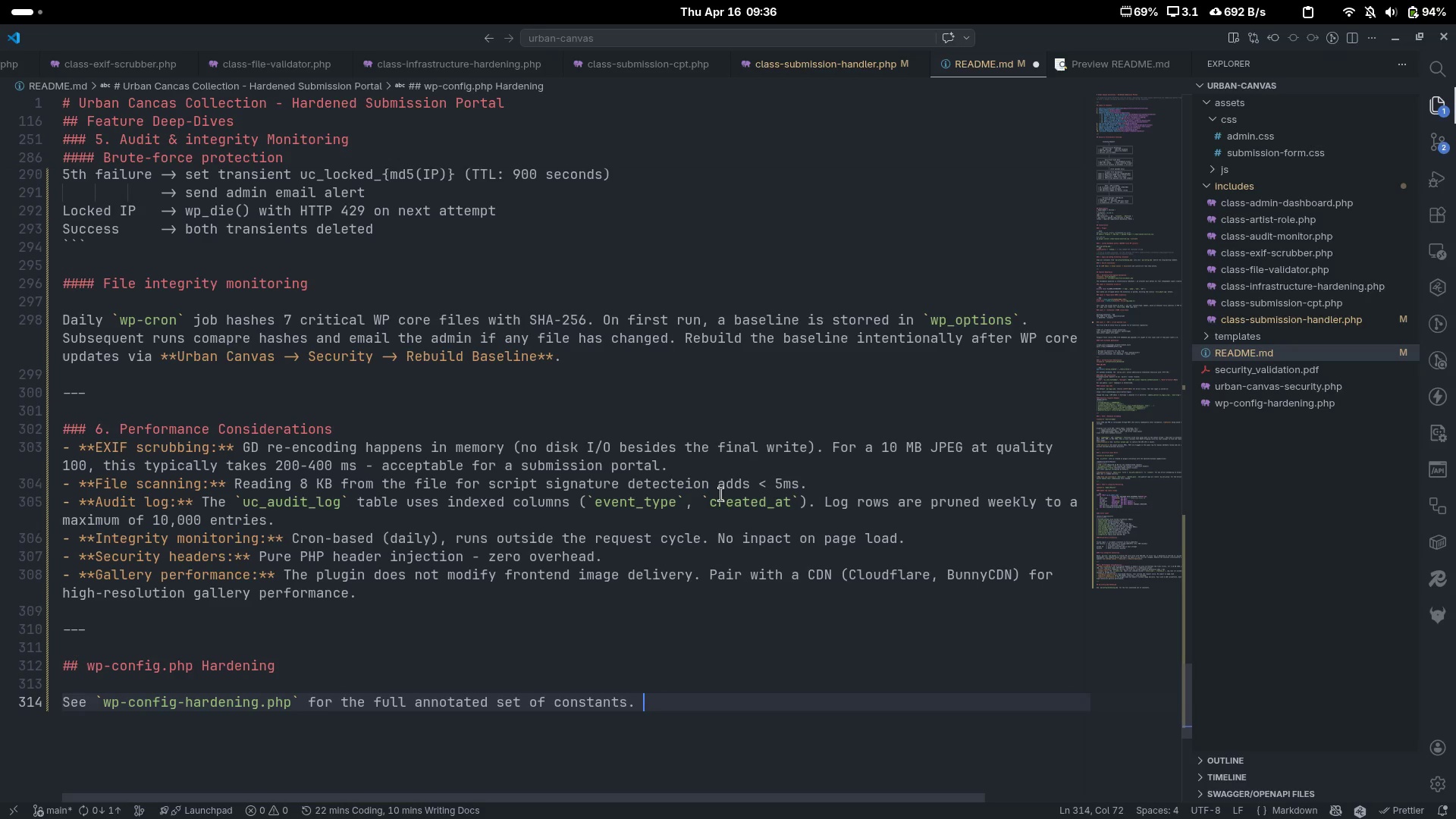 
type(Critical Items.)
key(Backspace)
type(:)
 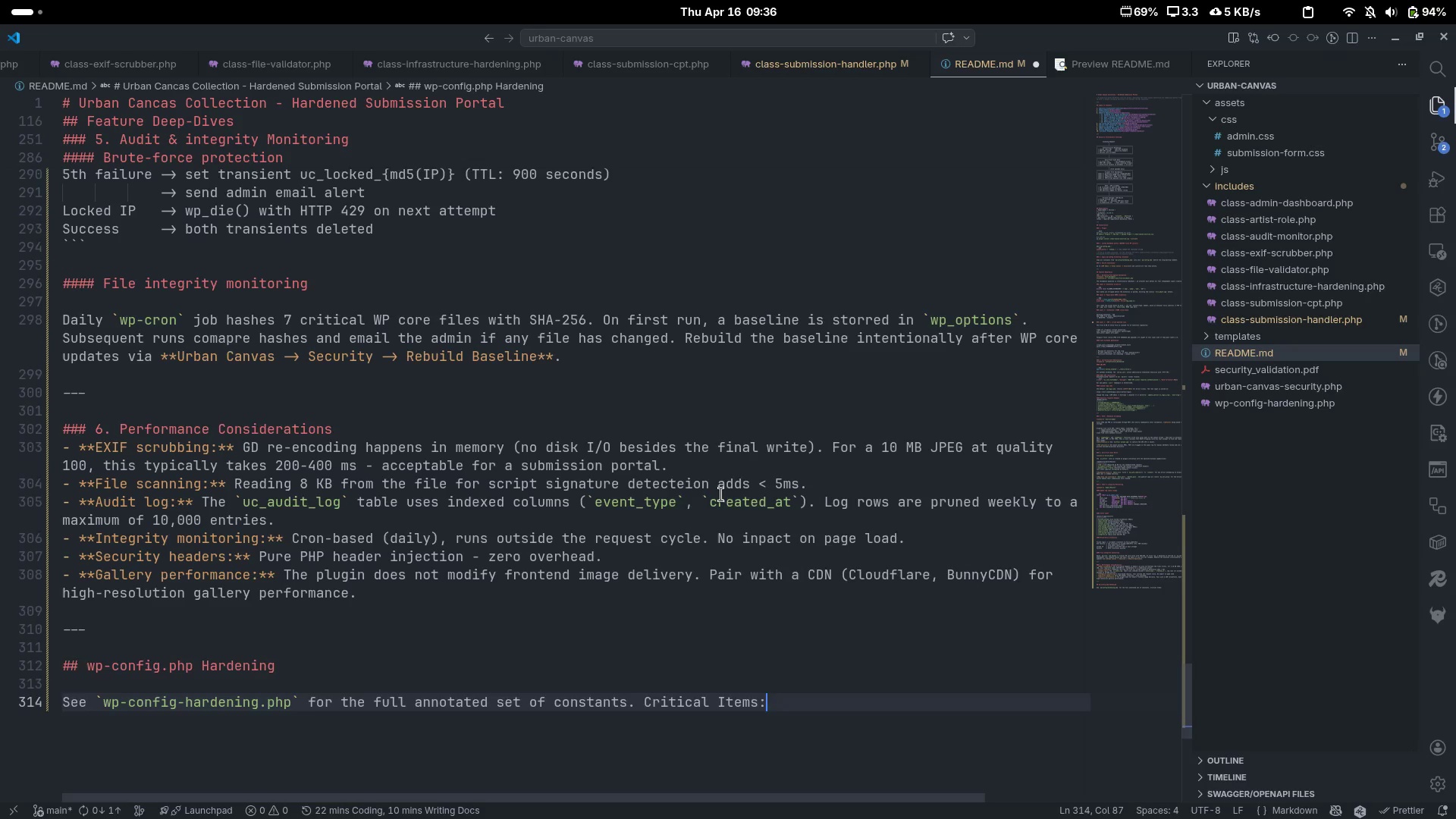 
key(Enter)
 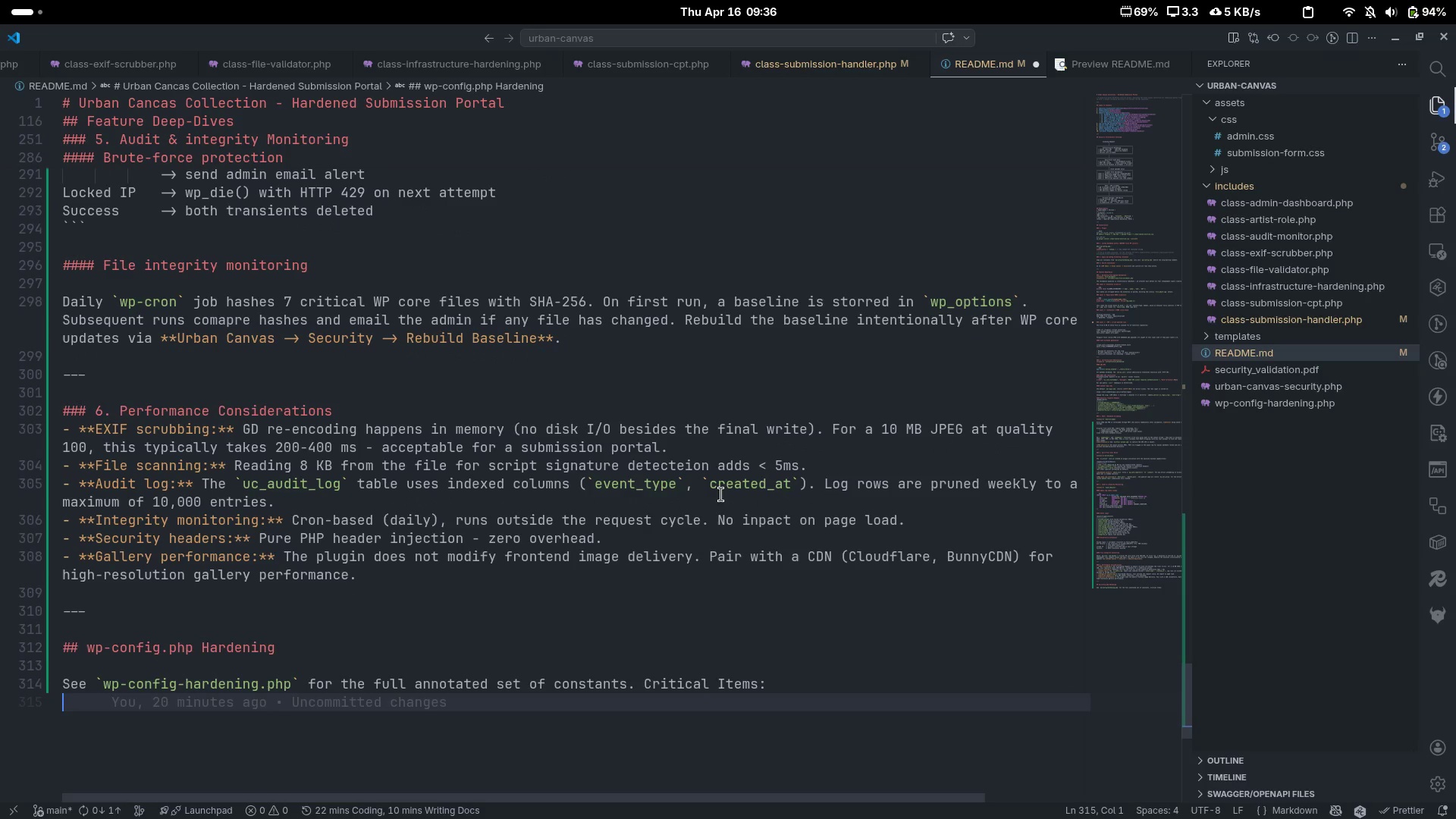 
key(Enter)
 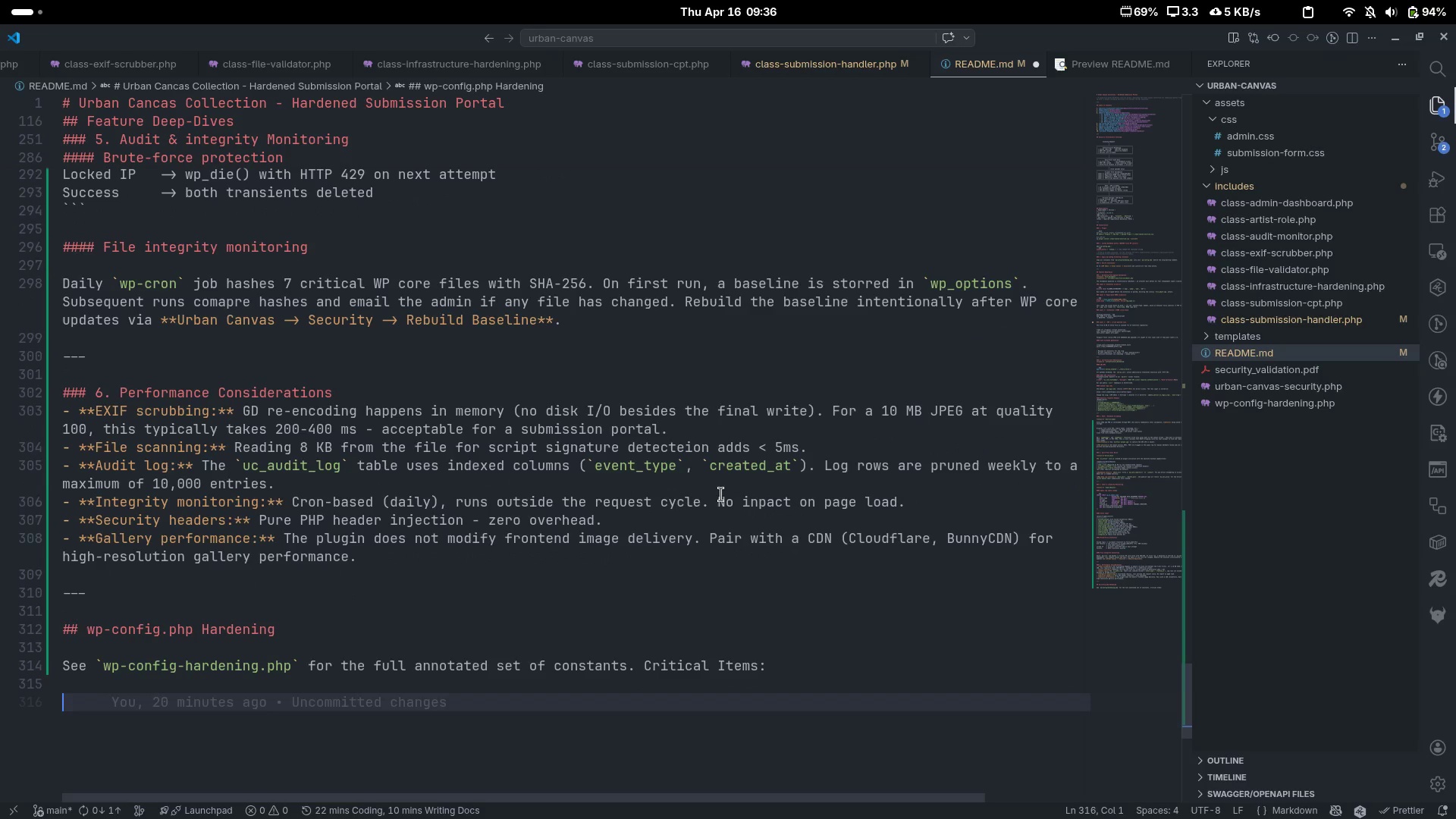 
type(```pgp)
 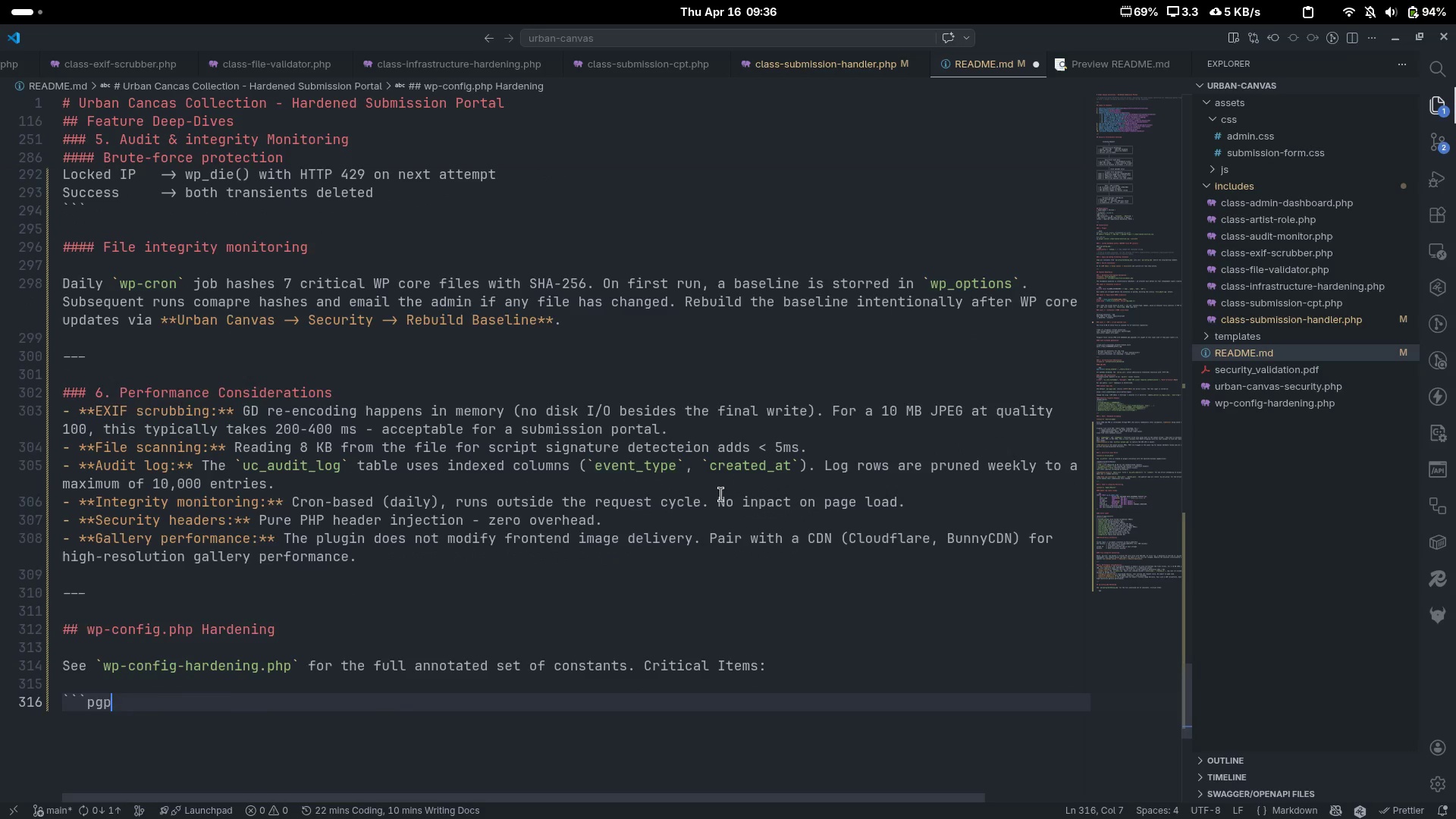 
key(Enter)
 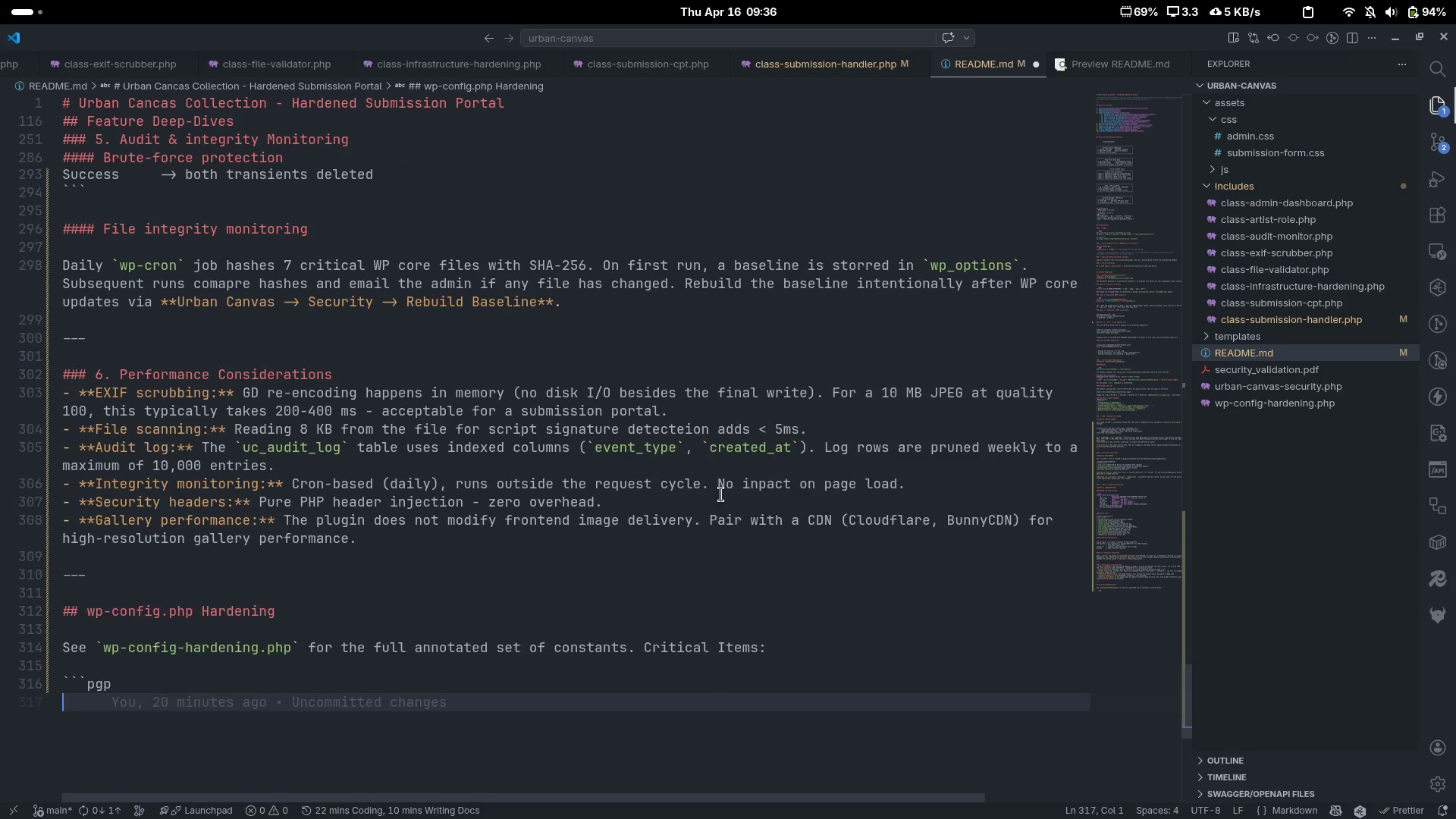 
key(Enter)
 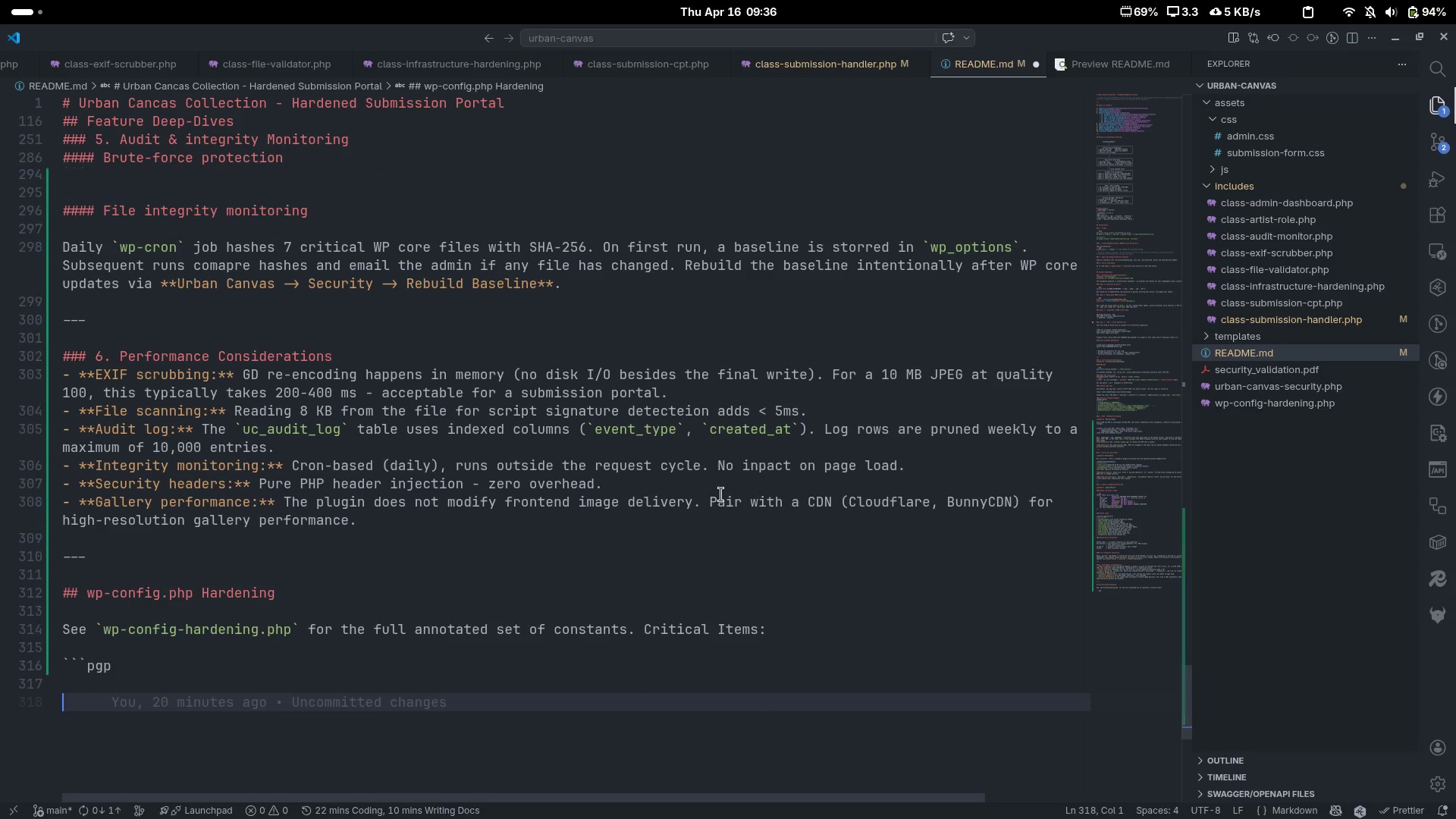 
key(Backquote)
 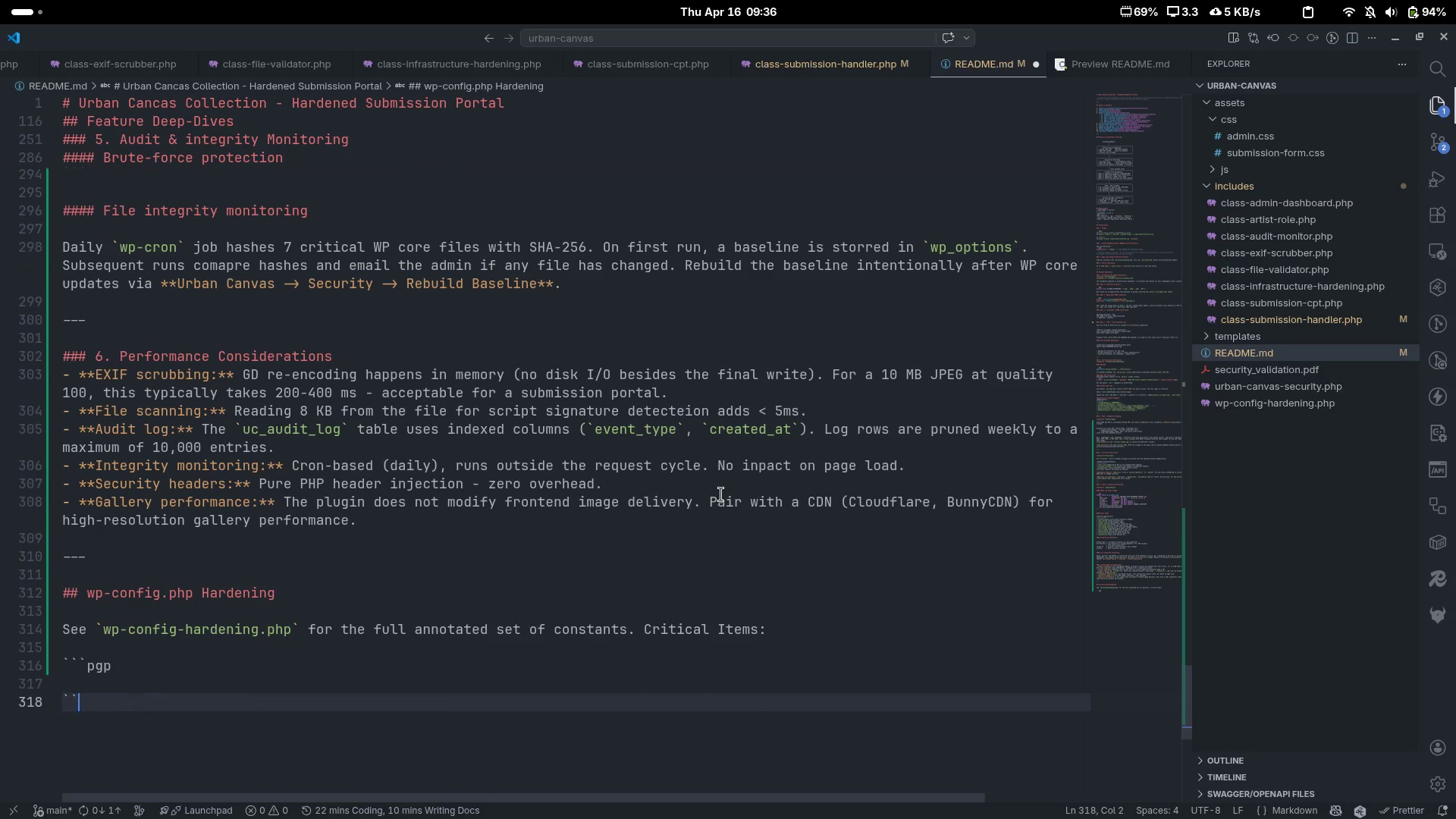 
key(Backquote)
 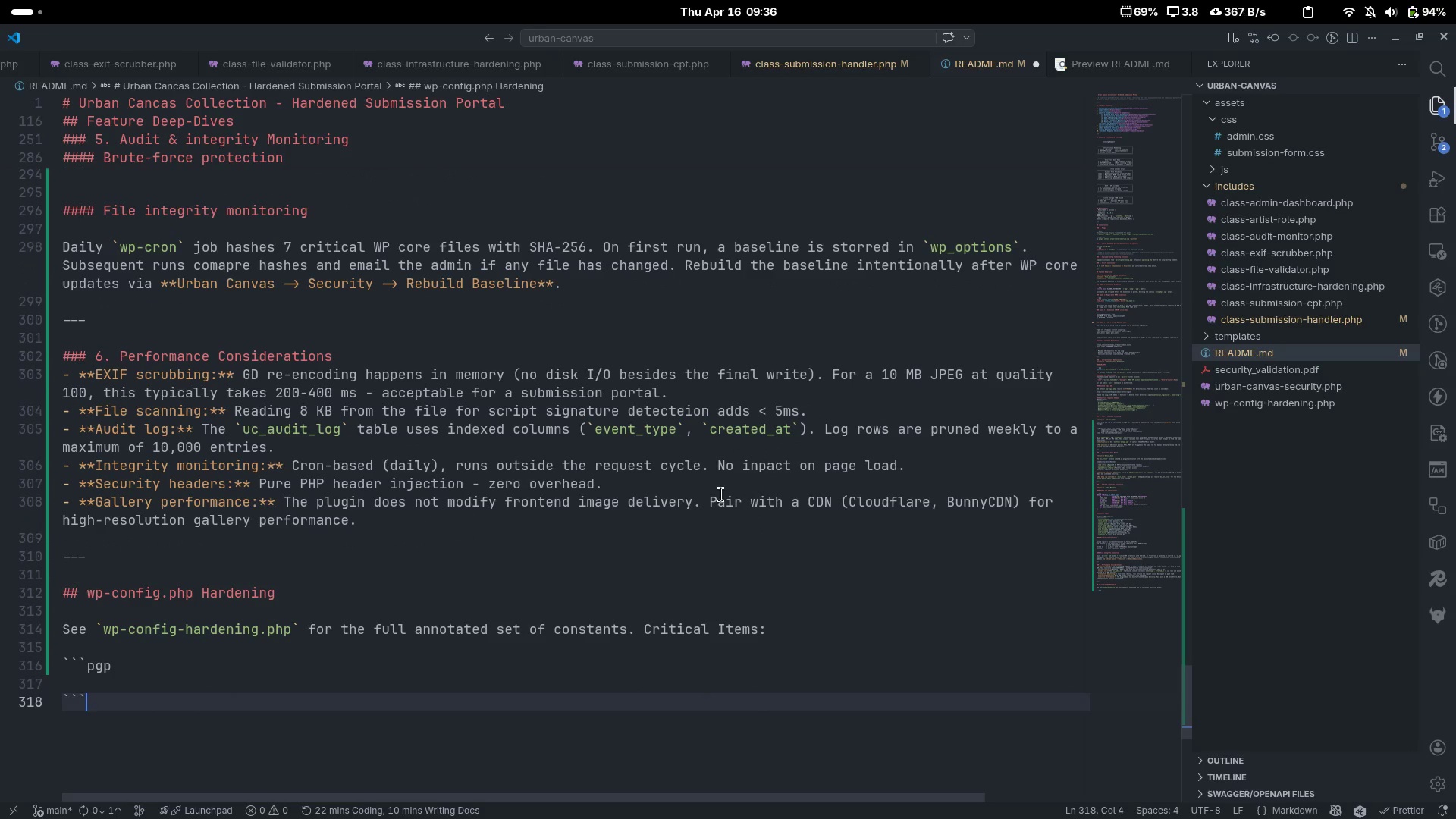 
key(Backquote)
 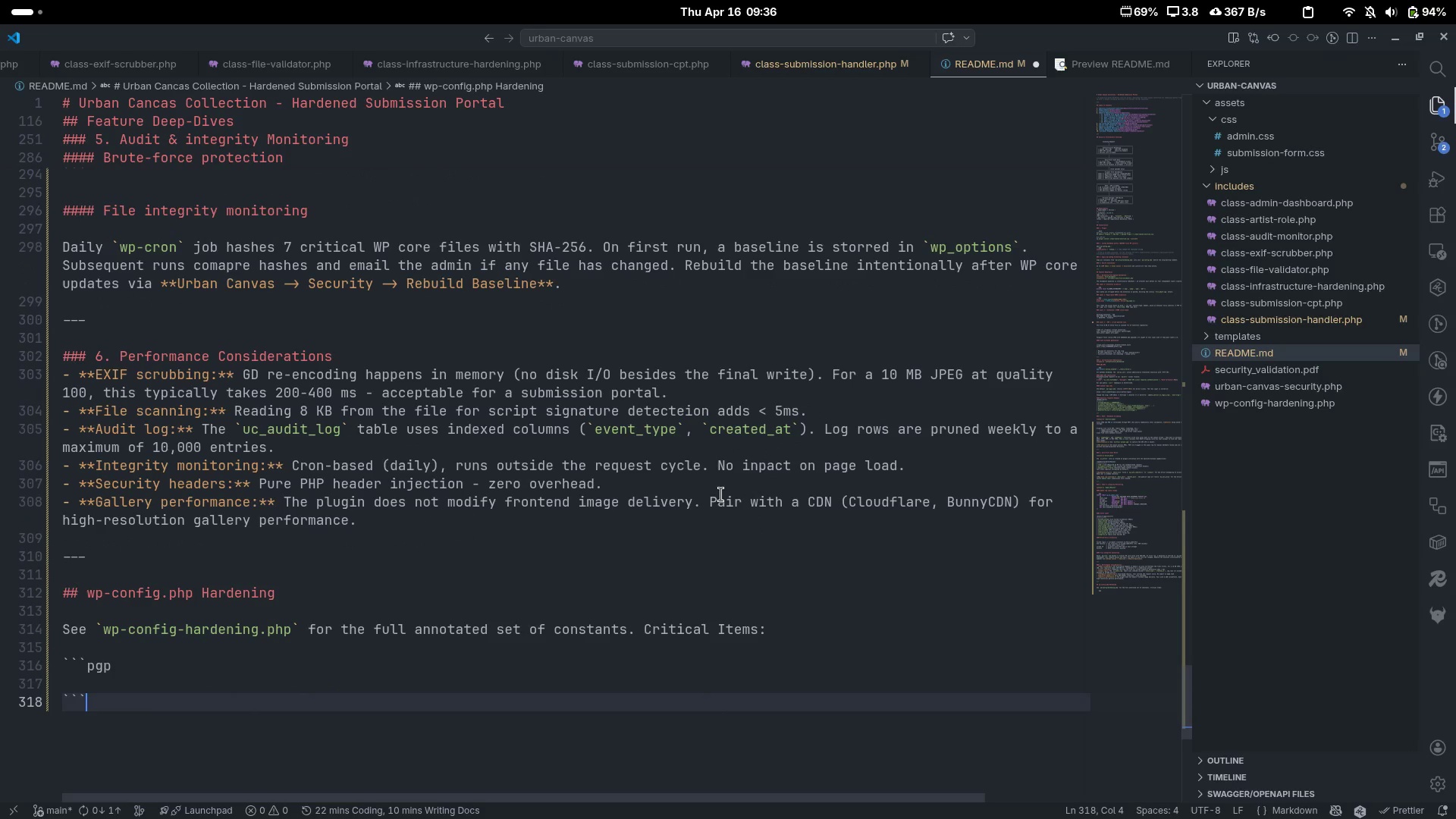 
key(ArrowDown)
 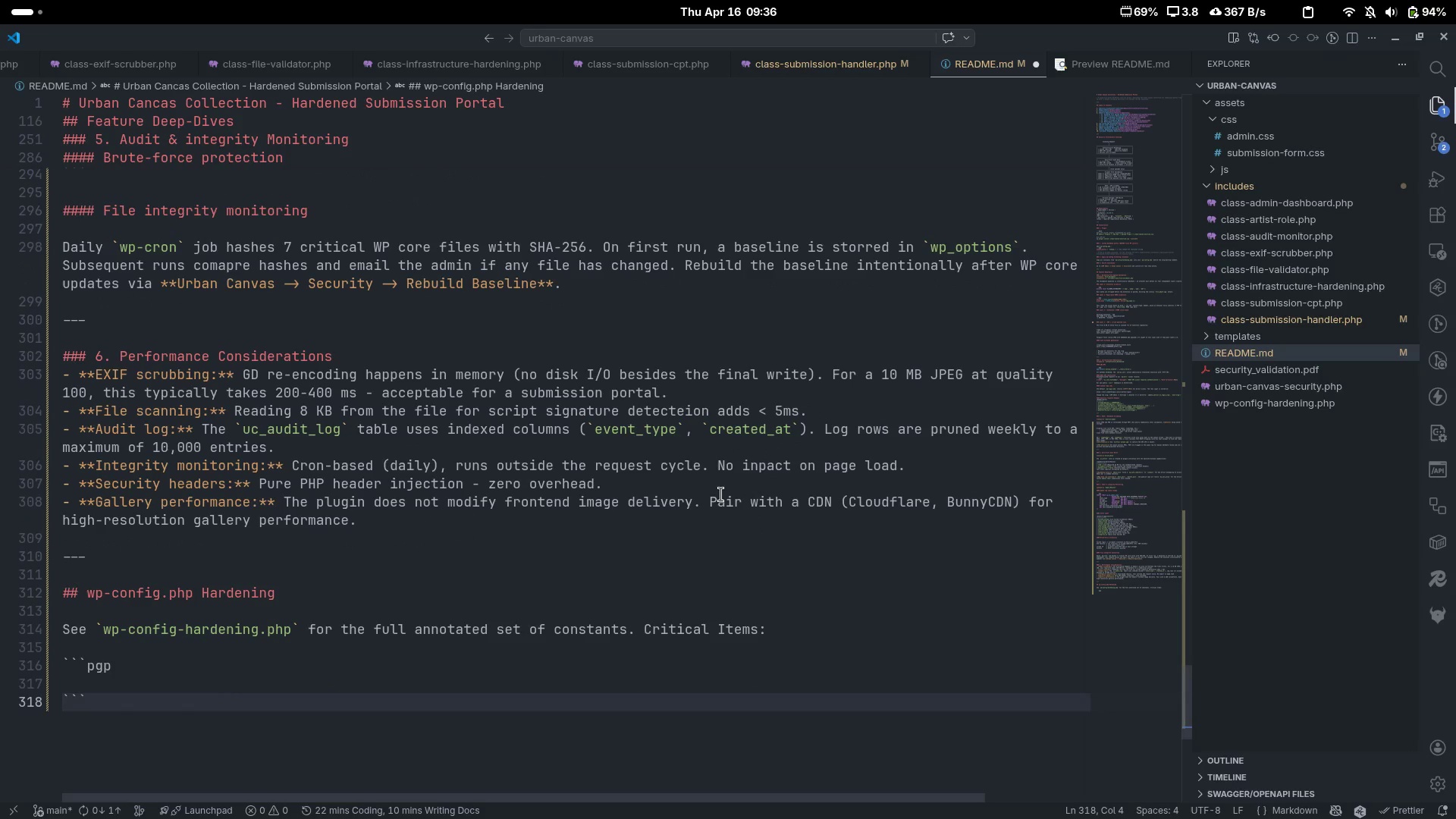 
key(ArrowUp)
 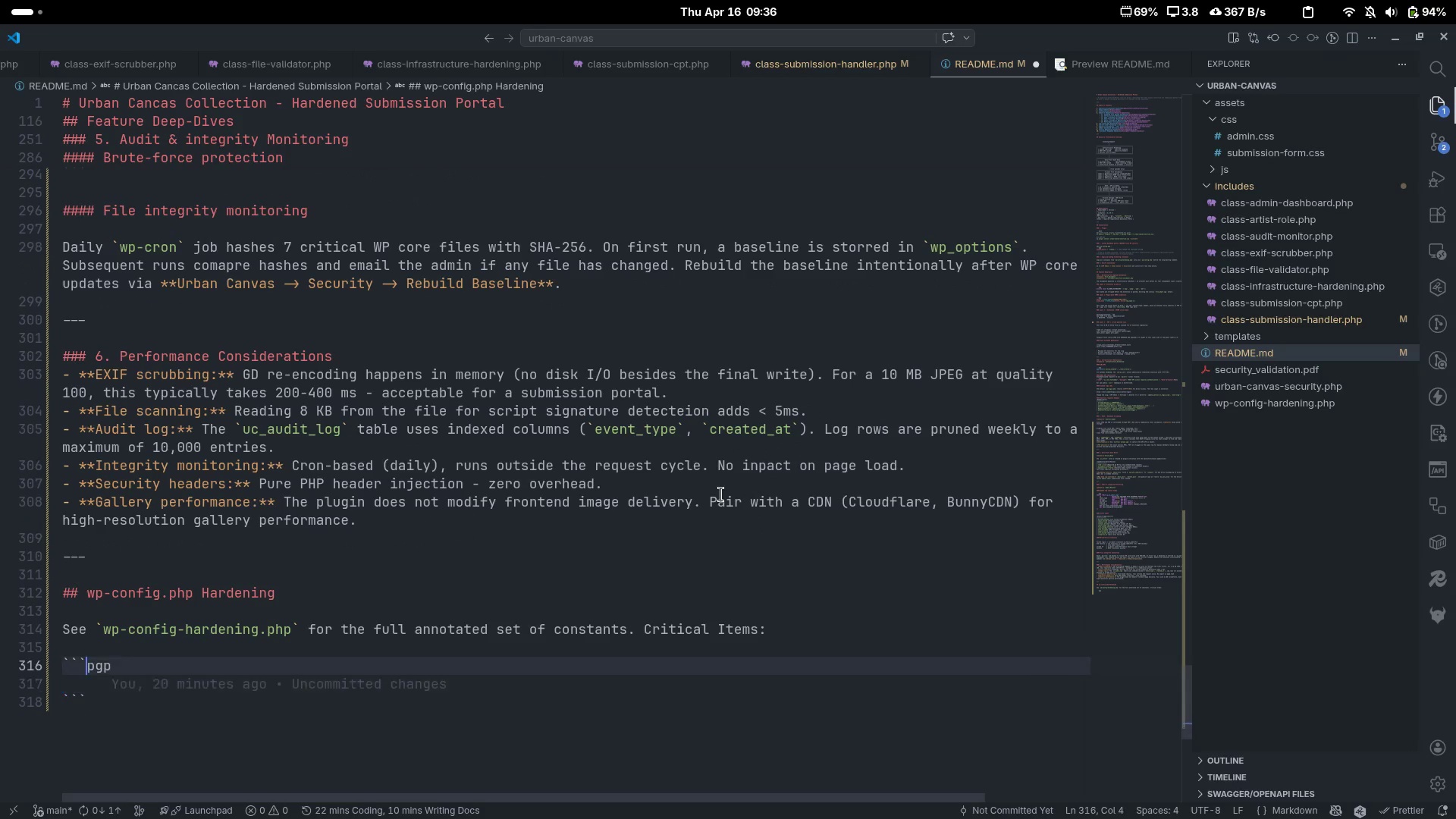 
key(ArrowUp)
 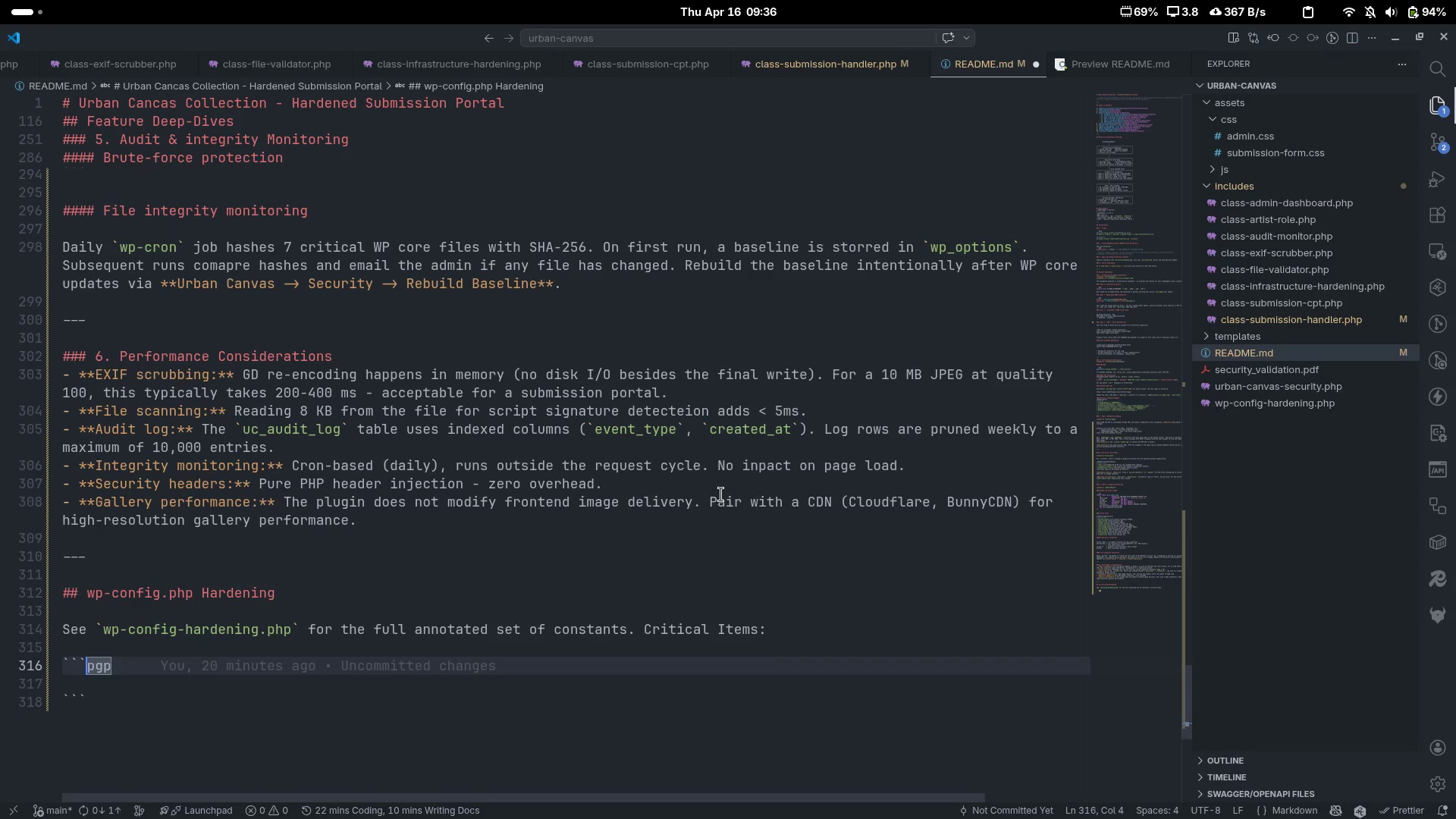 
key(ArrowRight)
 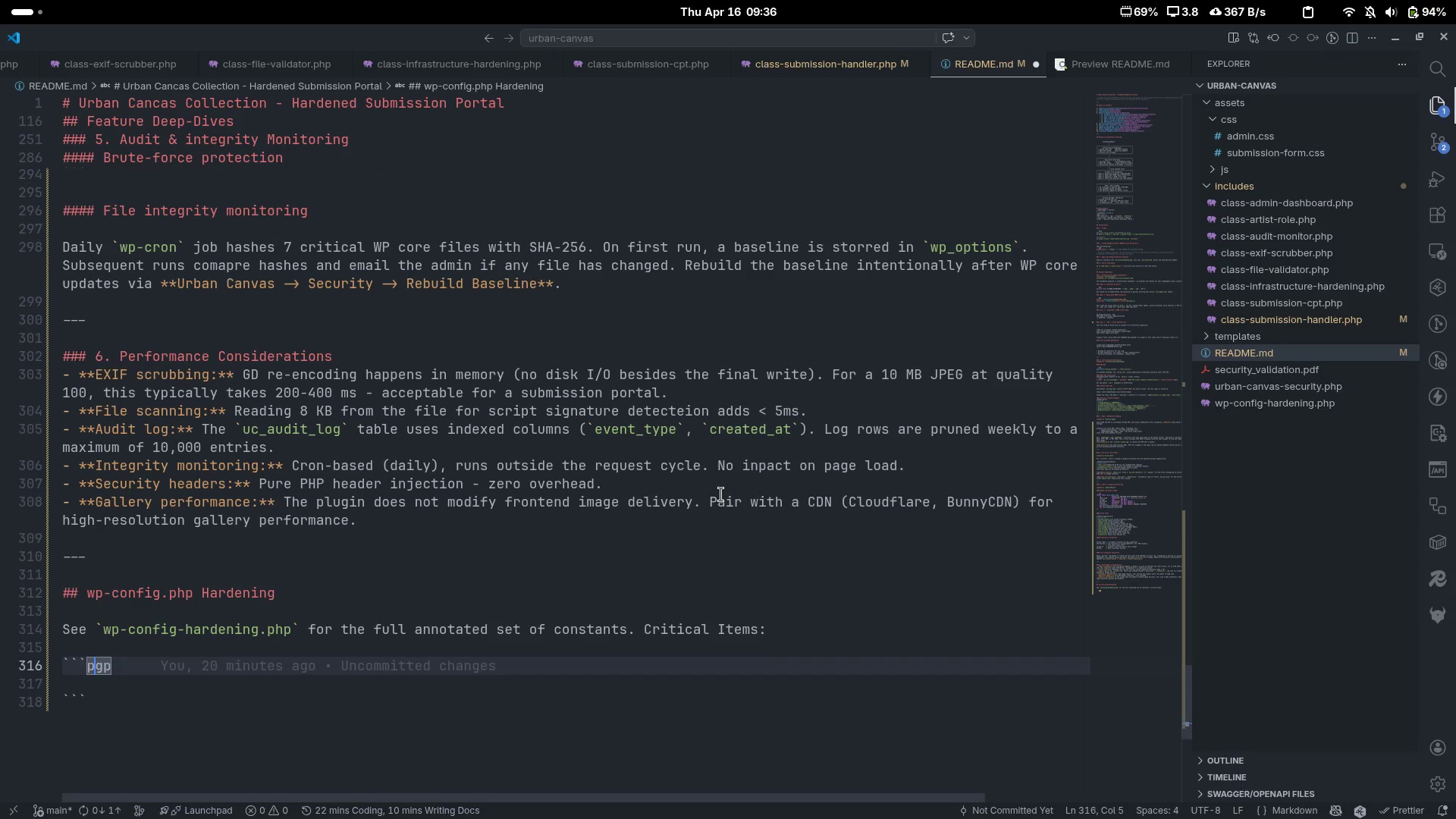 
key(ArrowRight)
 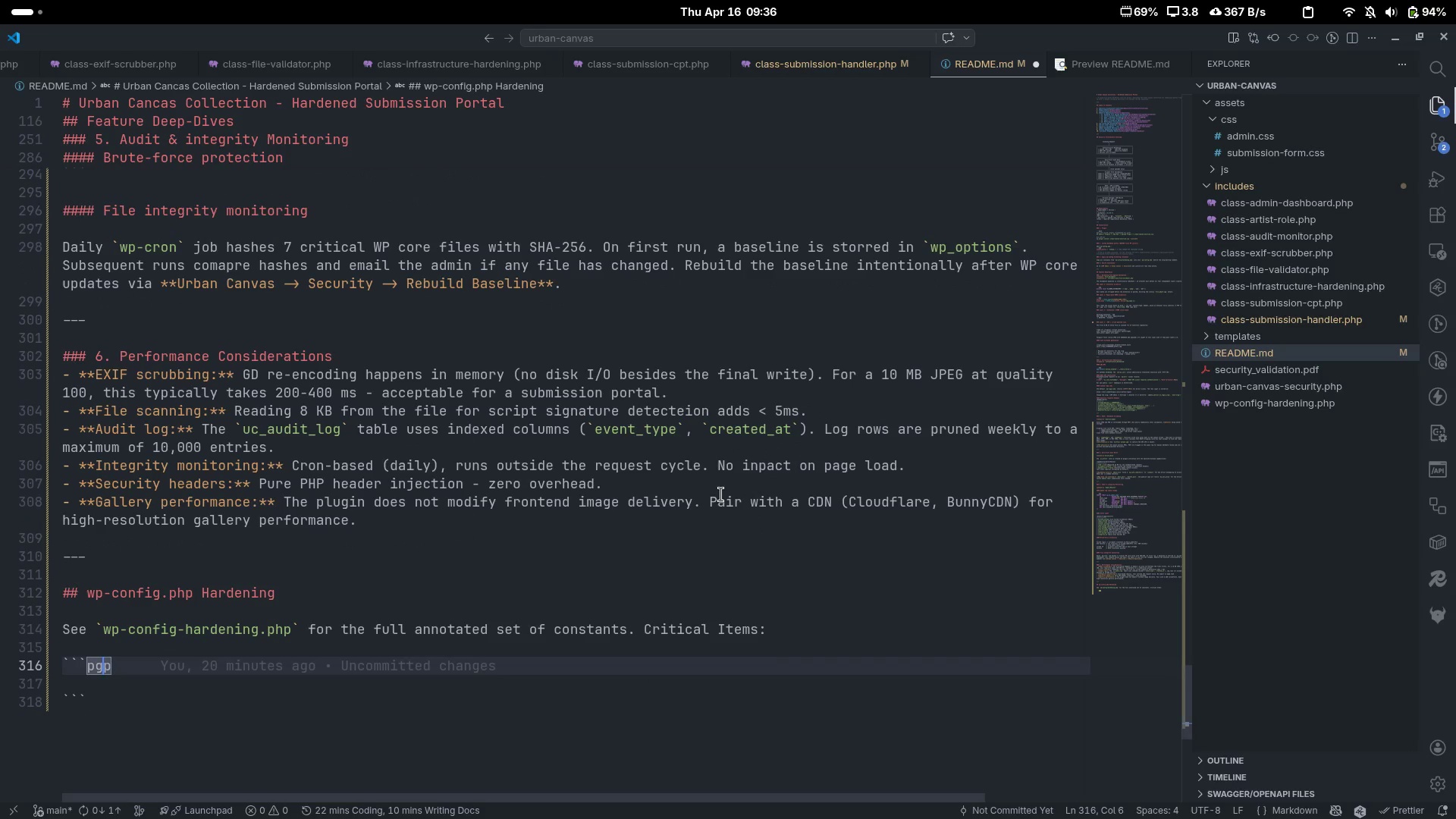 
key(ArrowRight)
 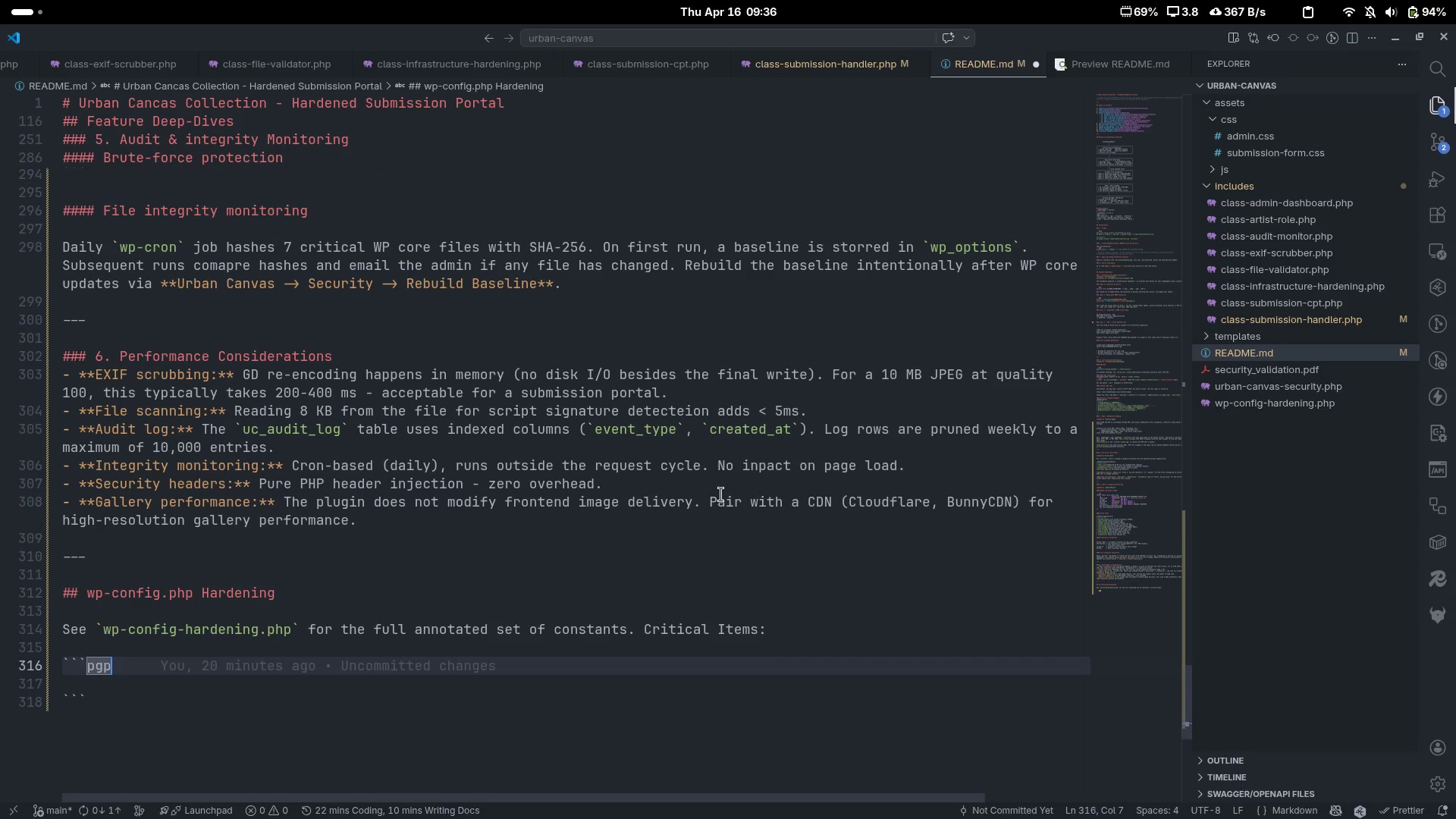 
key(Backspace)
 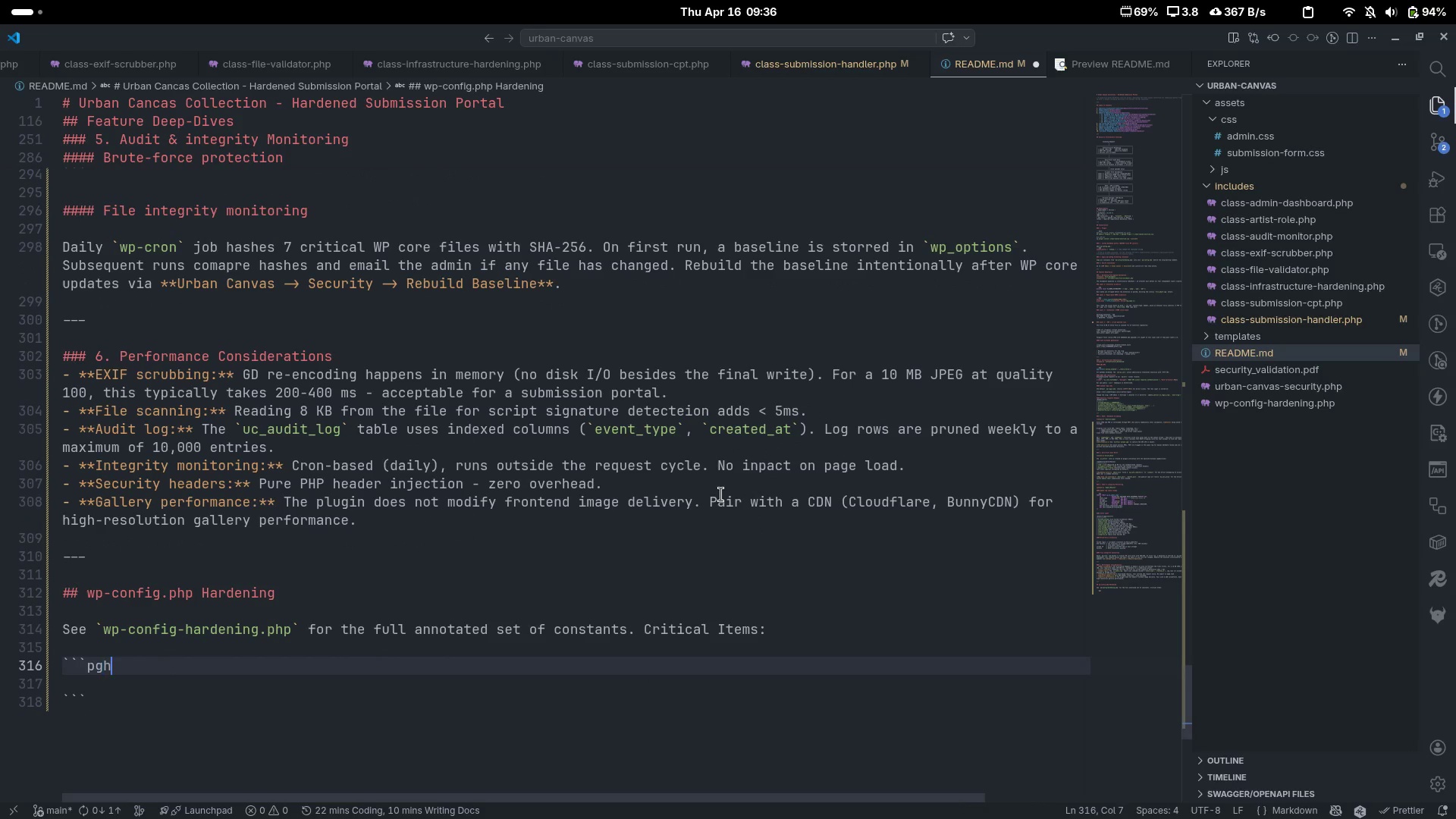 
key(H)
 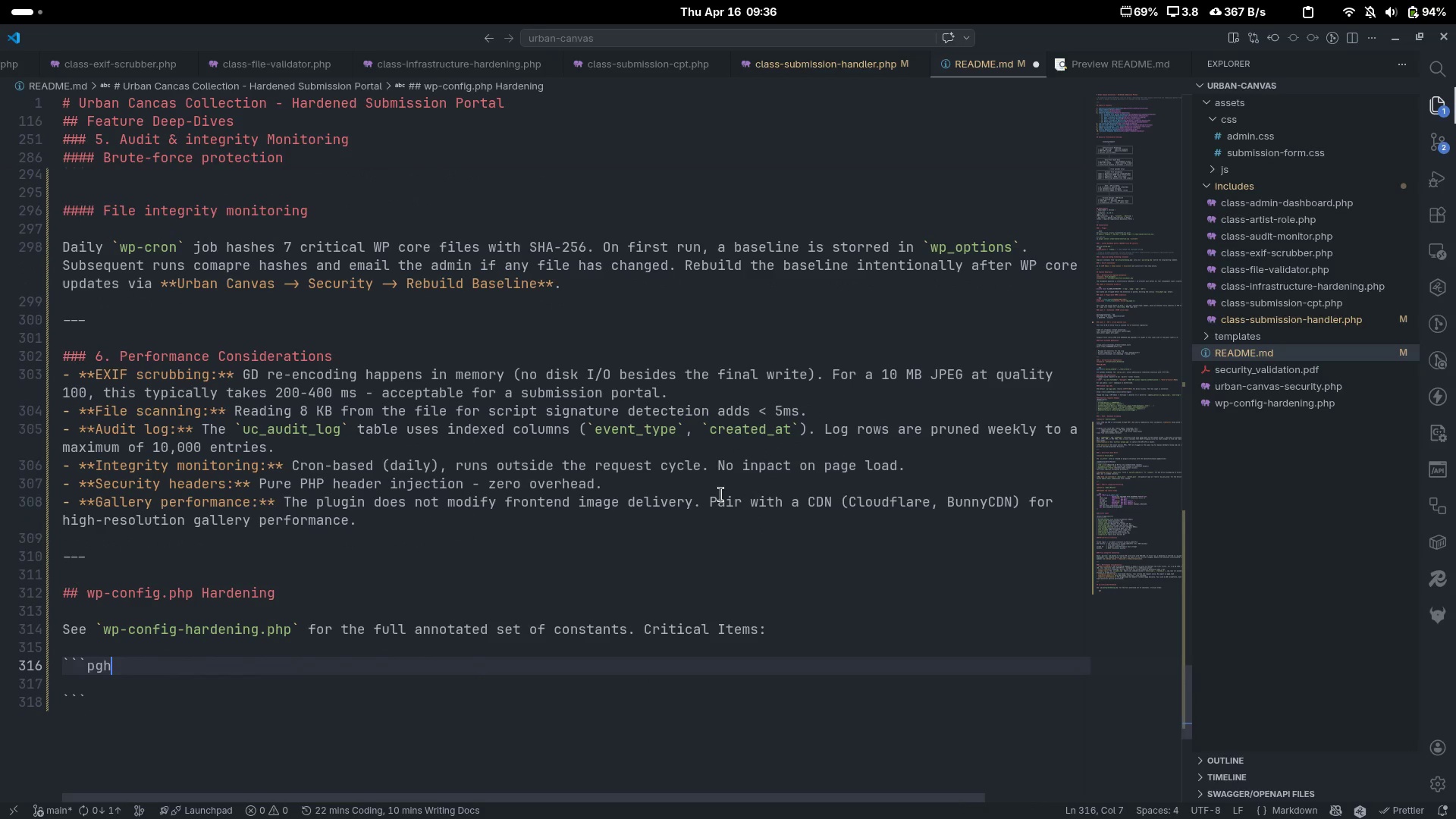 
key(ArrowDown)
 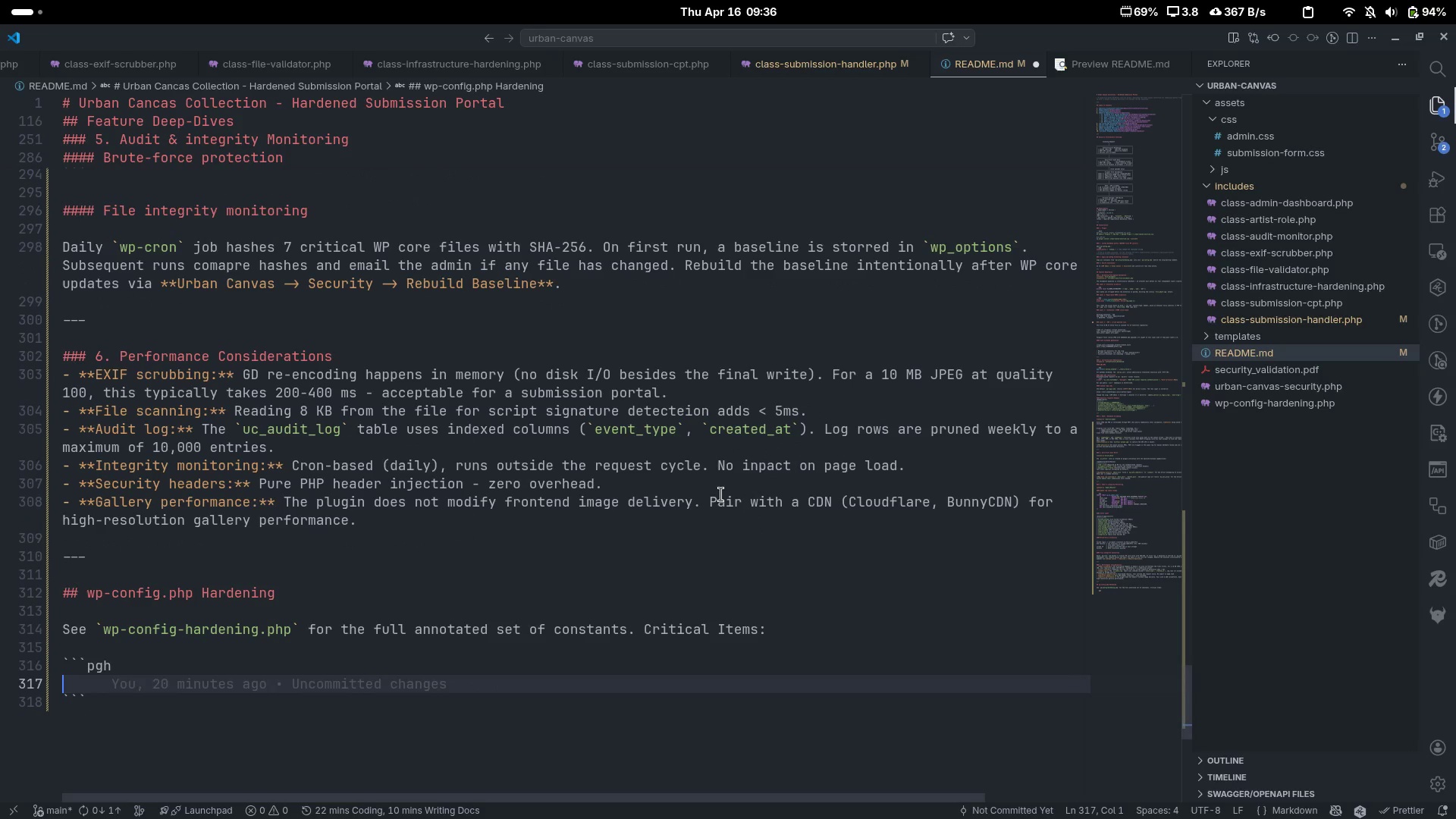 
key(ArrowUp)
 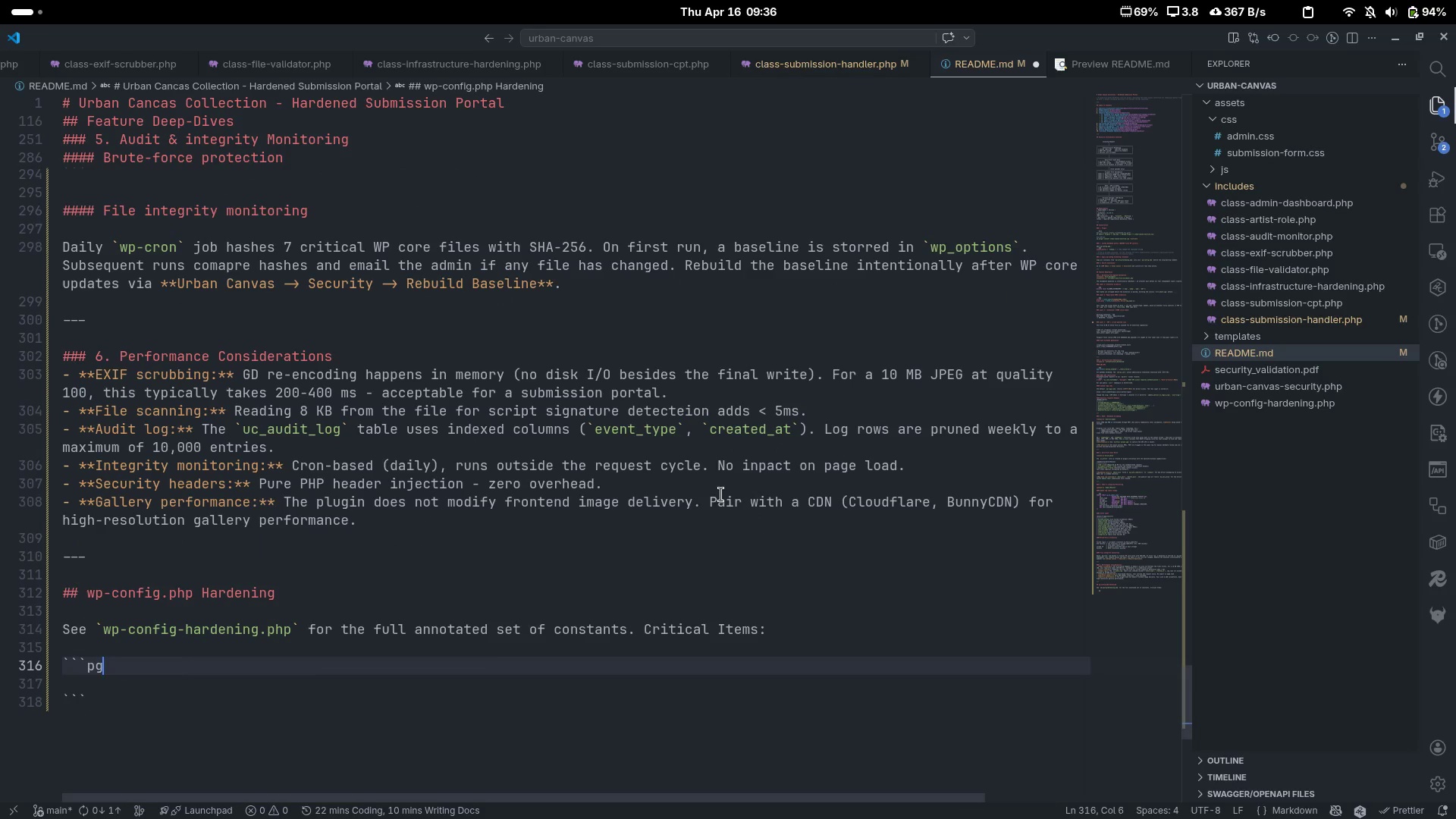 
key(Backspace)
key(Backspace)
type(p)
key(Backspace)
type(hp)
 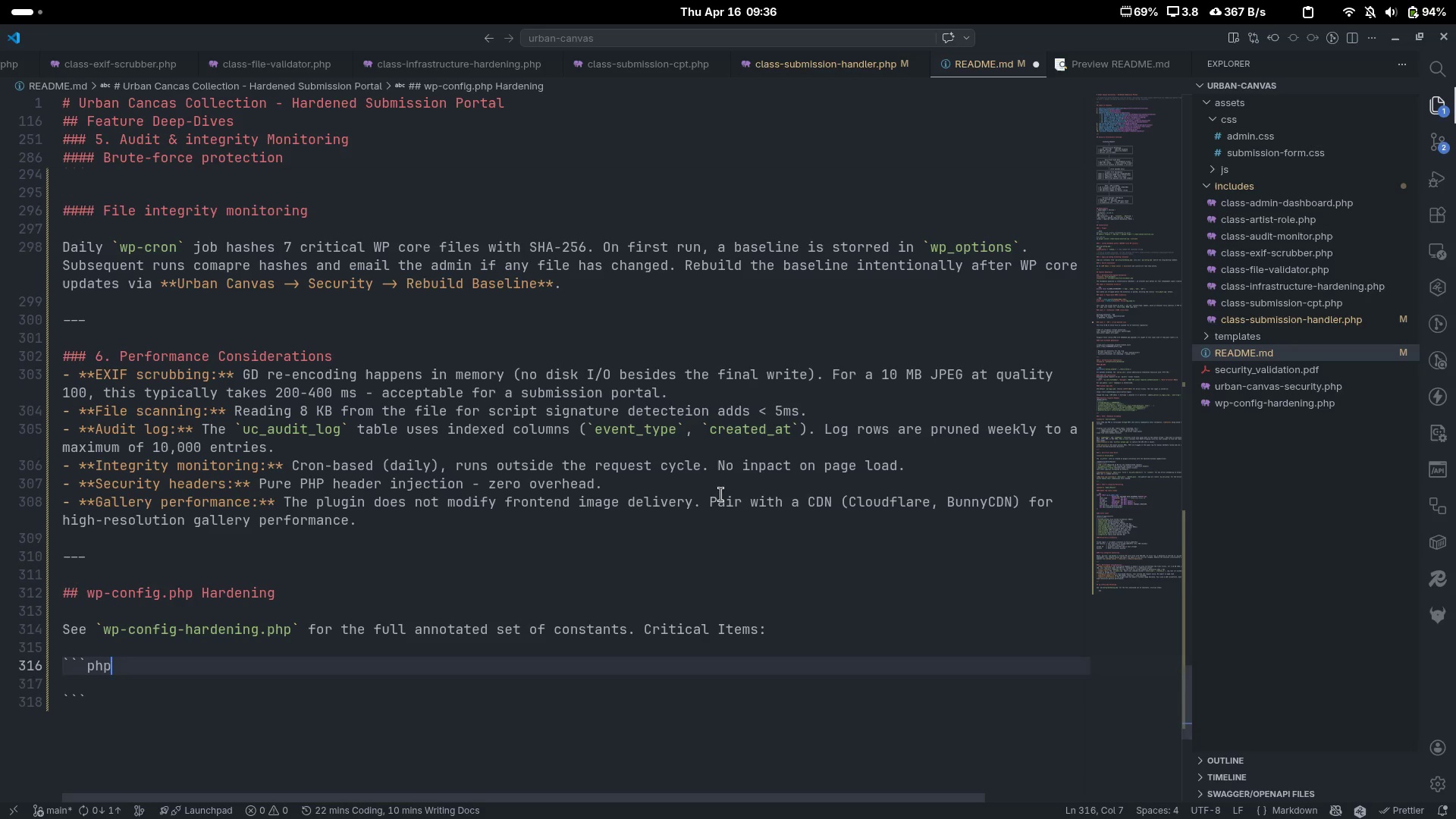 
key(ArrowDown)
 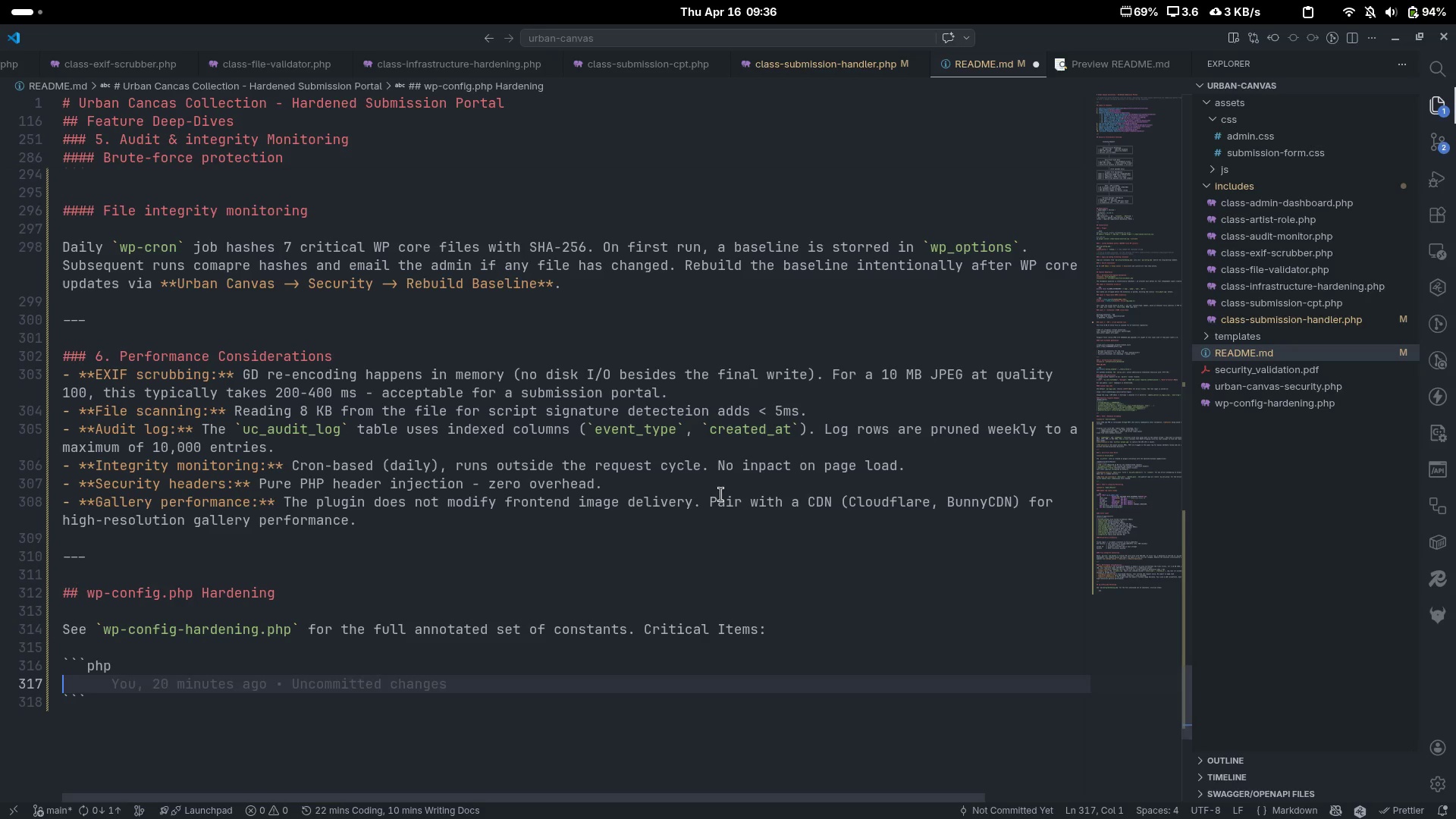 
type($table+)
key(Backspace)
type(_prefix)
key(Tab)
key(Tab)
key(Tab)
type(= ``)
key(Backspace)
key(Backspace)
type('')
 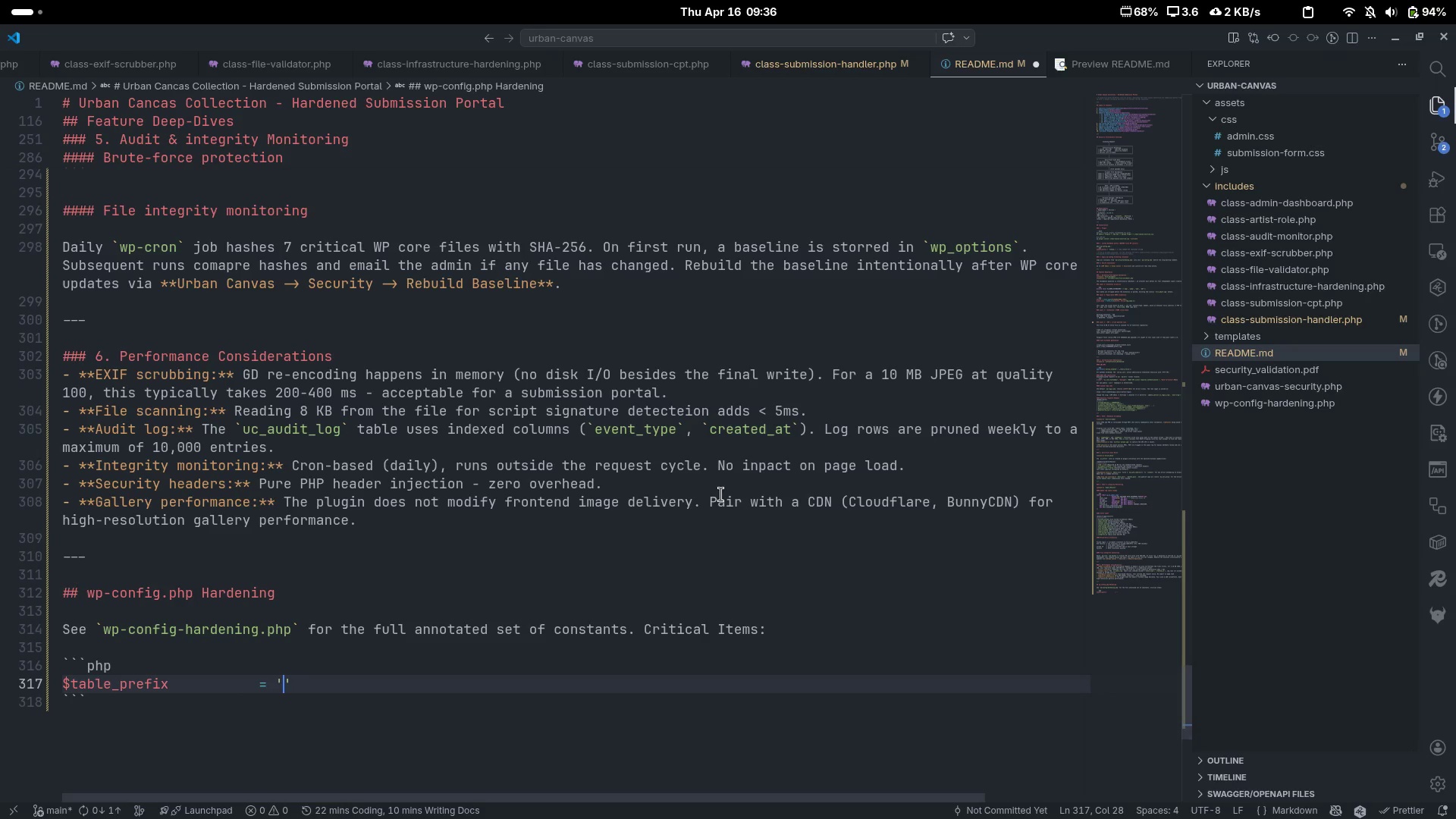 
 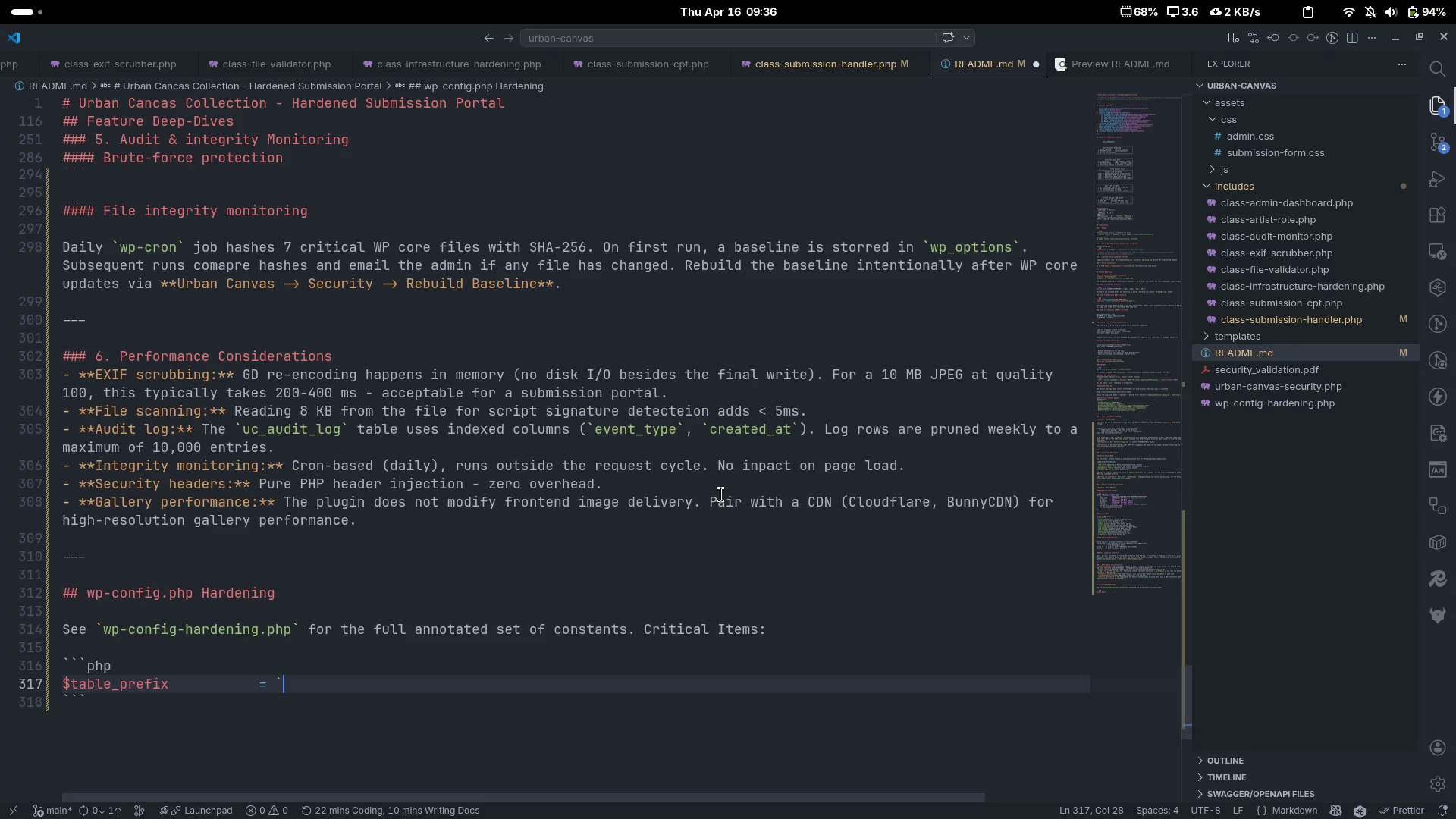 
key(ArrowLeft)
 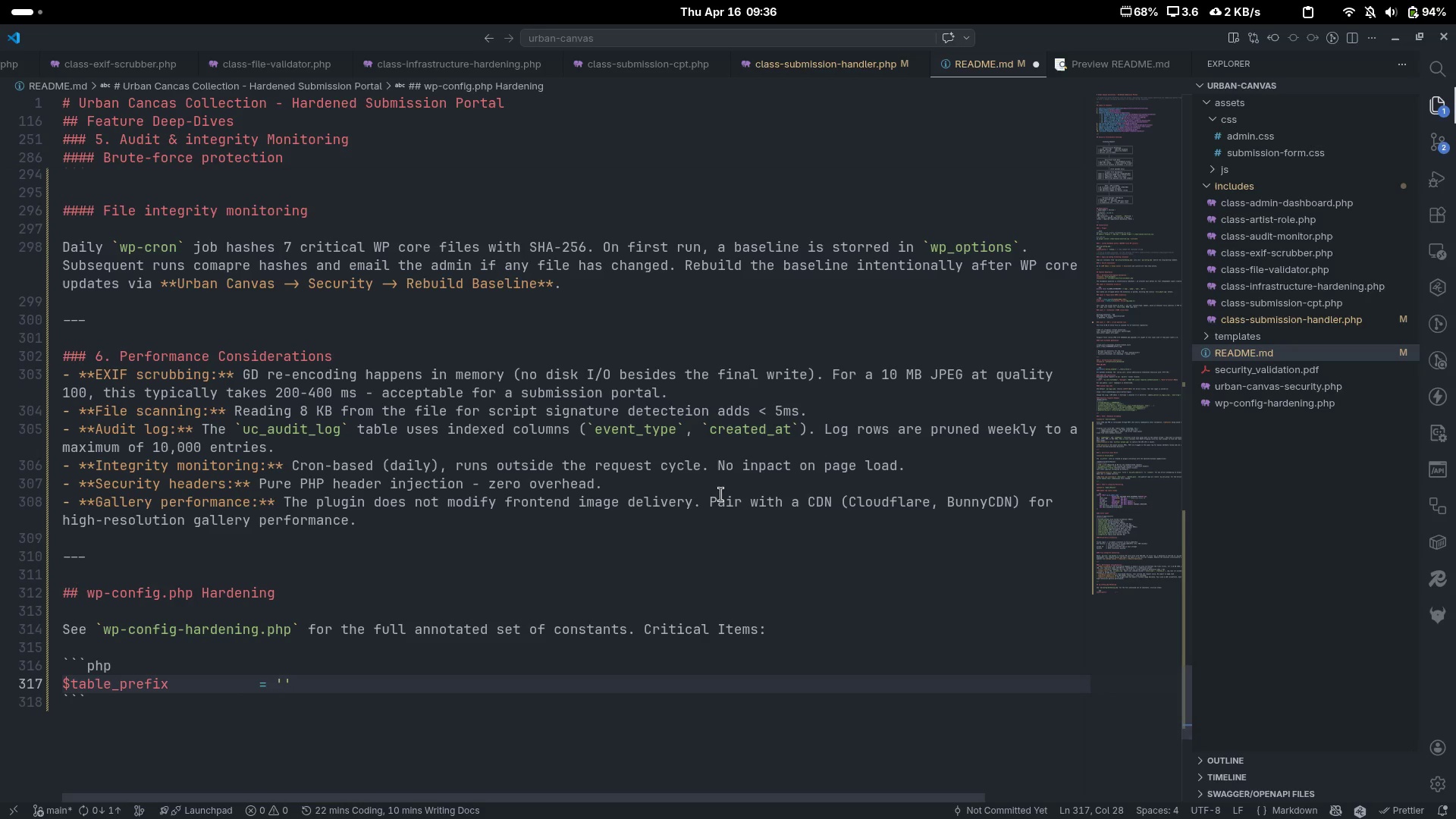 
type(uc8c)
key(Backspace)
type(xq3_)
 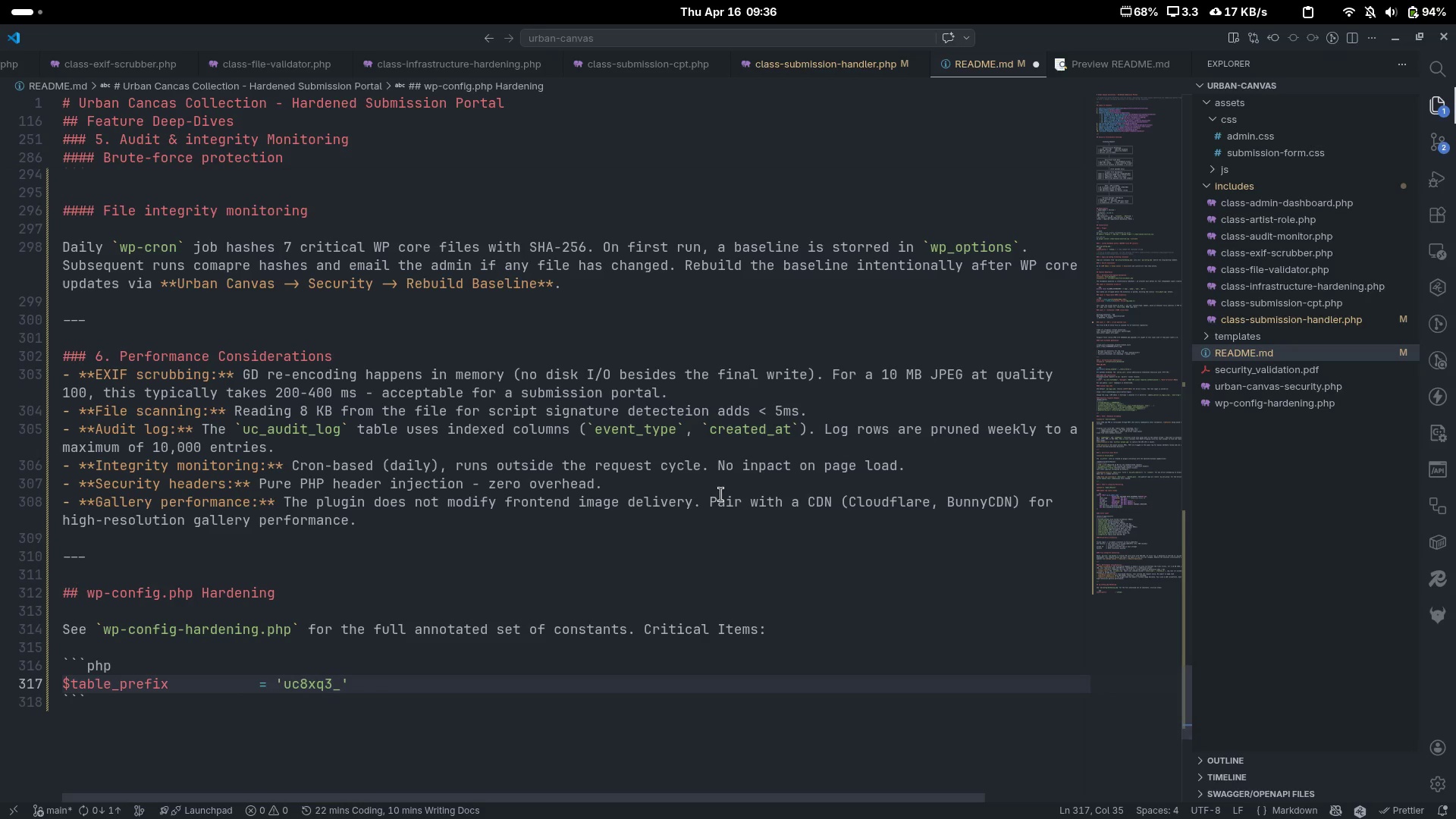 
key(ArrowRight)
 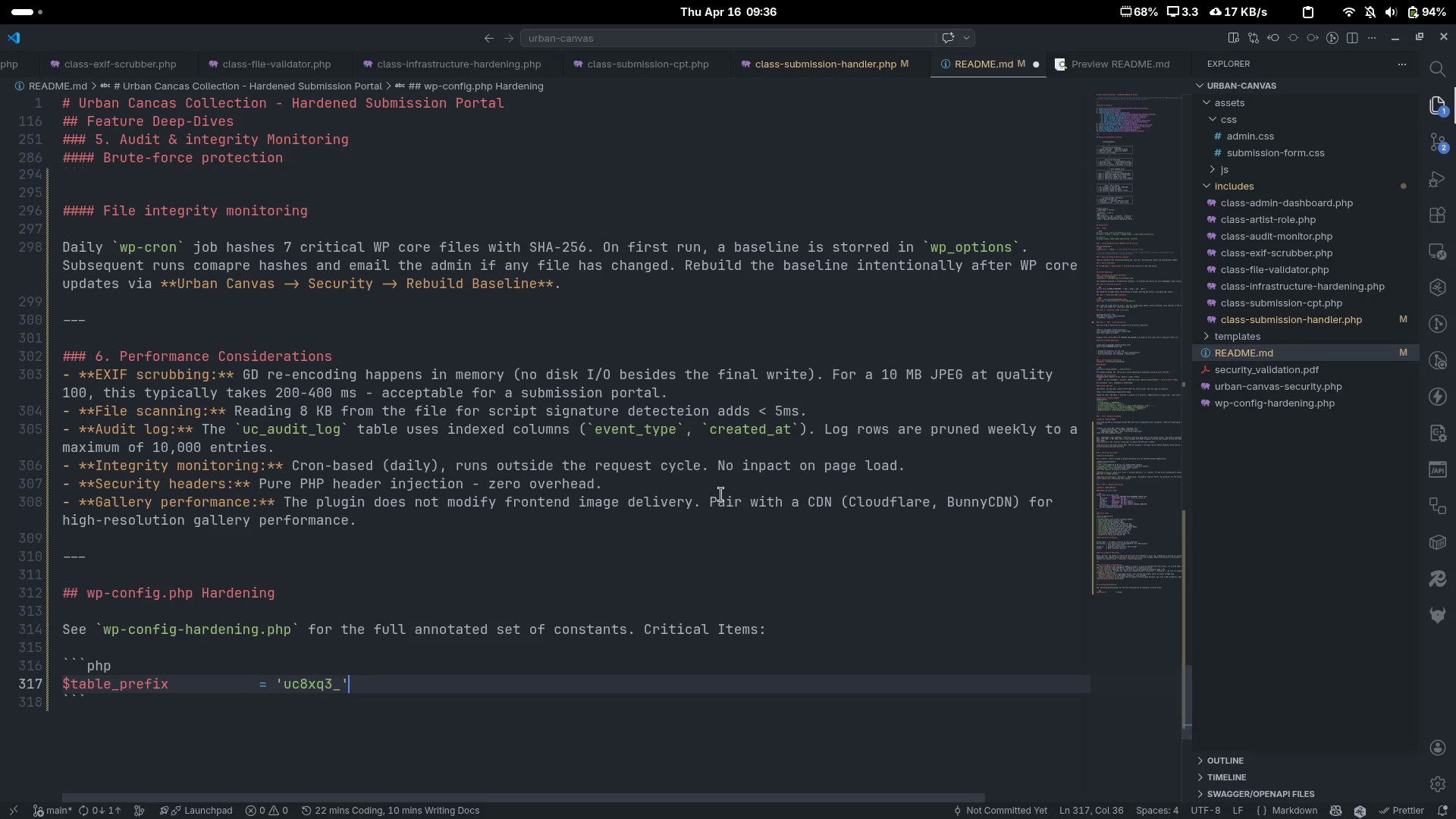 
key(Comma)
 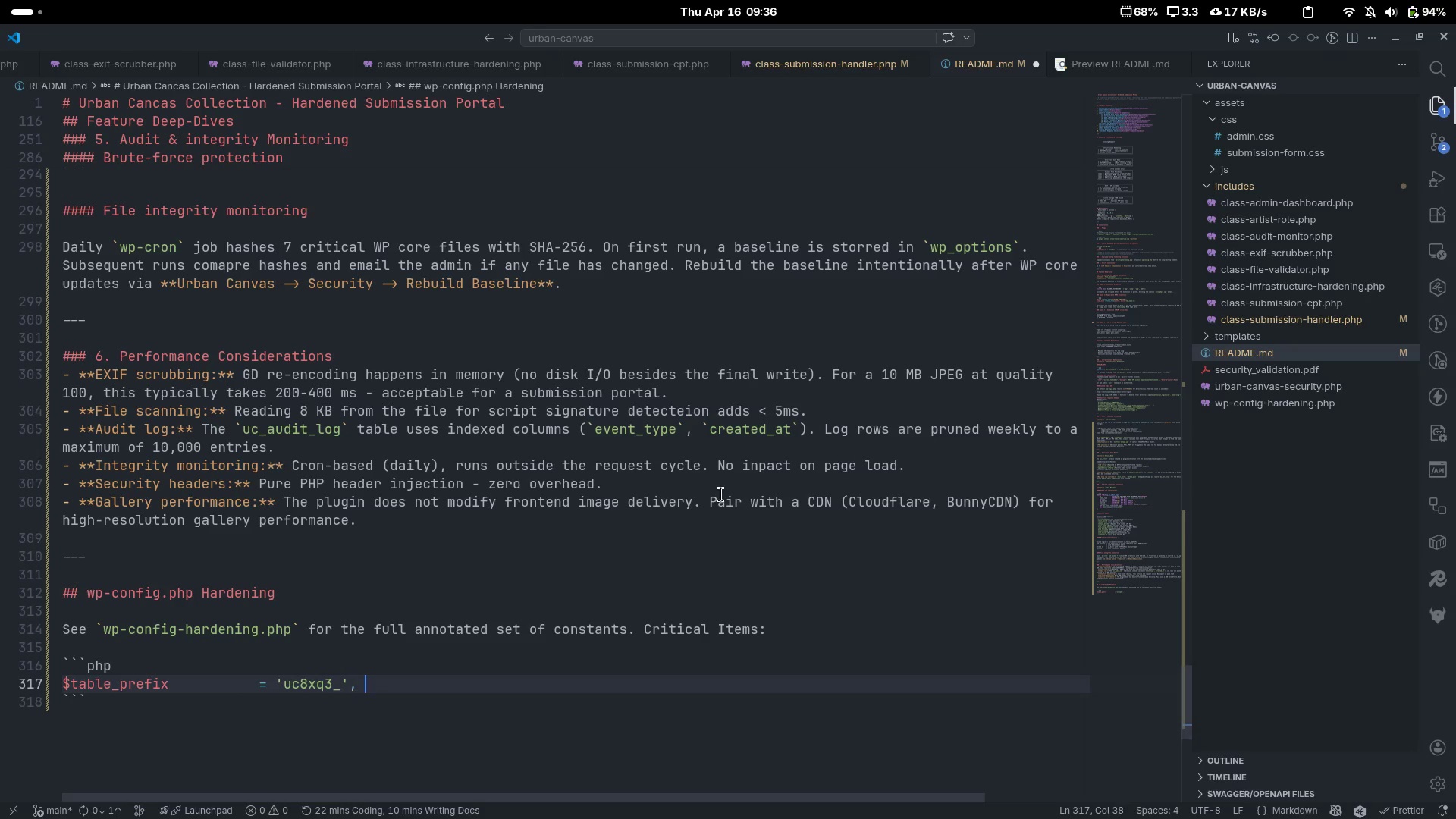 
key(Space)
 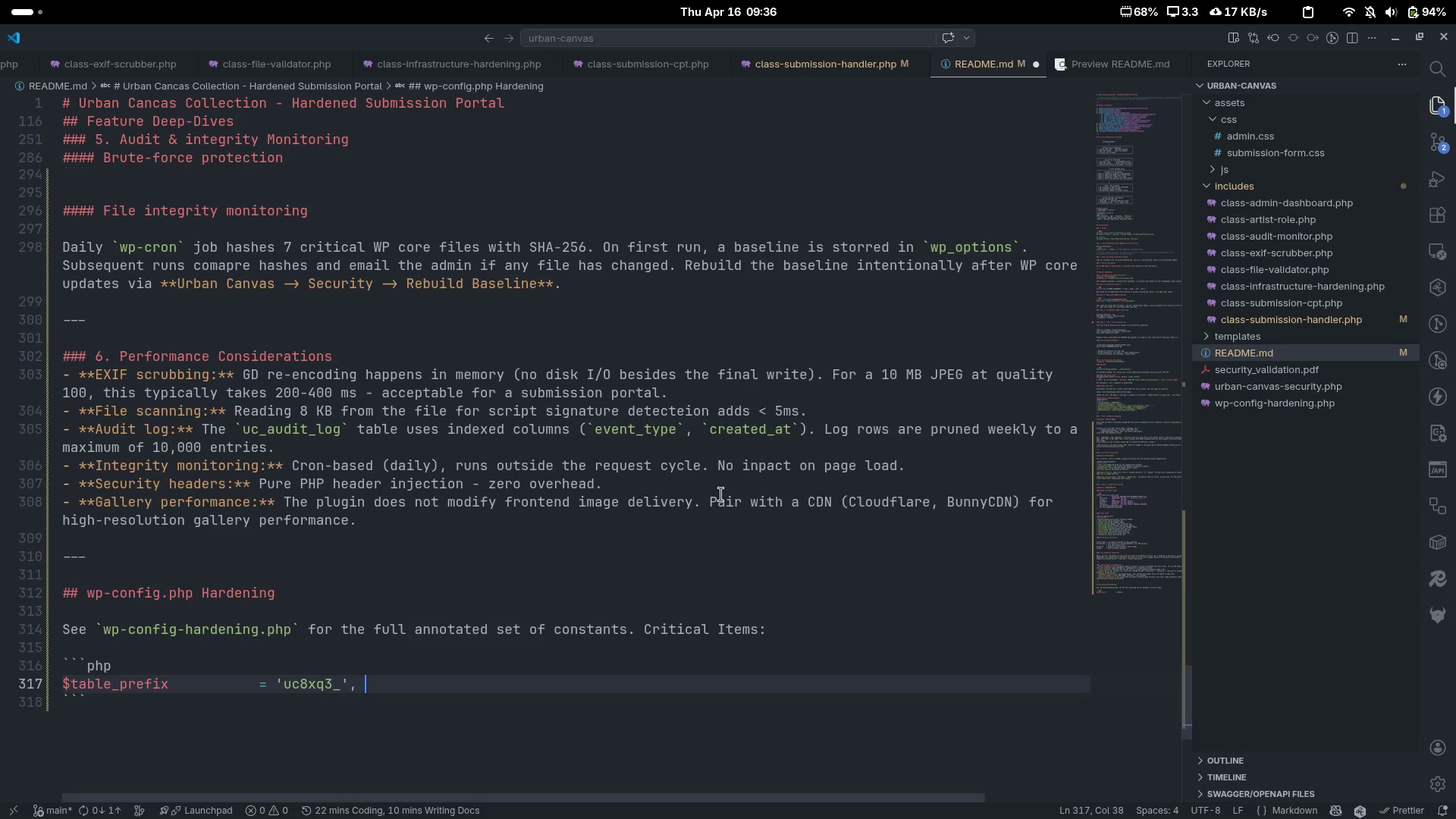 
key(Backspace)
 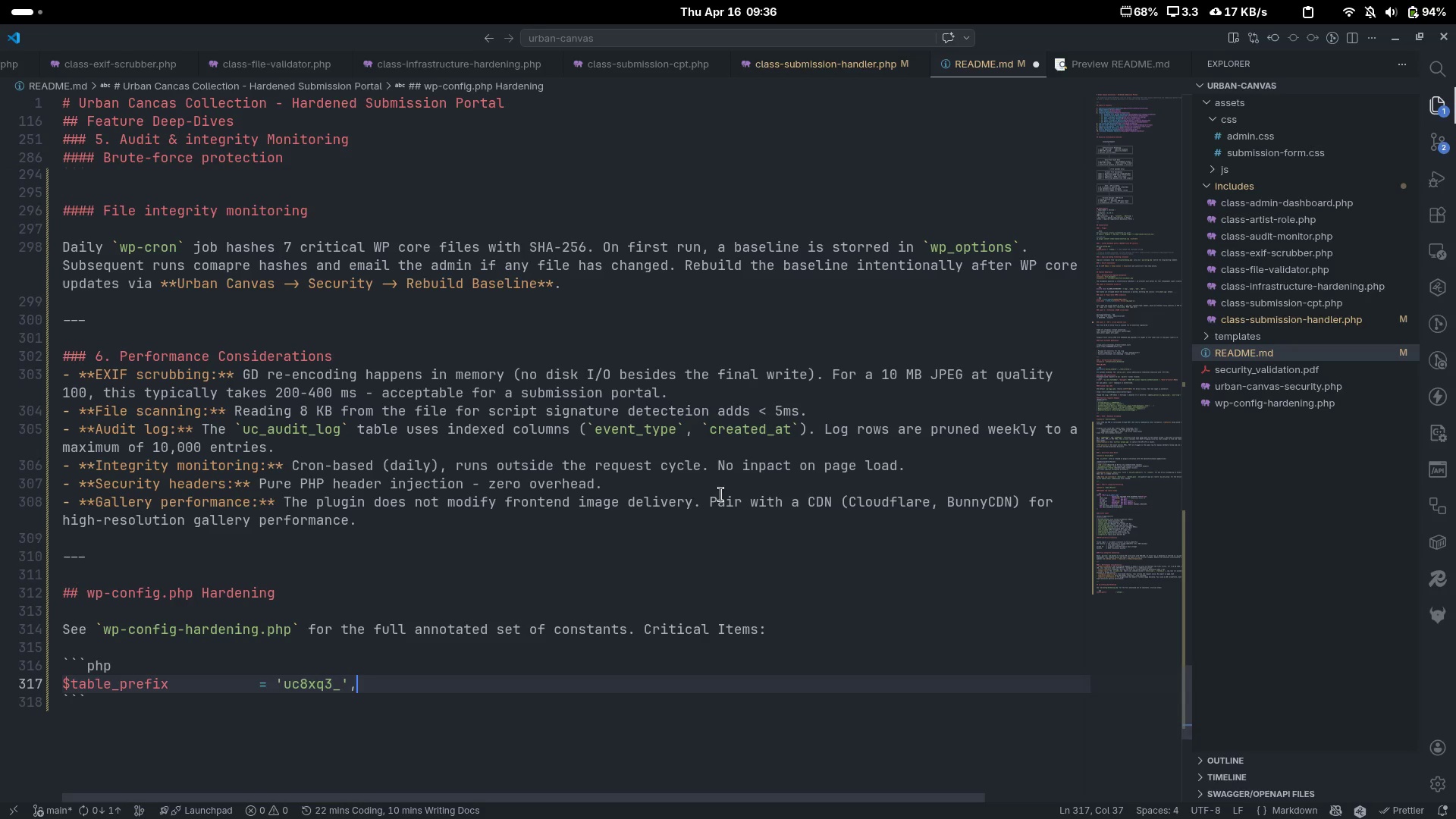 
key(Semicolon)
 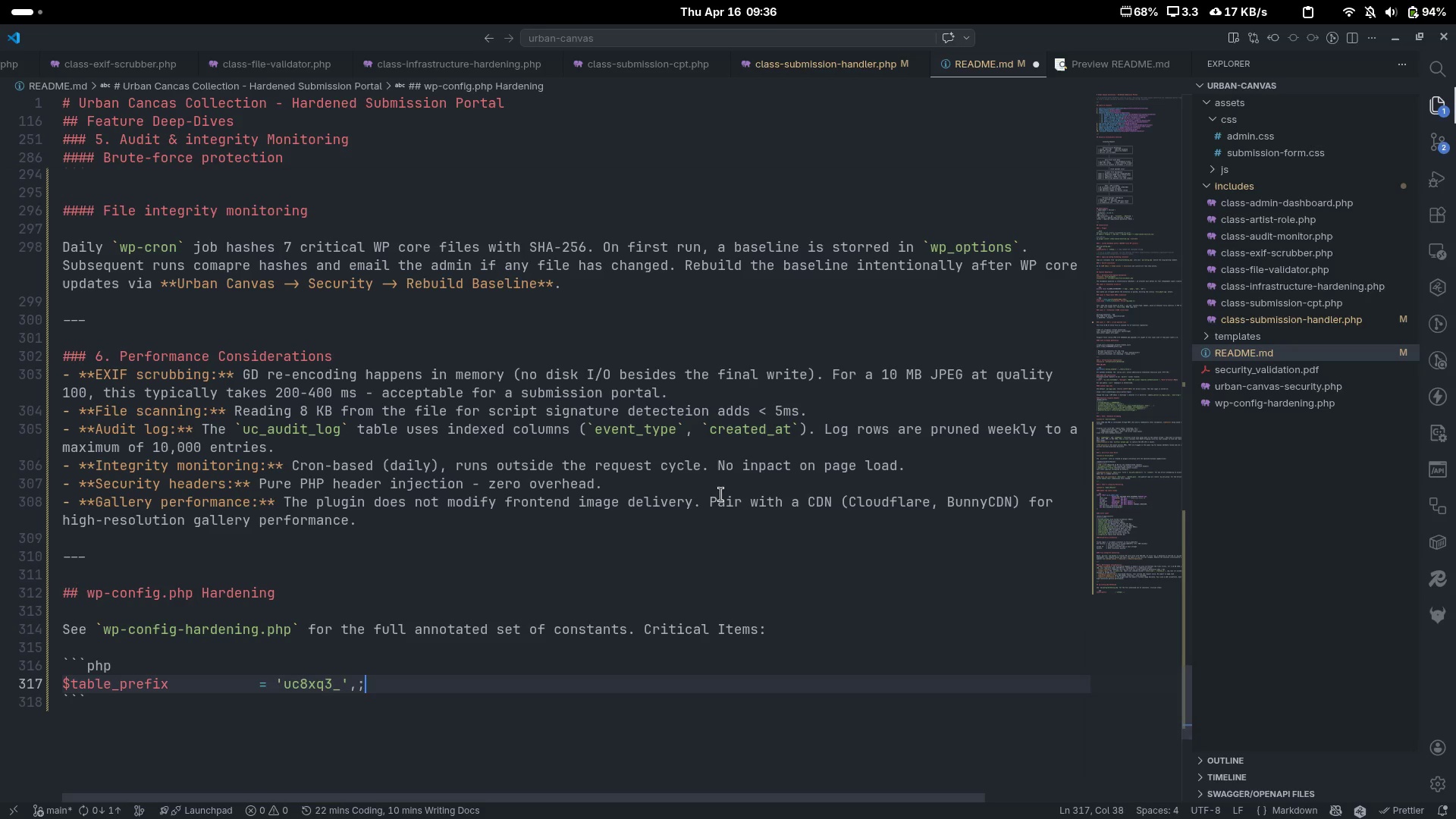 
key(Backspace)
 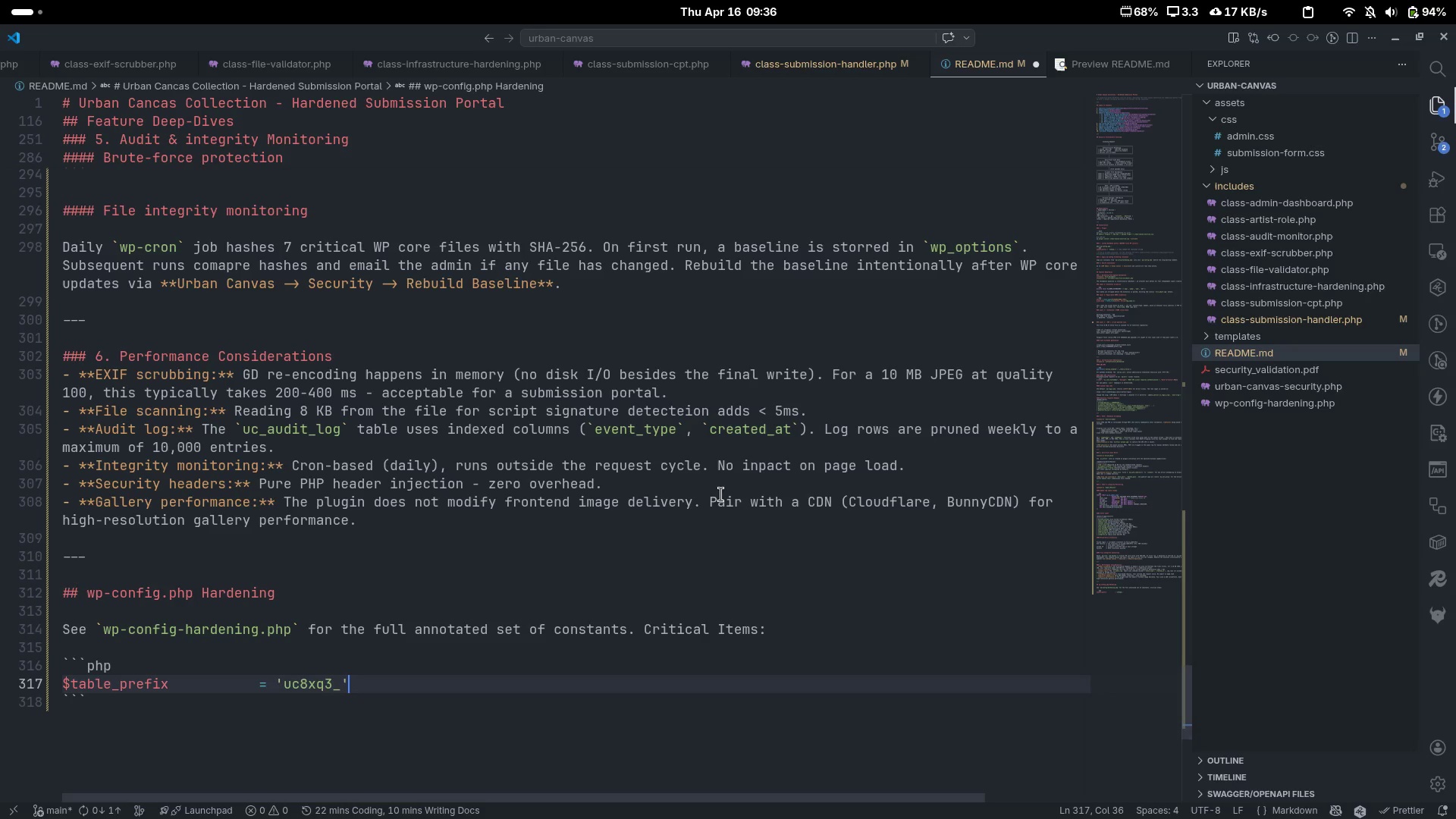 
key(Backspace)
 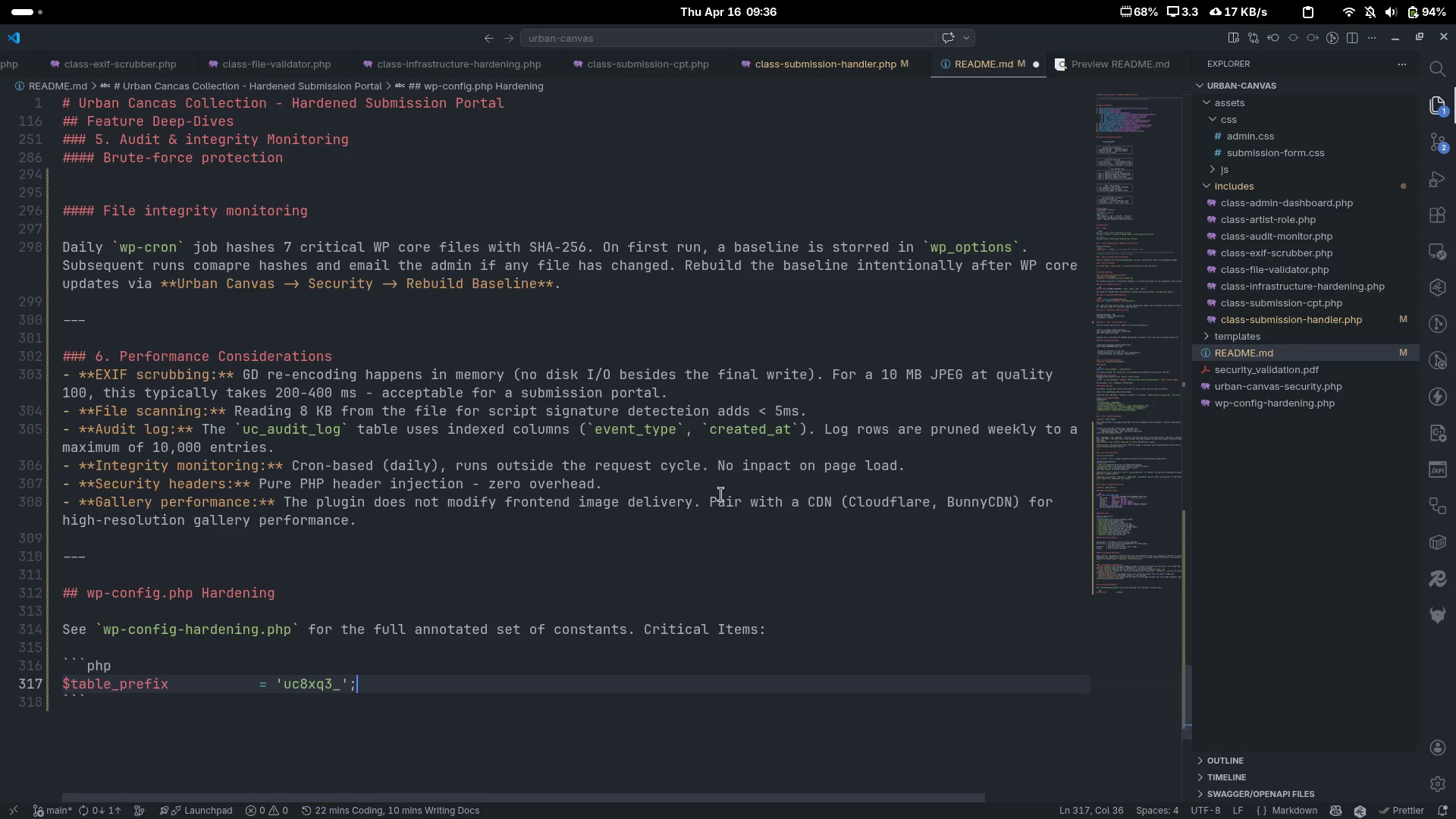 
key(Semicolon)
 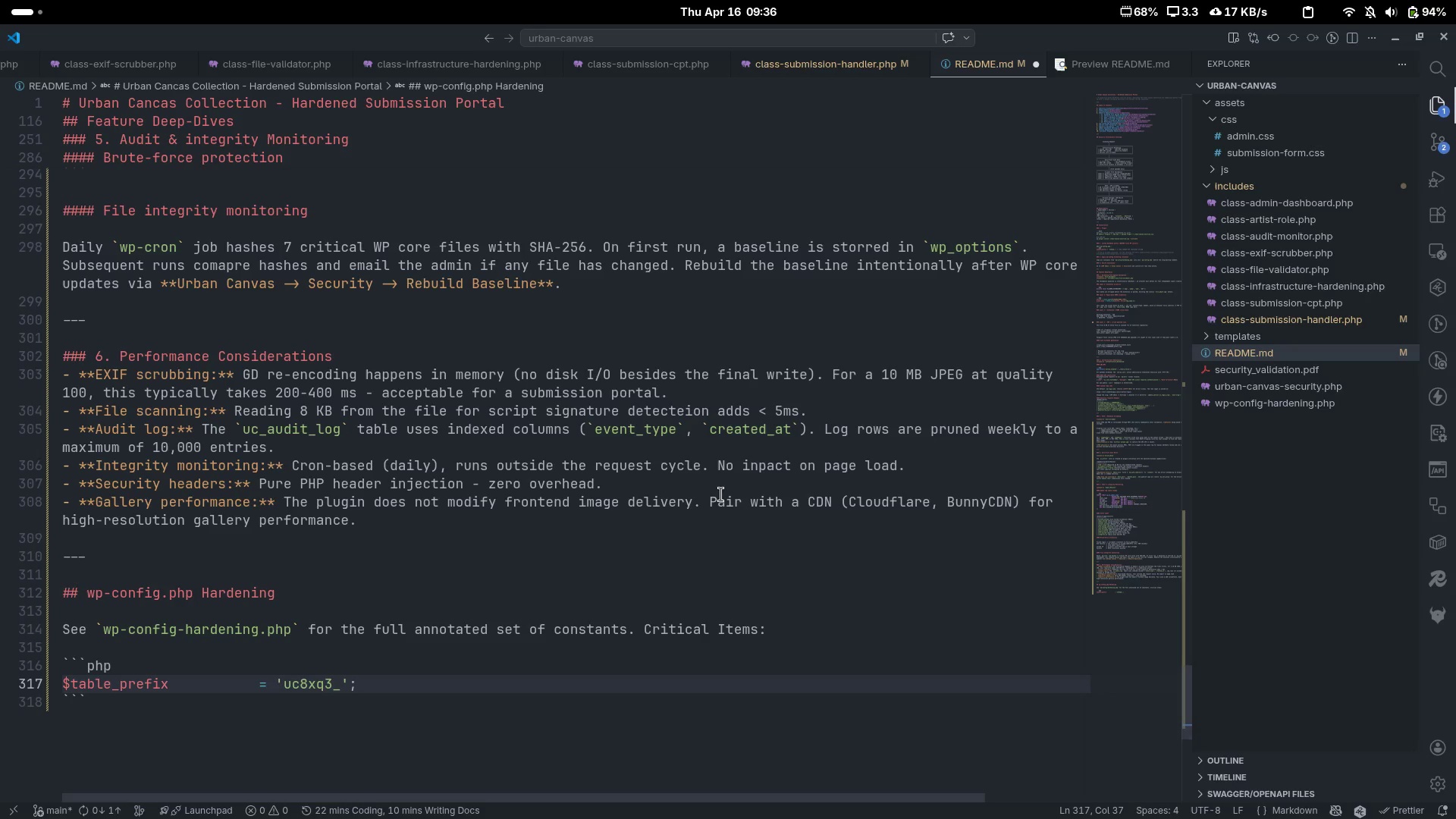 
key(Space)
 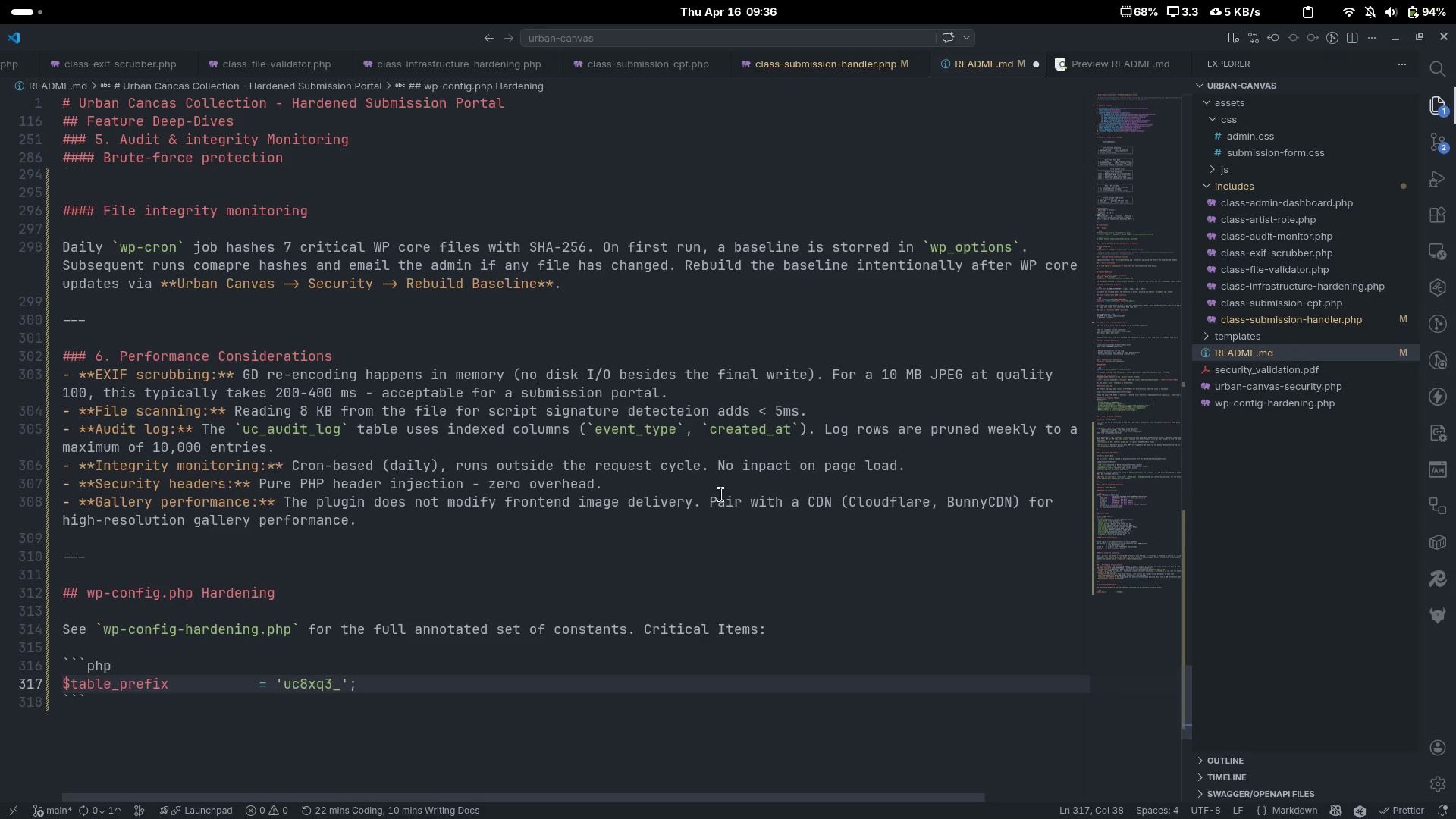 
key(Control+ControlLeft)
 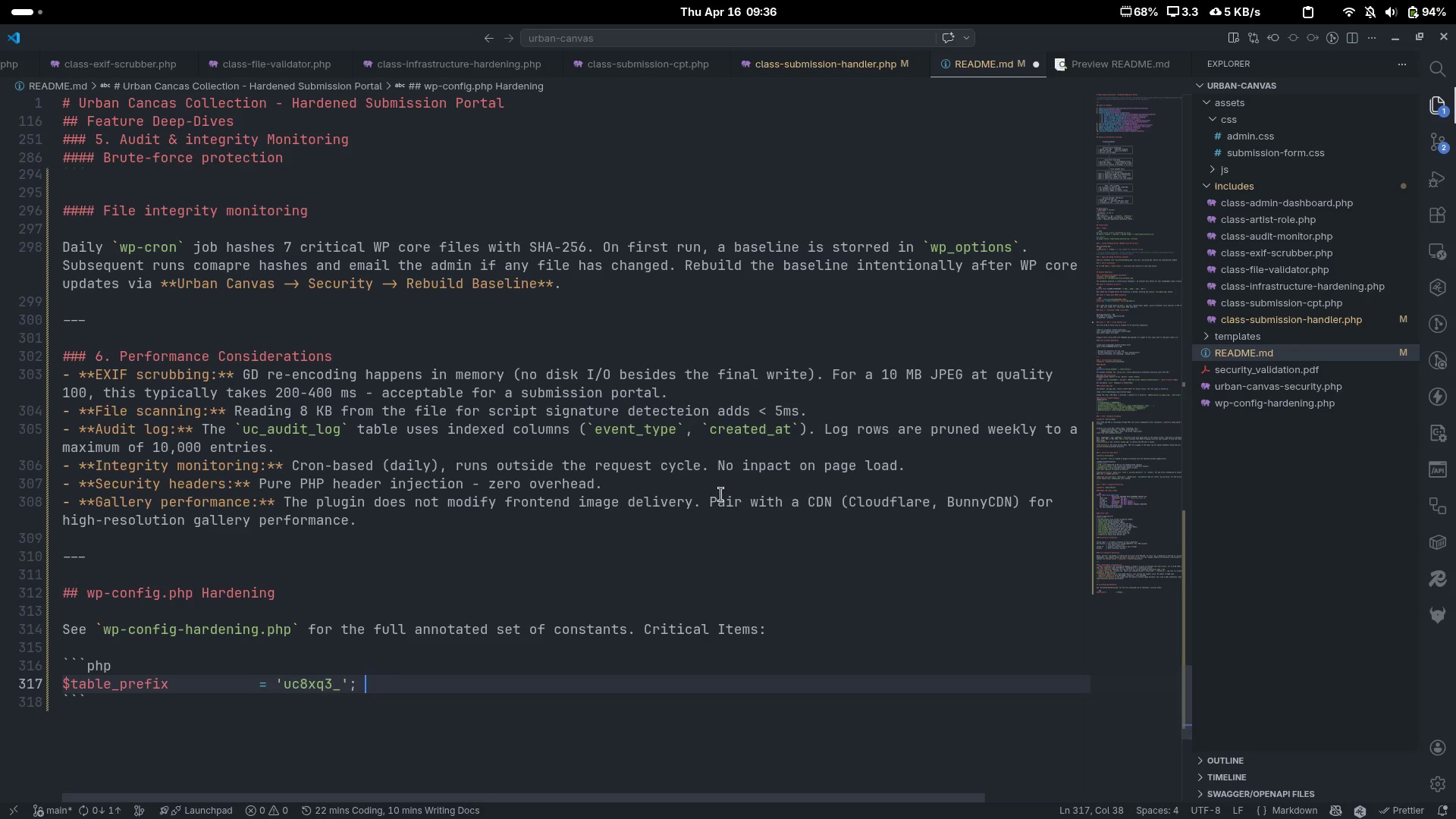 
type(// Non-default prefix)
 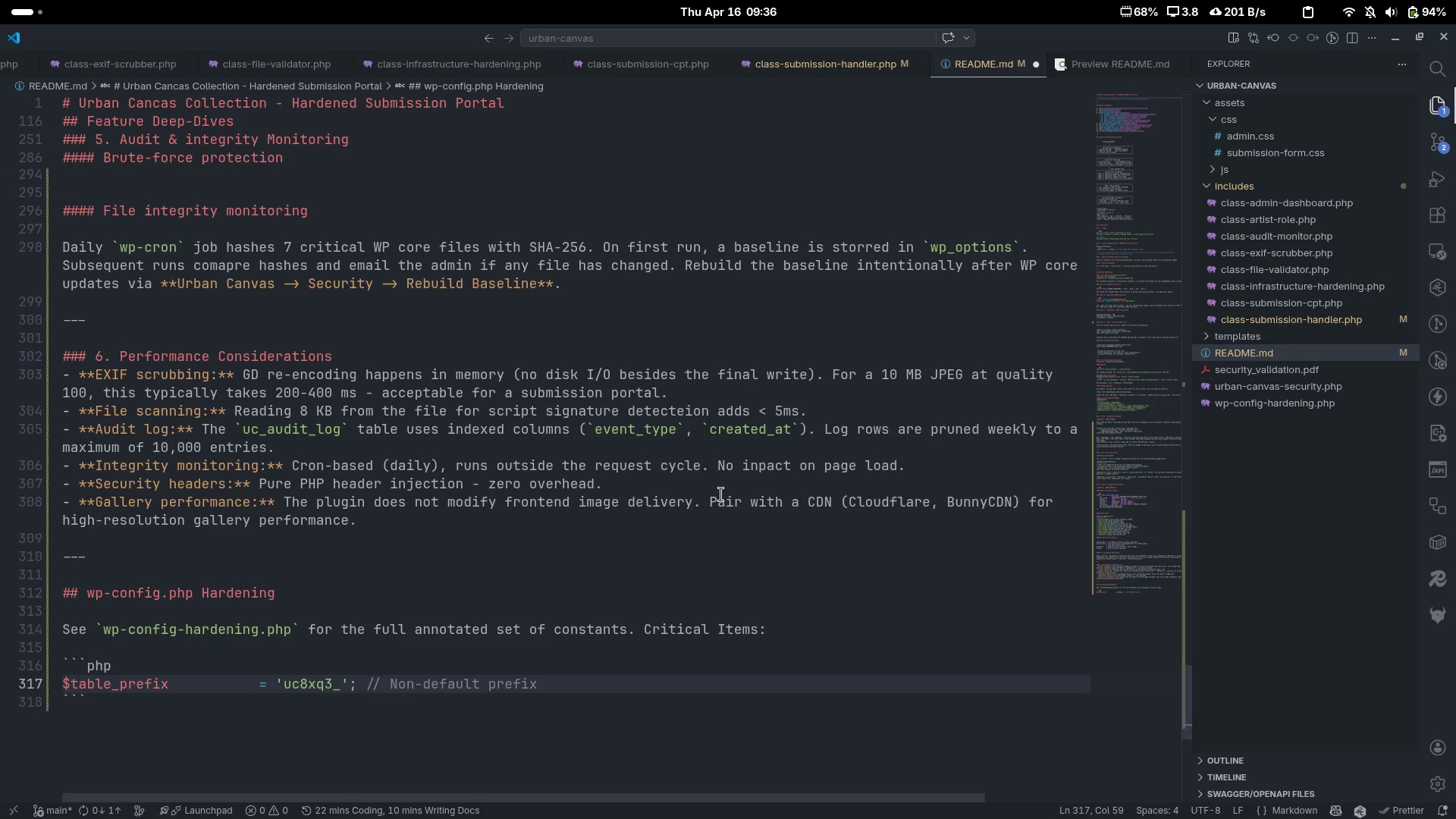 
wait(6.31)
 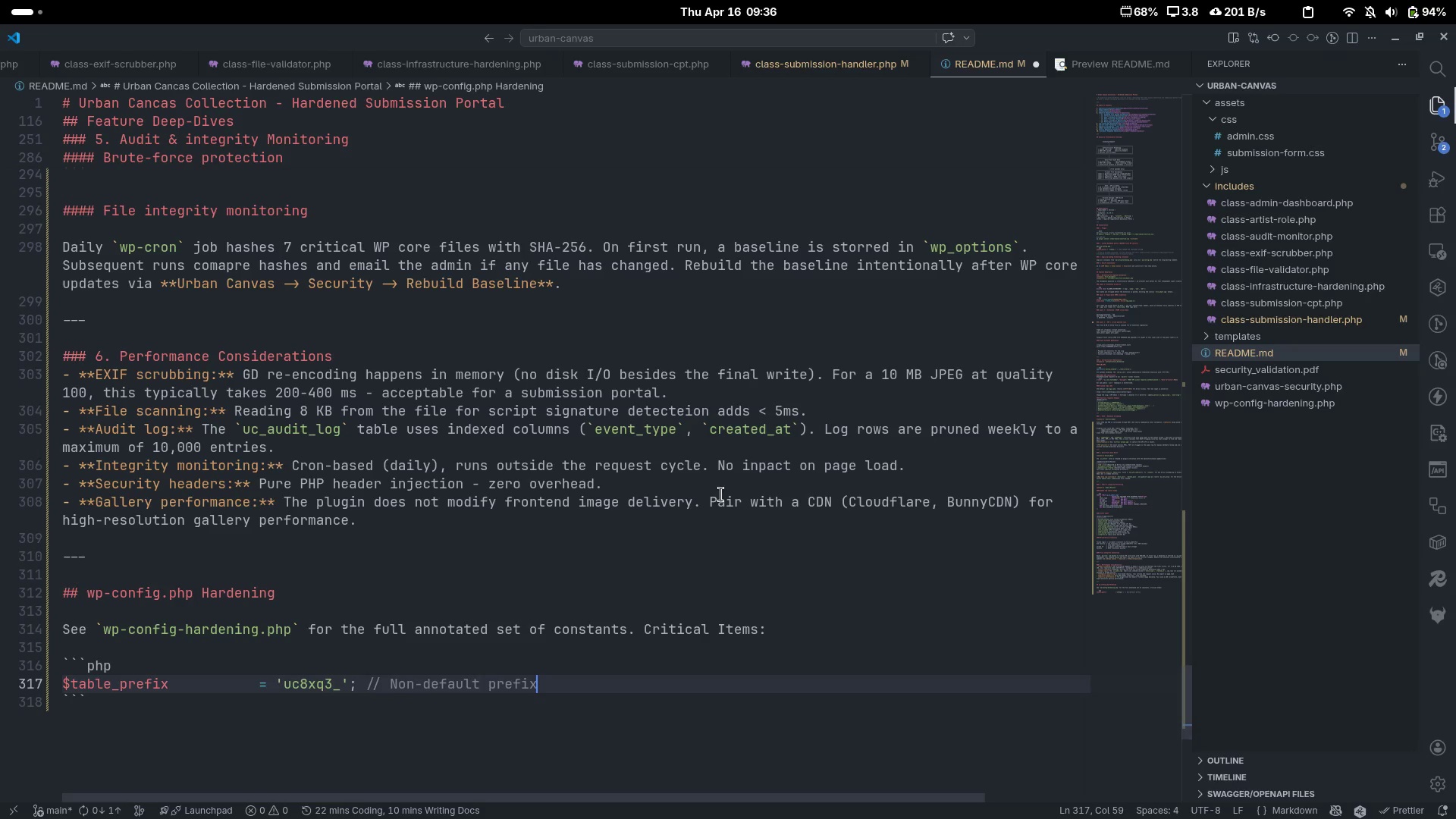 
key(Enter)
 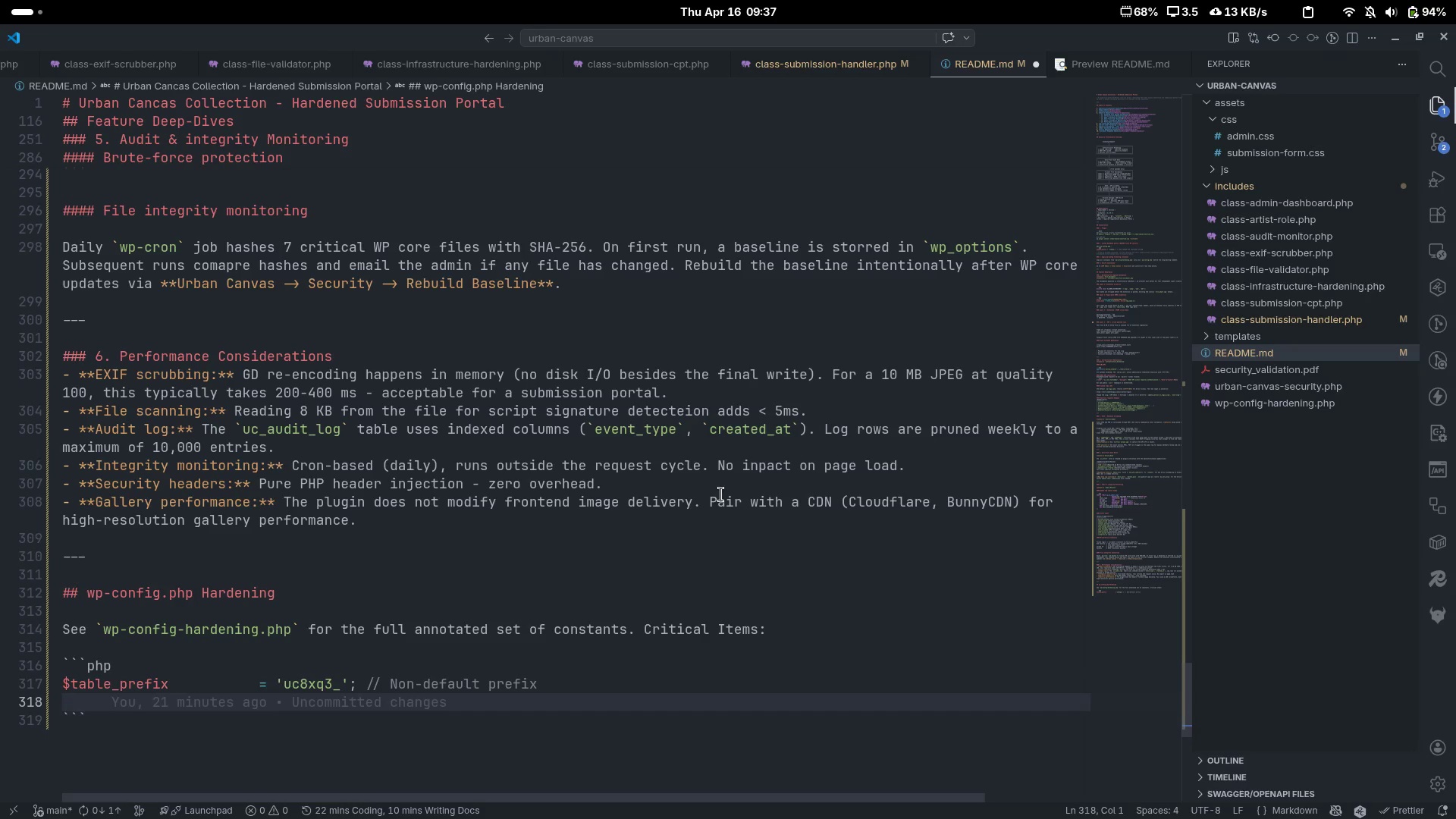 
type(define('')
 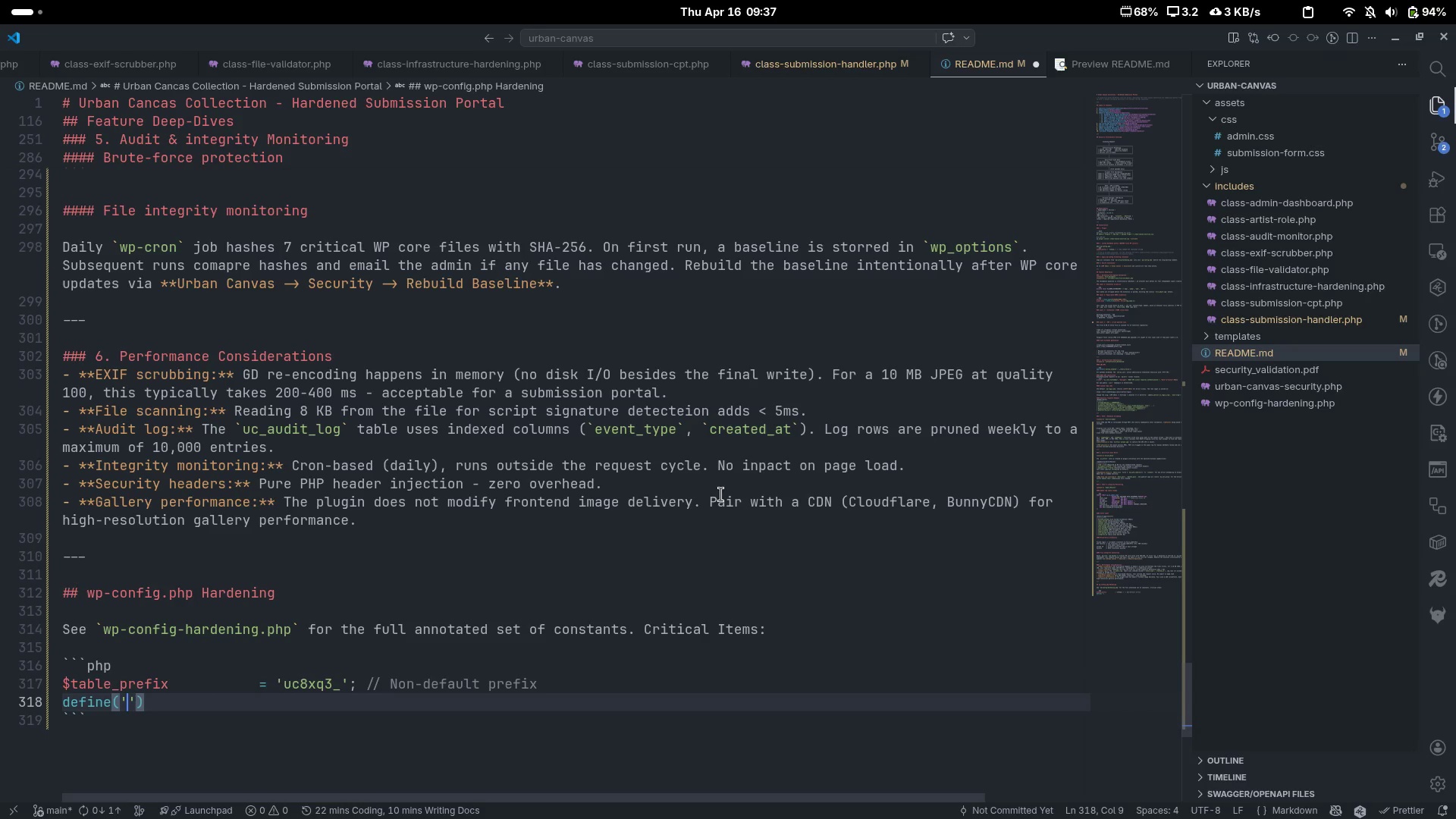 
 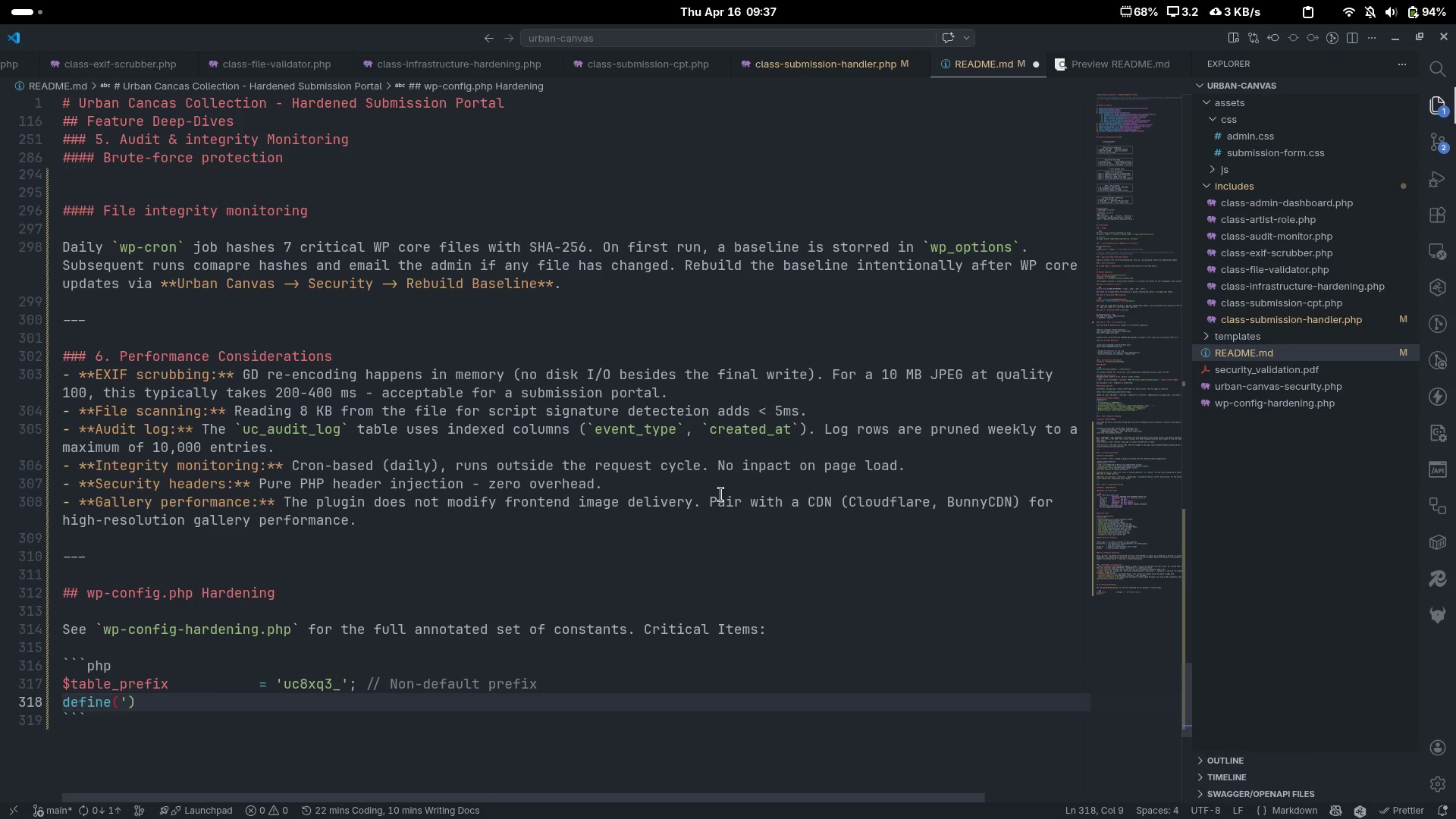 
key(ArrowLeft)
 